 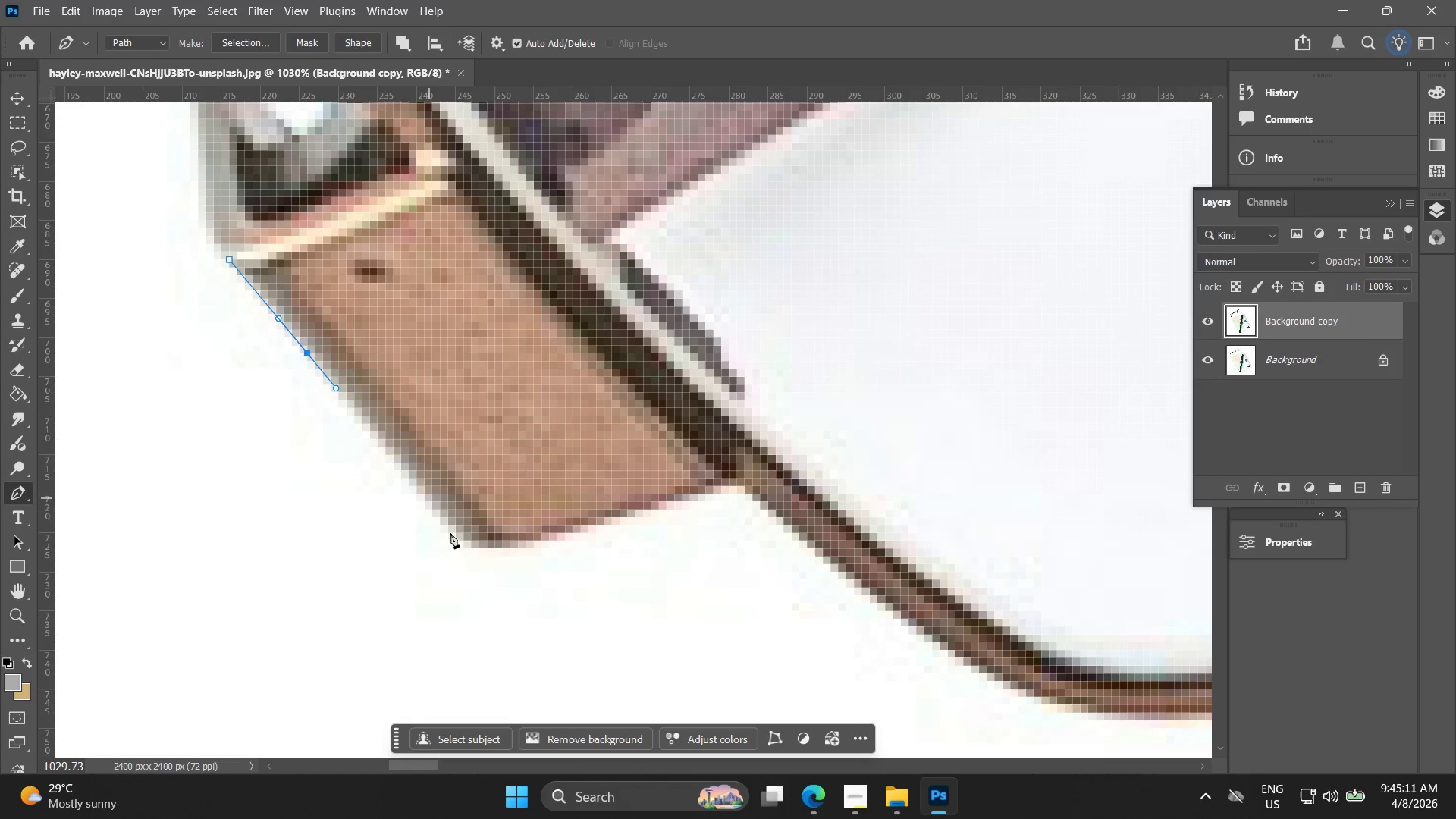 
left_click_drag(start_coordinate=[469, 545], to_coordinate=[484, 561])
 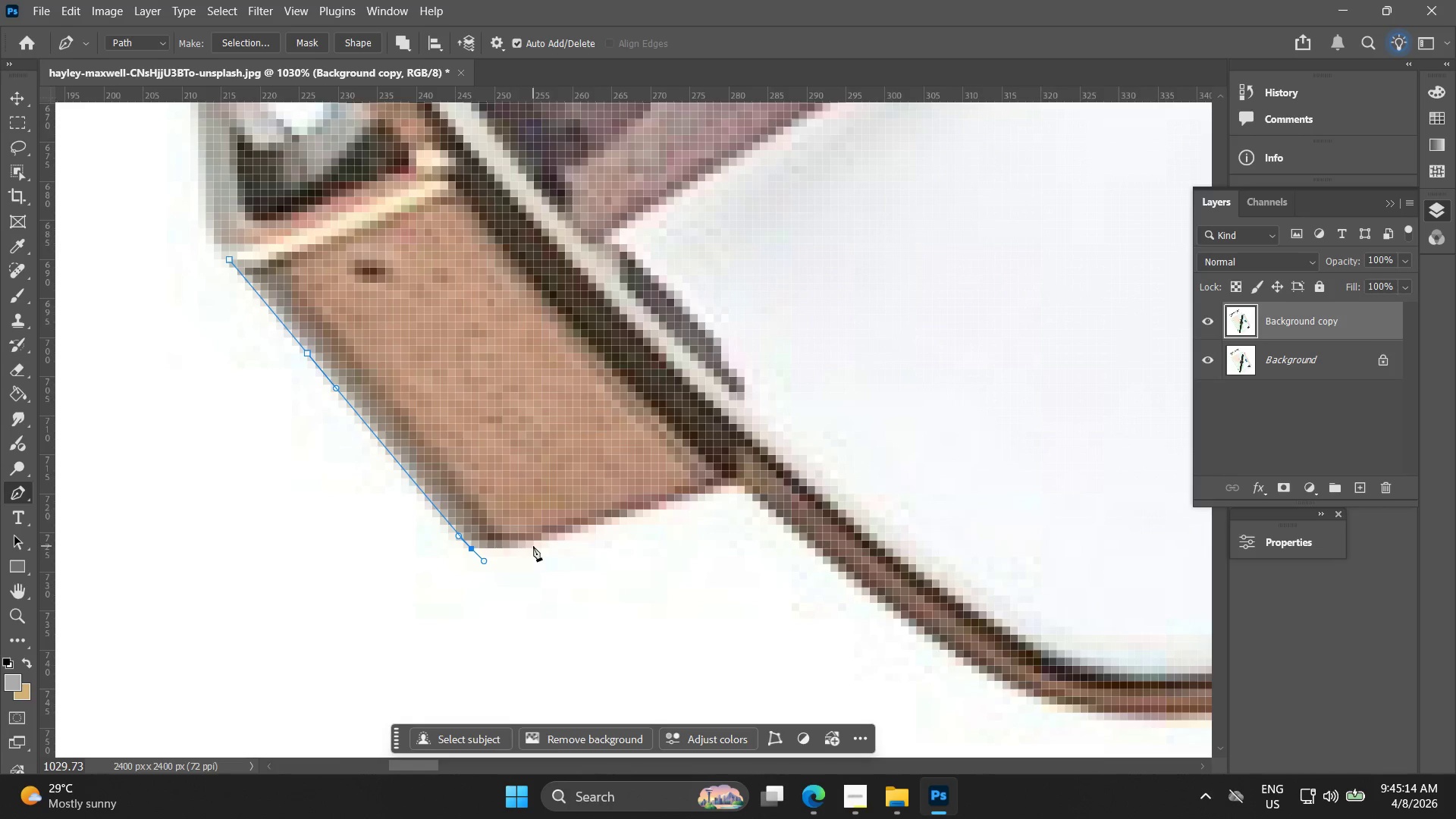 
left_click_drag(start_coordinate=[543, 538], to_coordinate=[572, 532])
 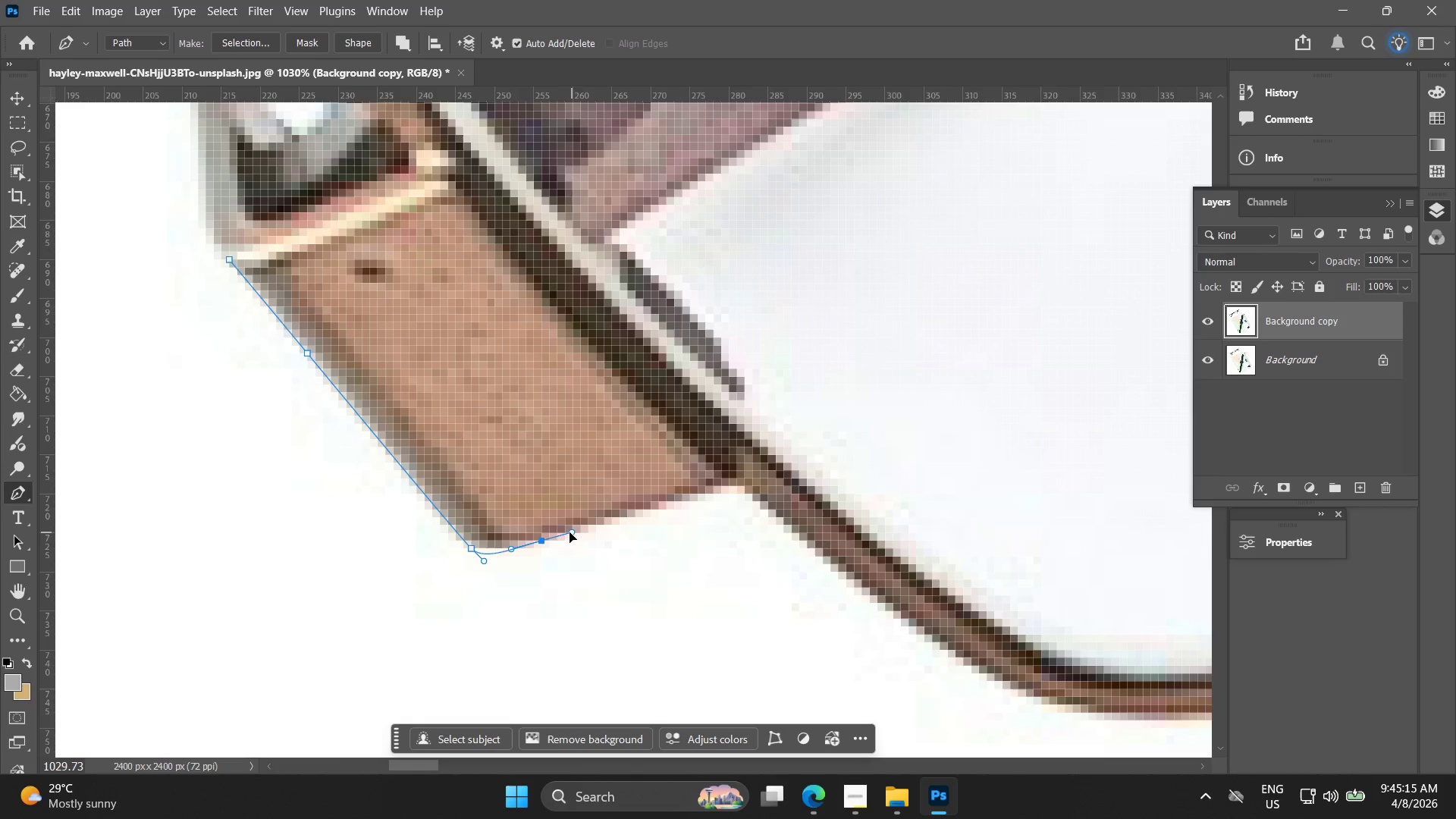 
key(Control+ControlLeft)
 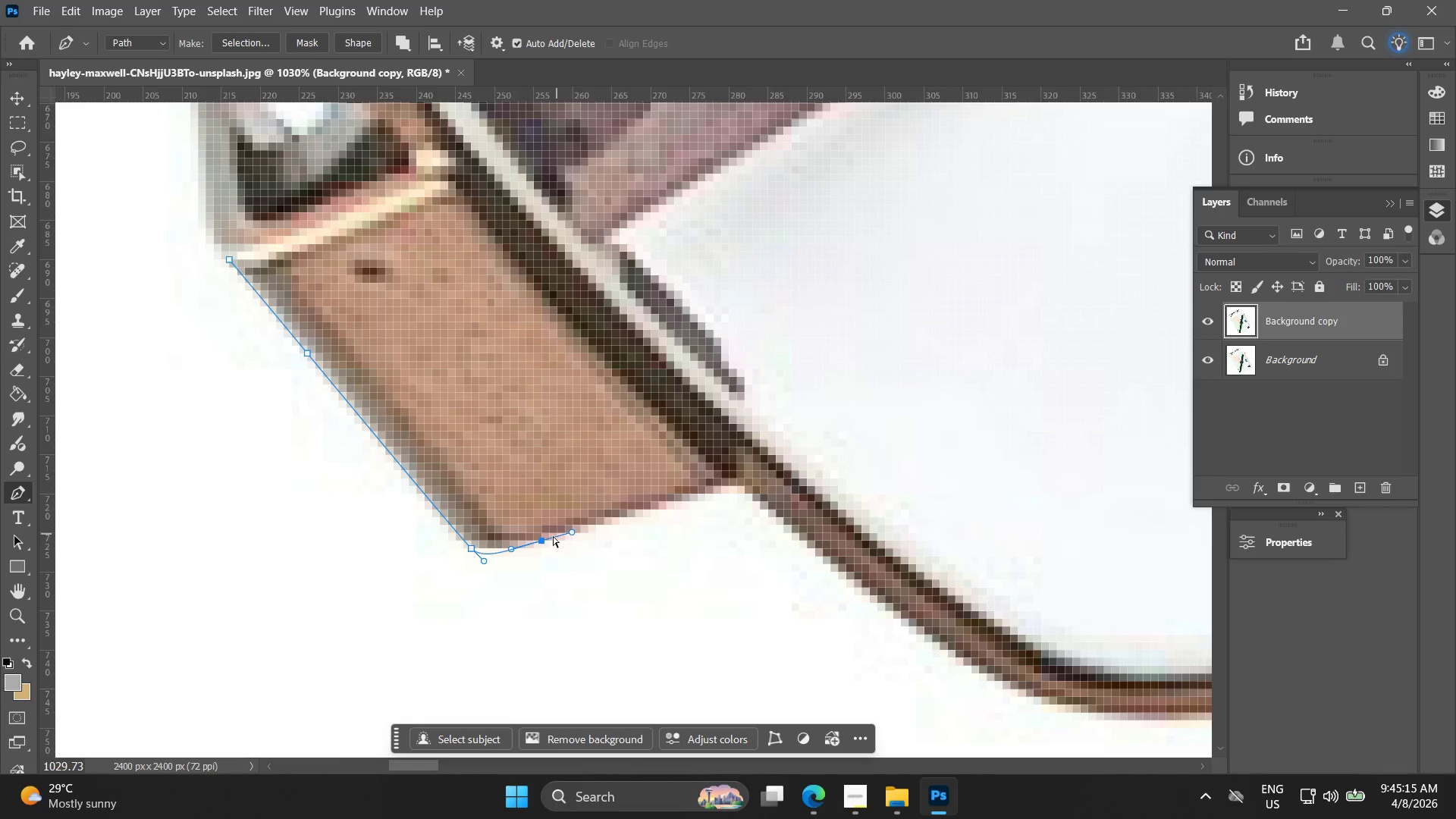 
key(Control+Z)
 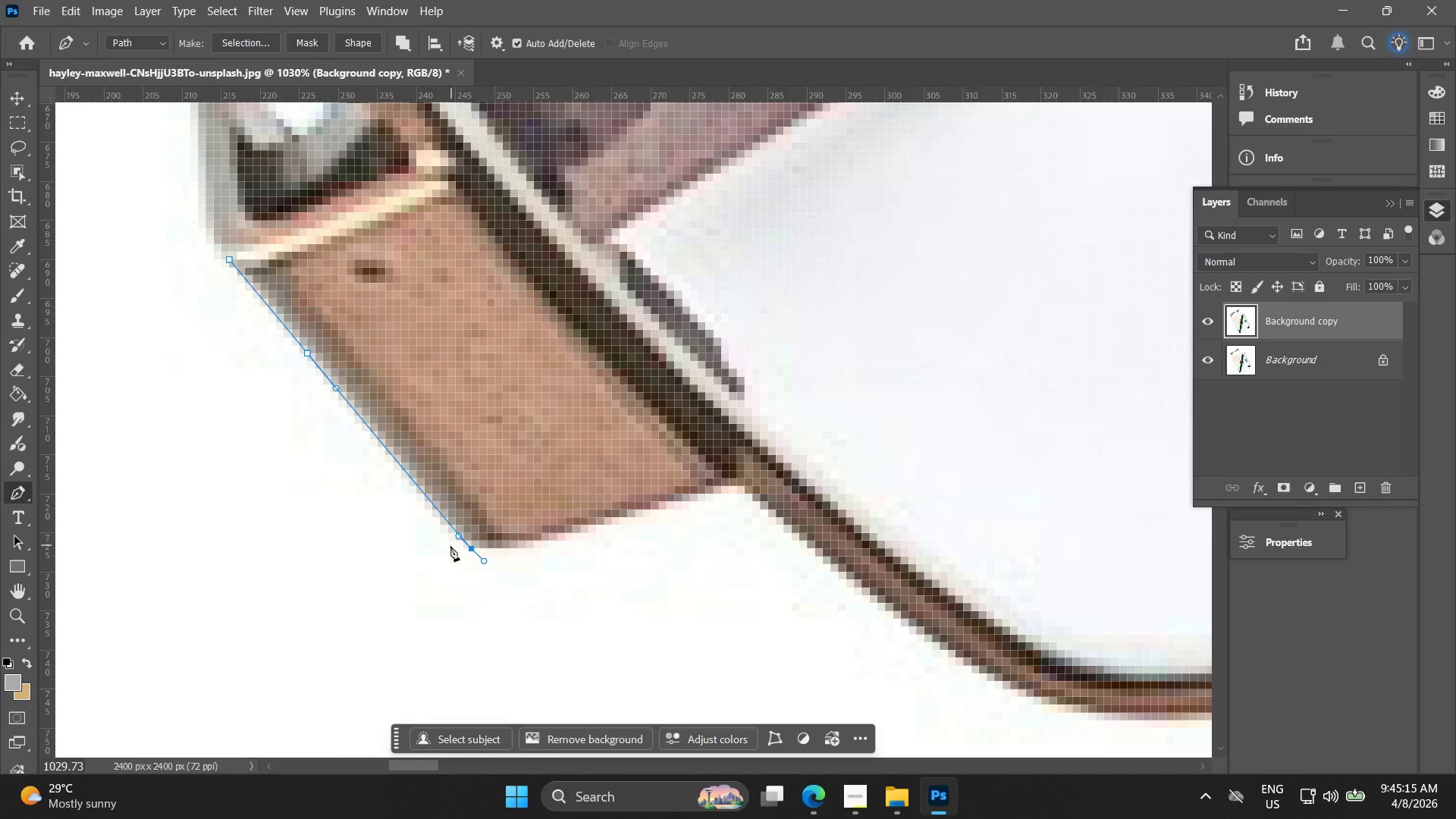 
hold_key(key=AltLeft, duration=1.14)
 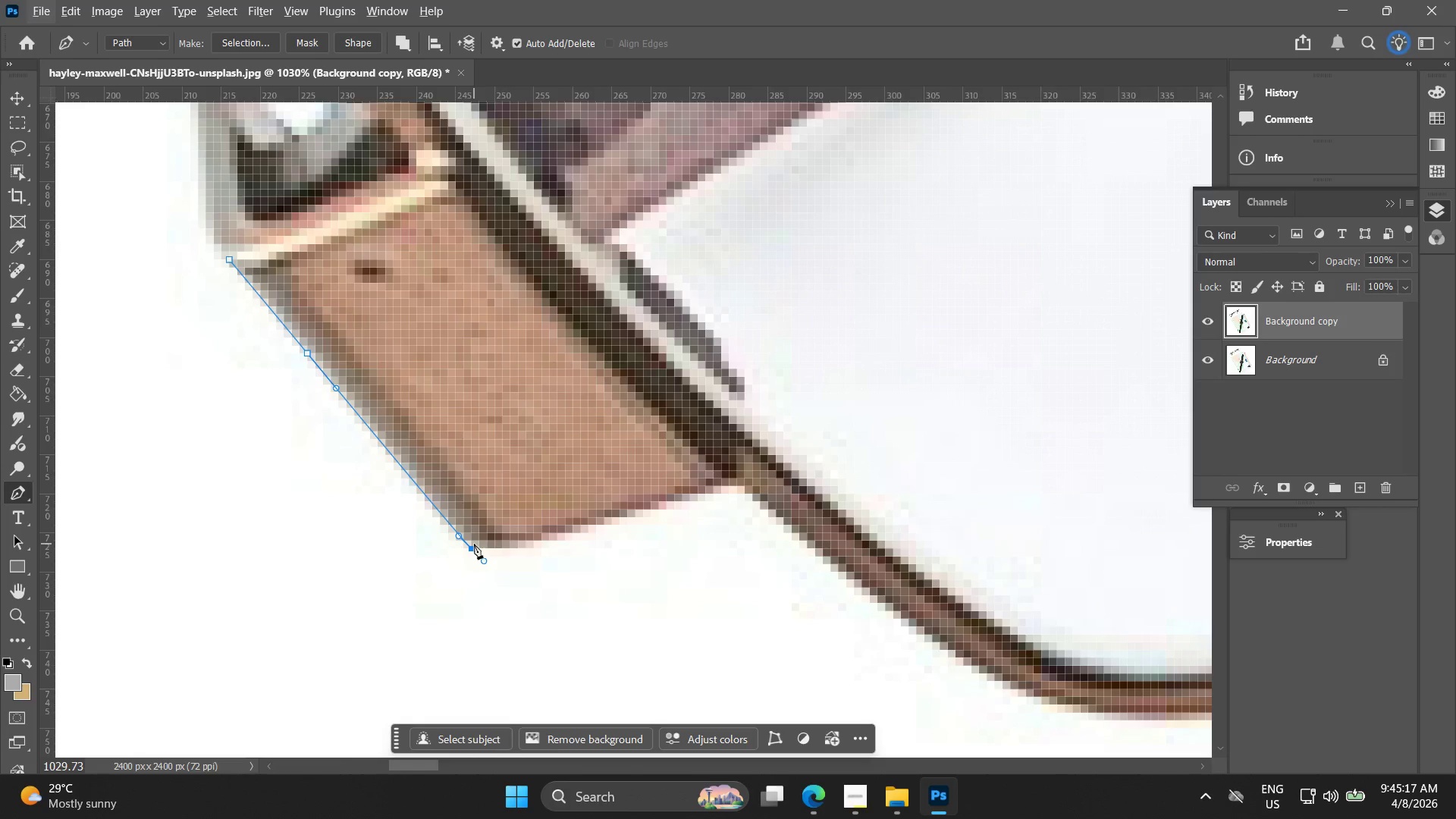 
key(Control+ControlLeft)
 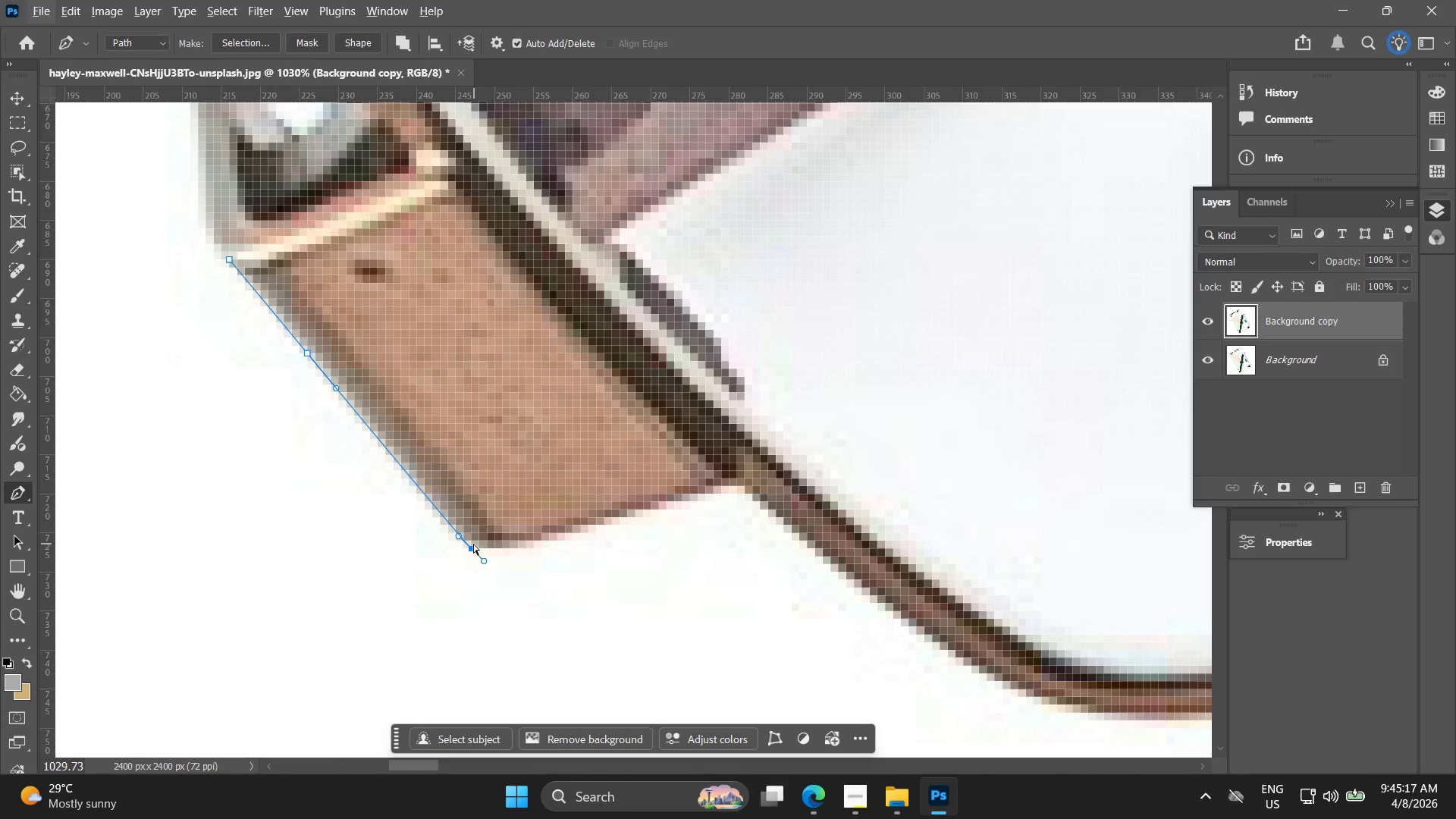 
key(Control+Z)
 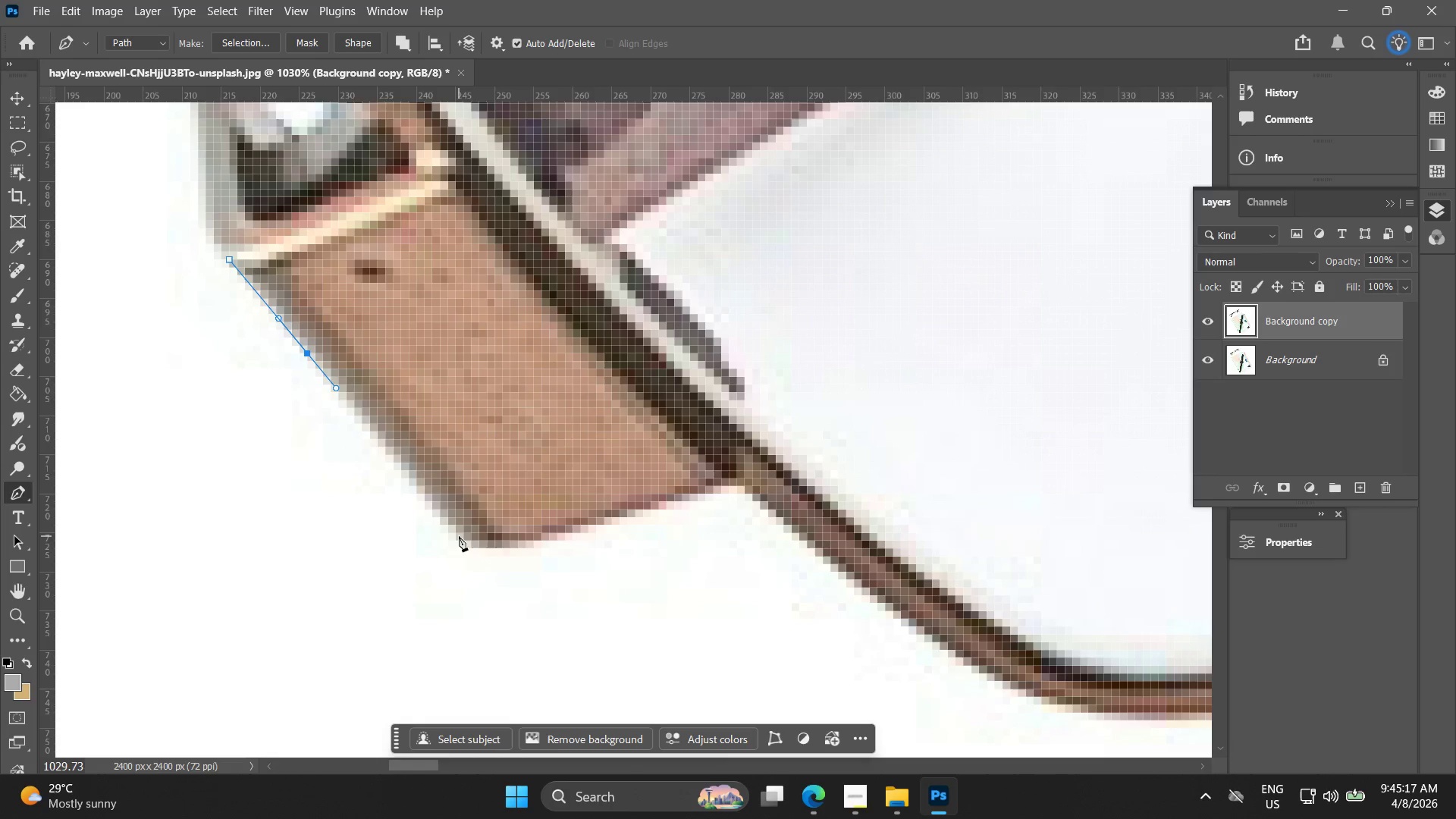 
key(Control+ControlLeft)
 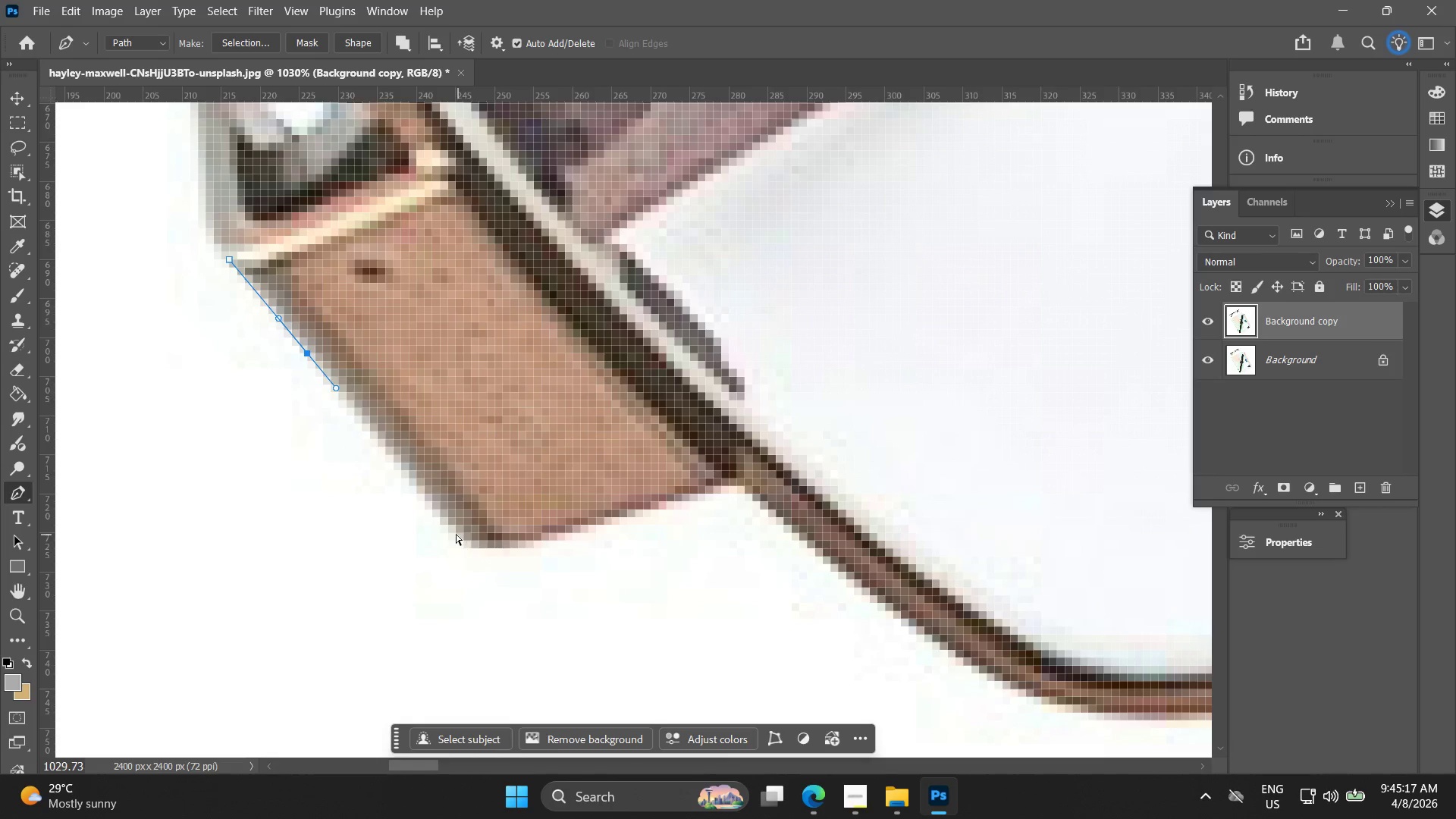 
key(Control+Z)
 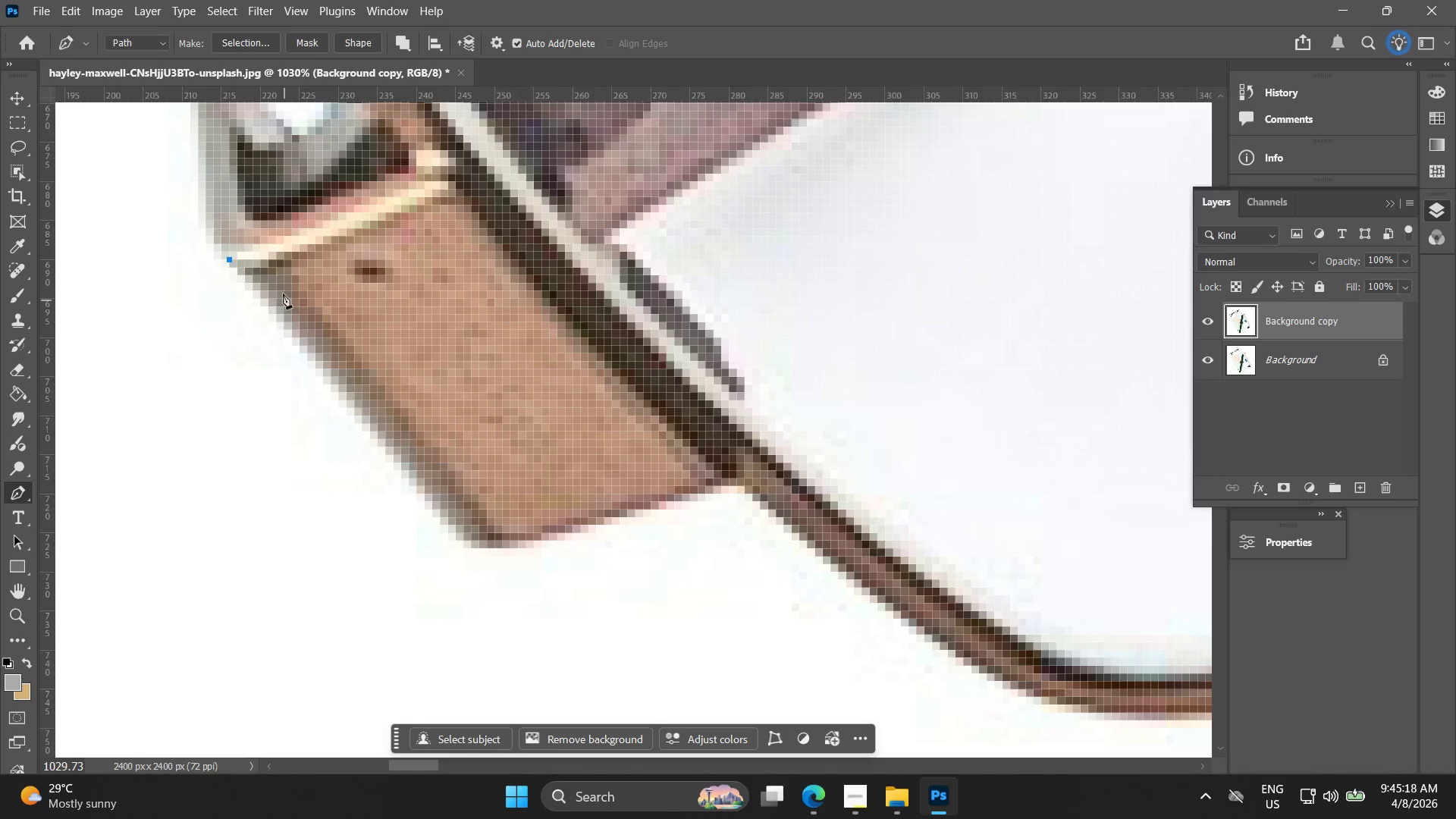 
key(Control+ControlLeft)
 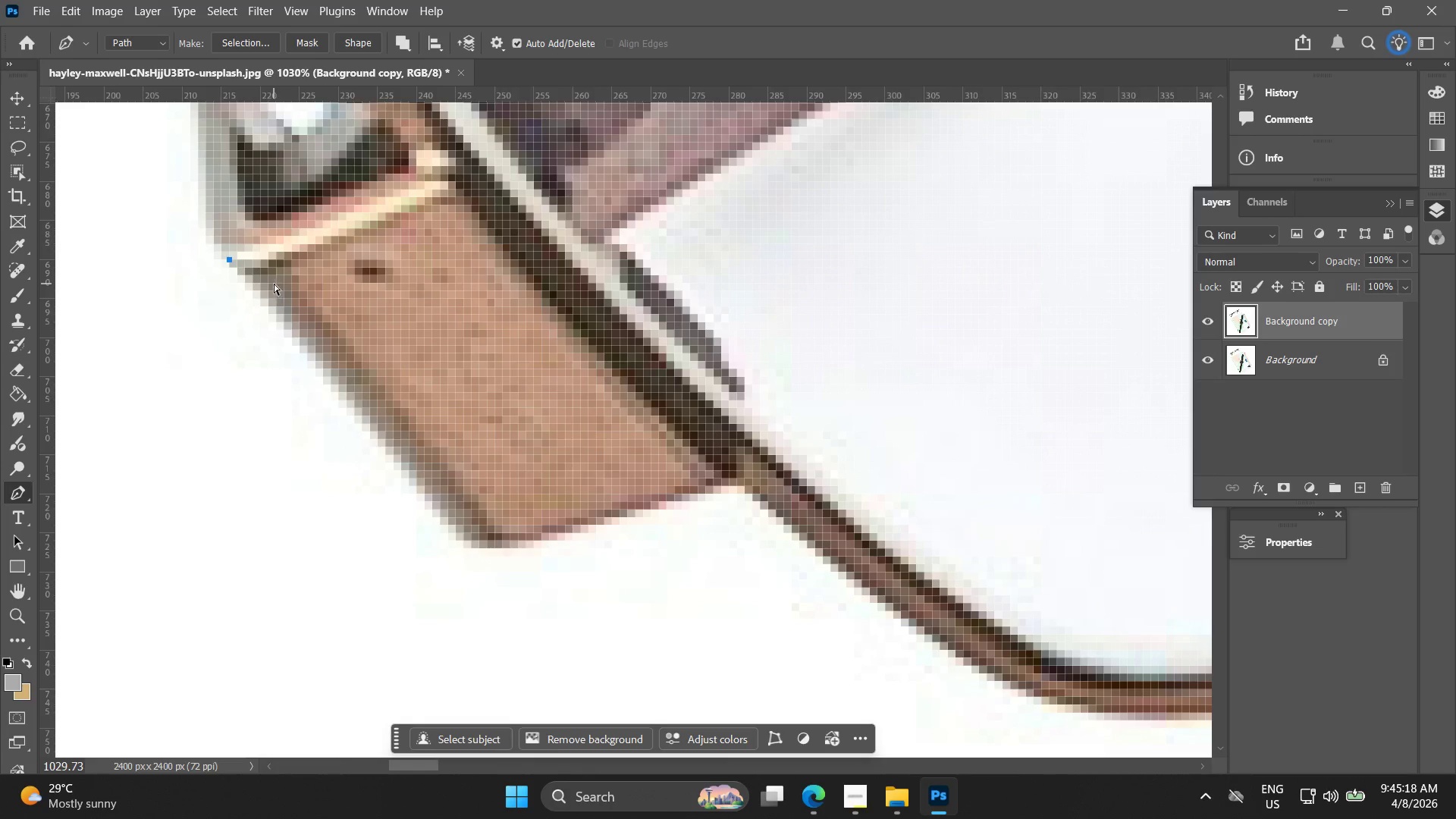 
key(Control+Z)
 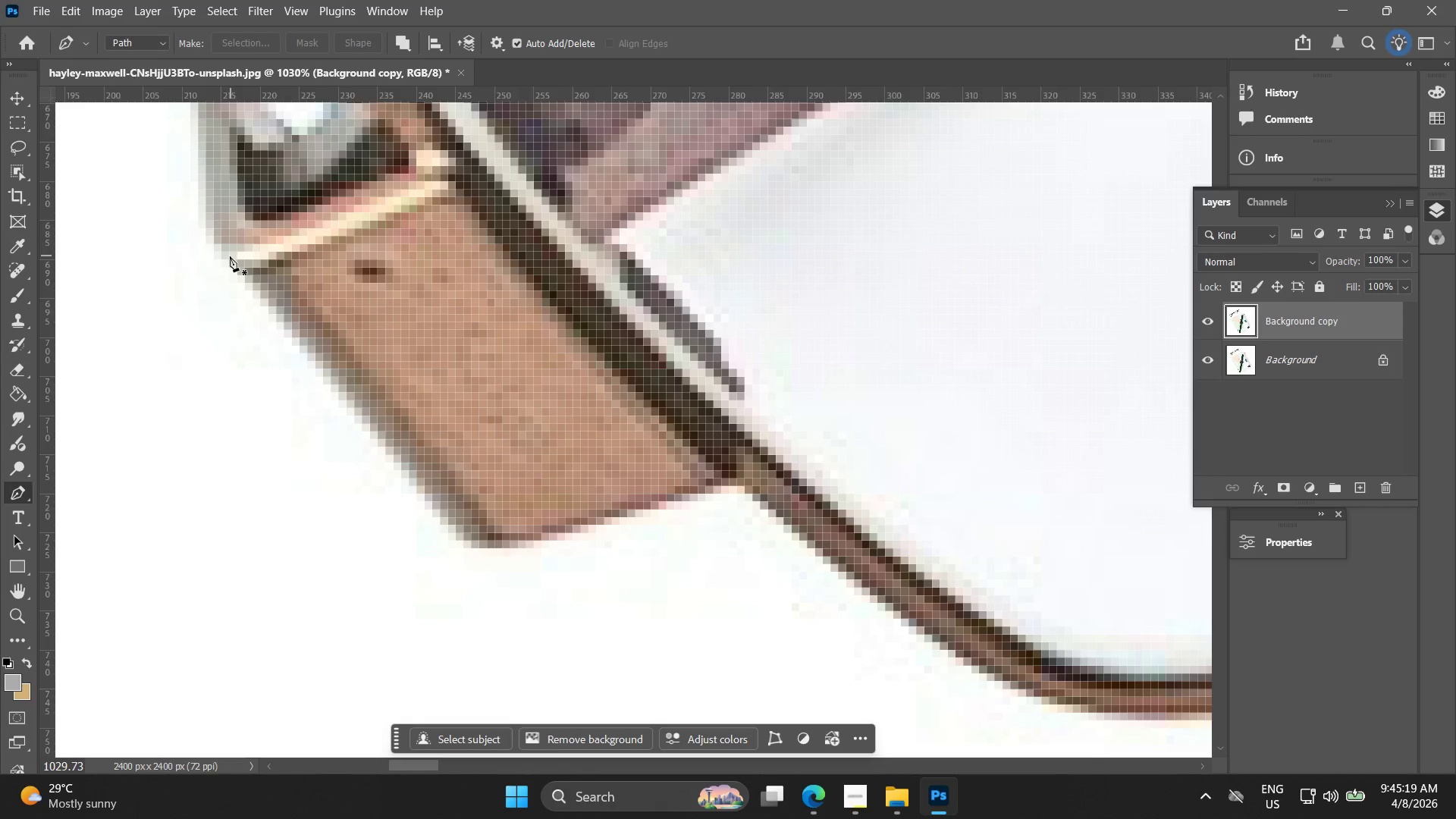 
left_click([224, 256])
 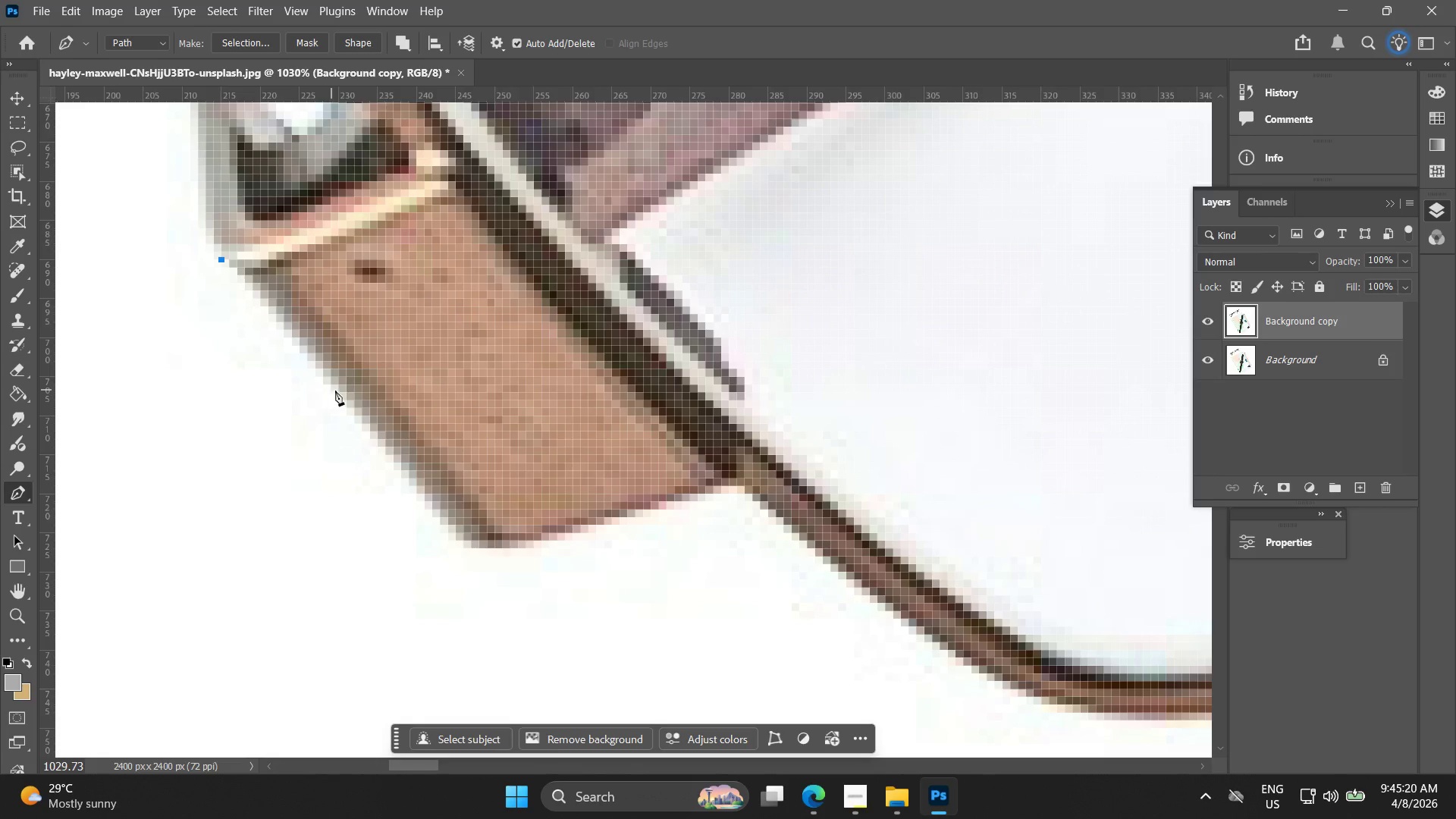 
left_click_drag(start_coordinate=[346, 398], to_coordinate=[374, 435])
 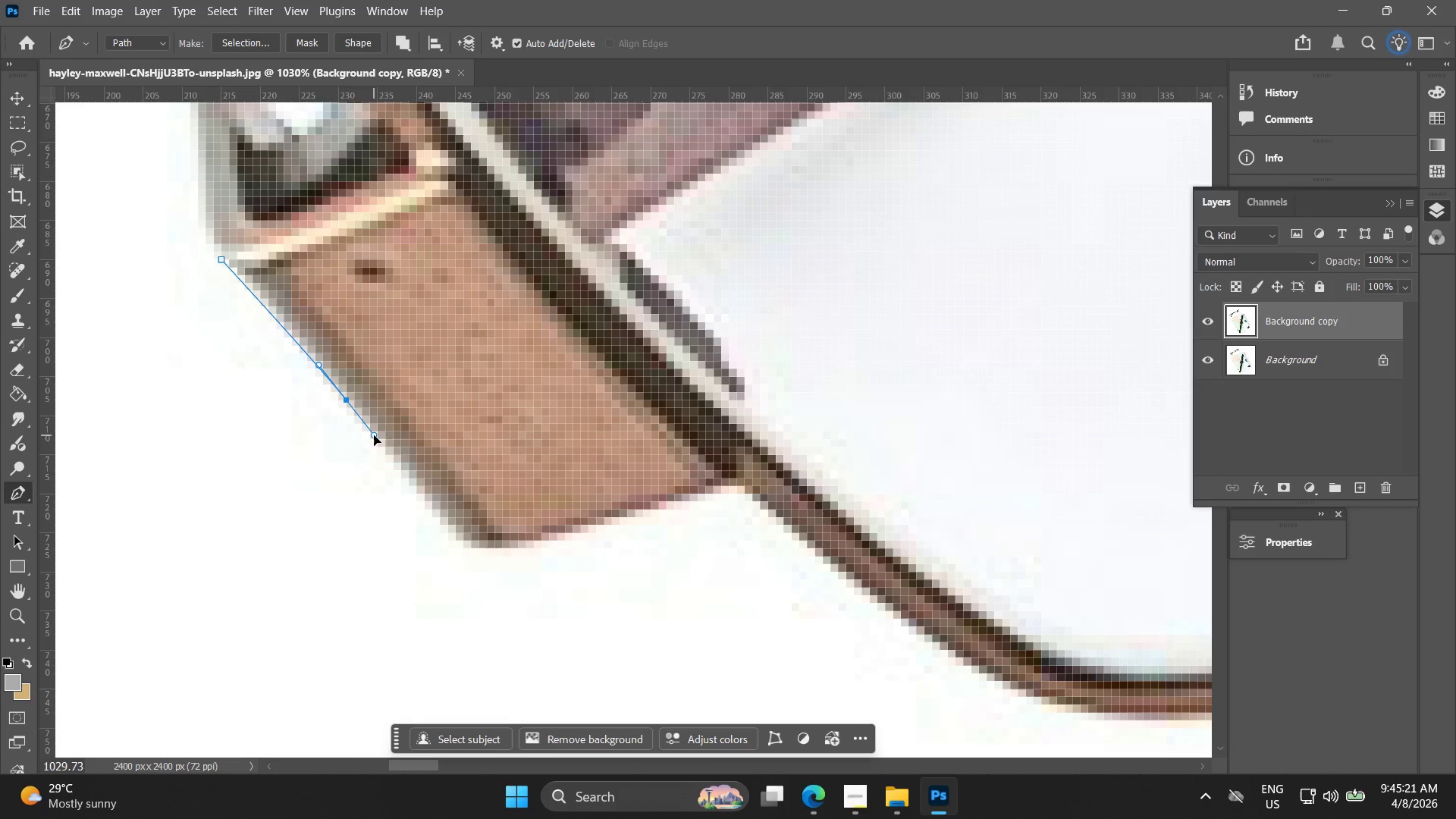 
key(Control+ControlLeft)
 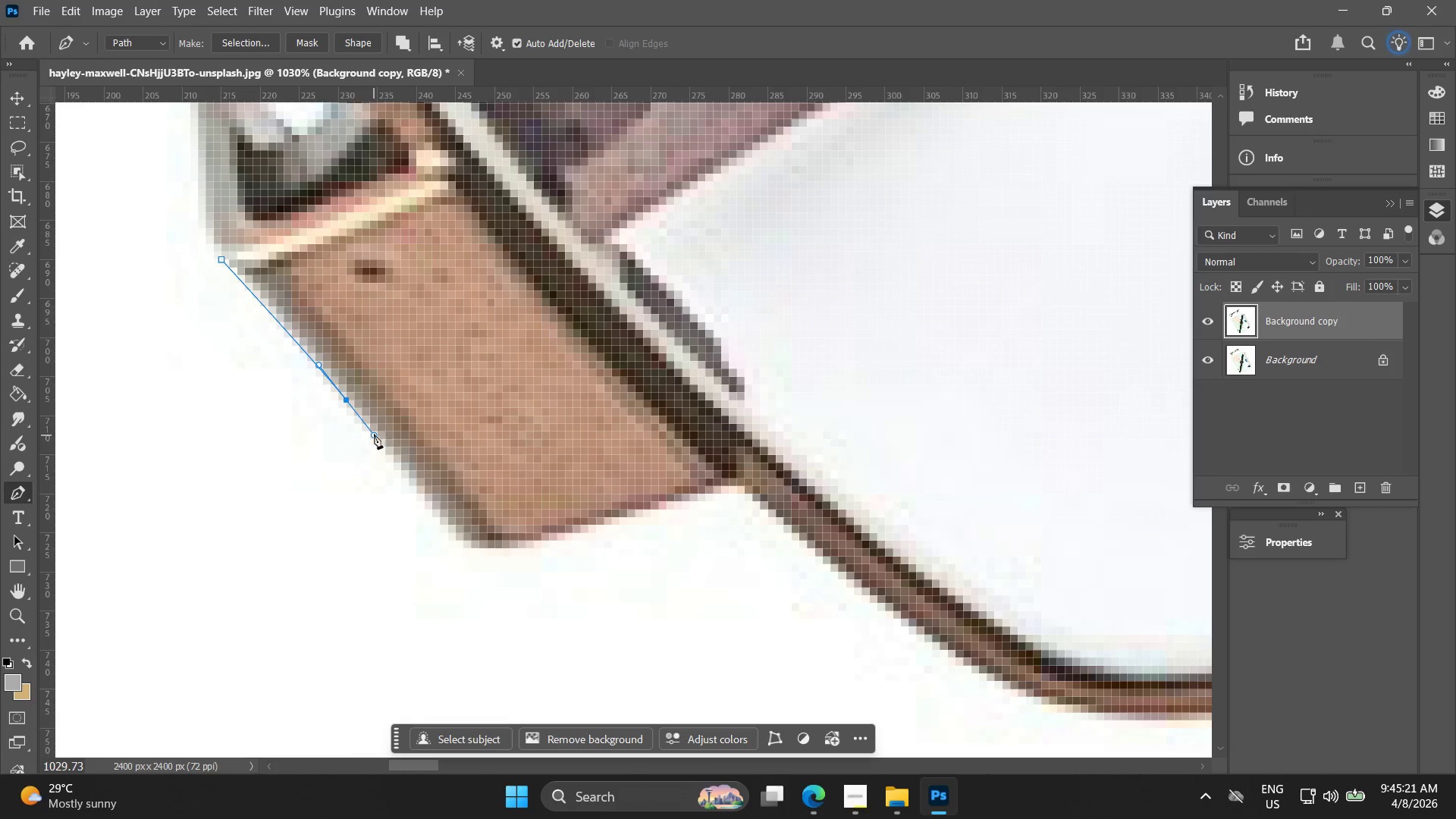 
key(Control+Z)
 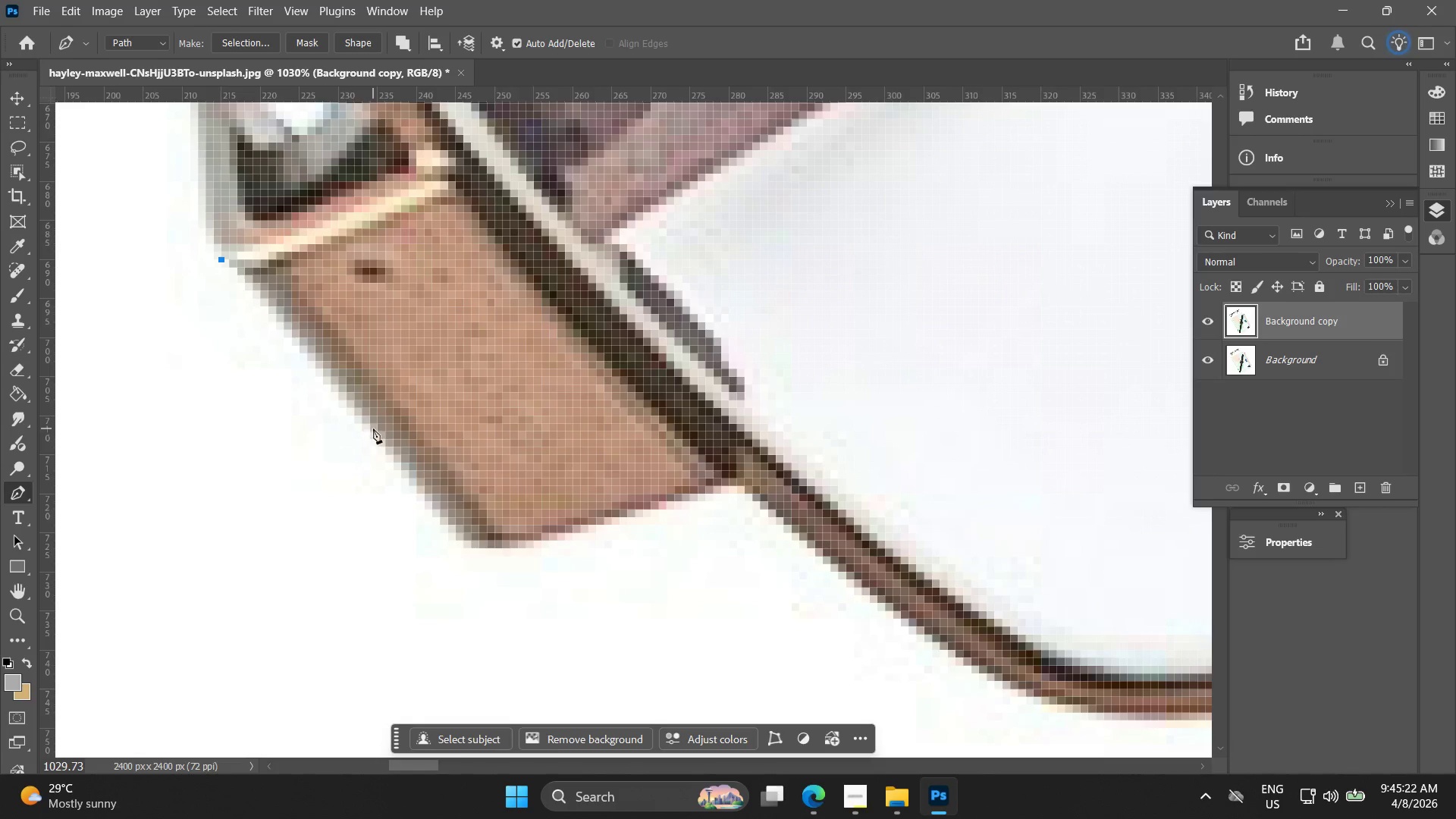 
left_click_drag(start_coordinate=[380, 431], to_coordinate=[412, 474])
 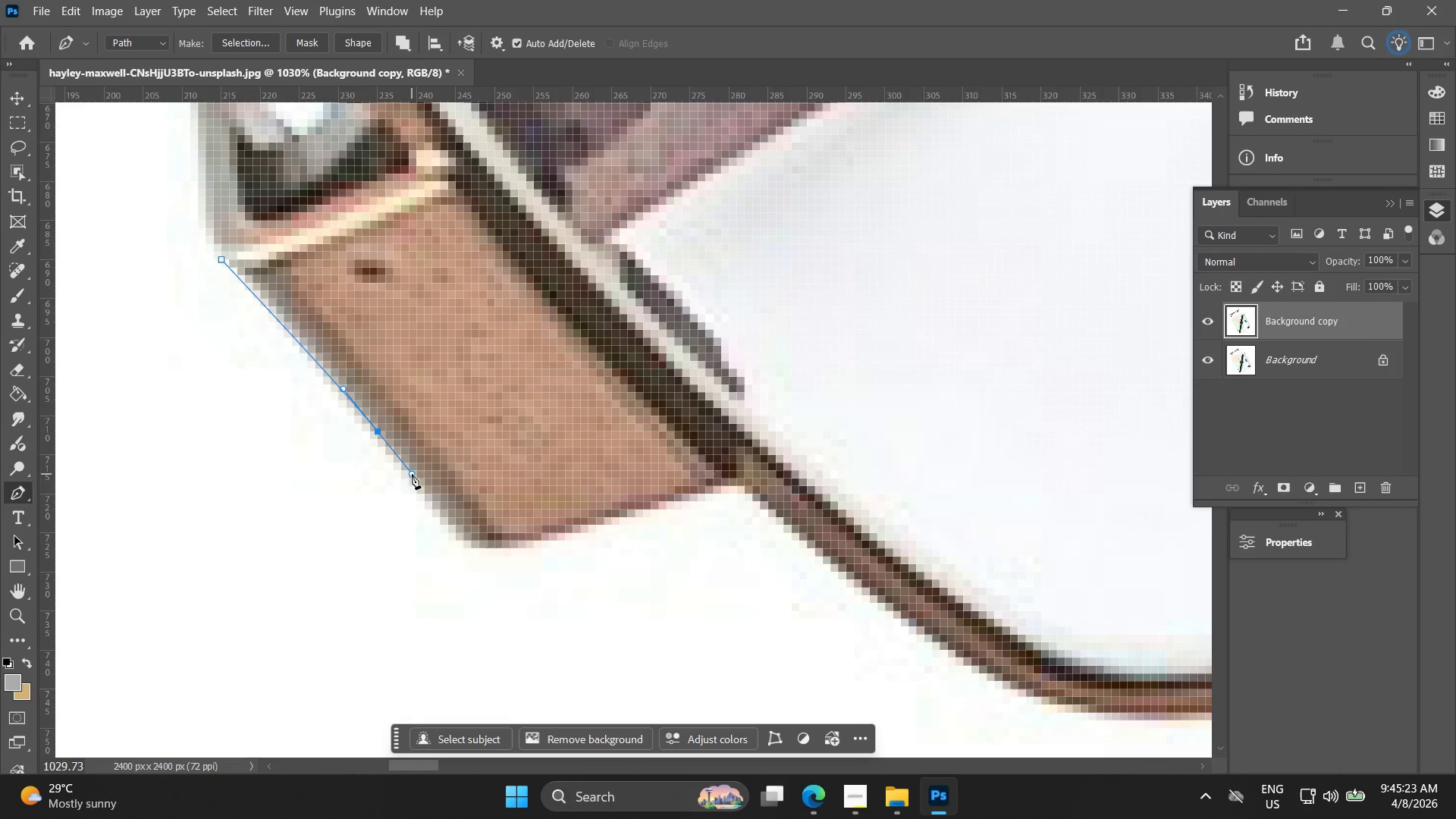 
key(Control+ControlLeft)
 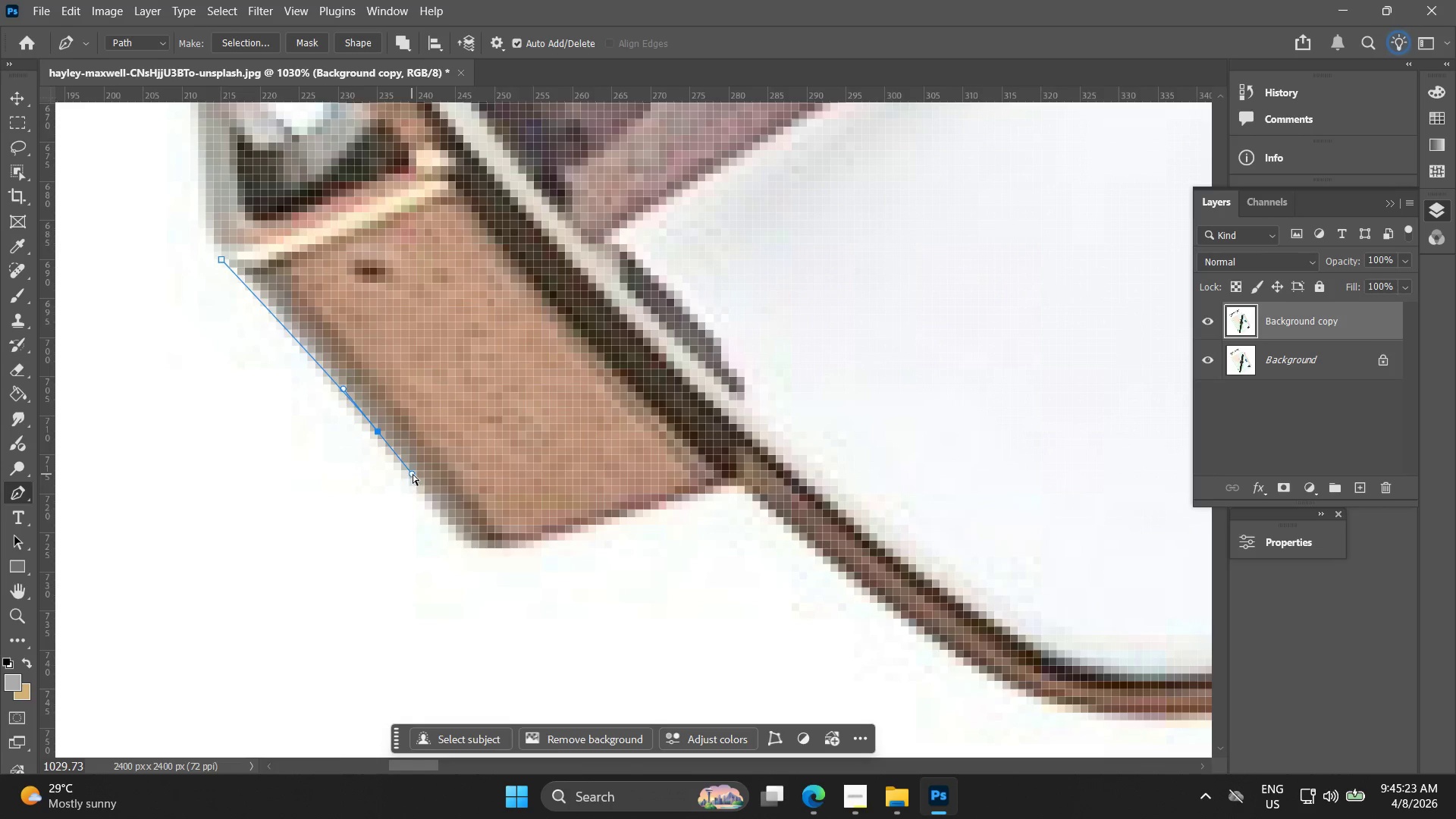 
key(Control+Z)
 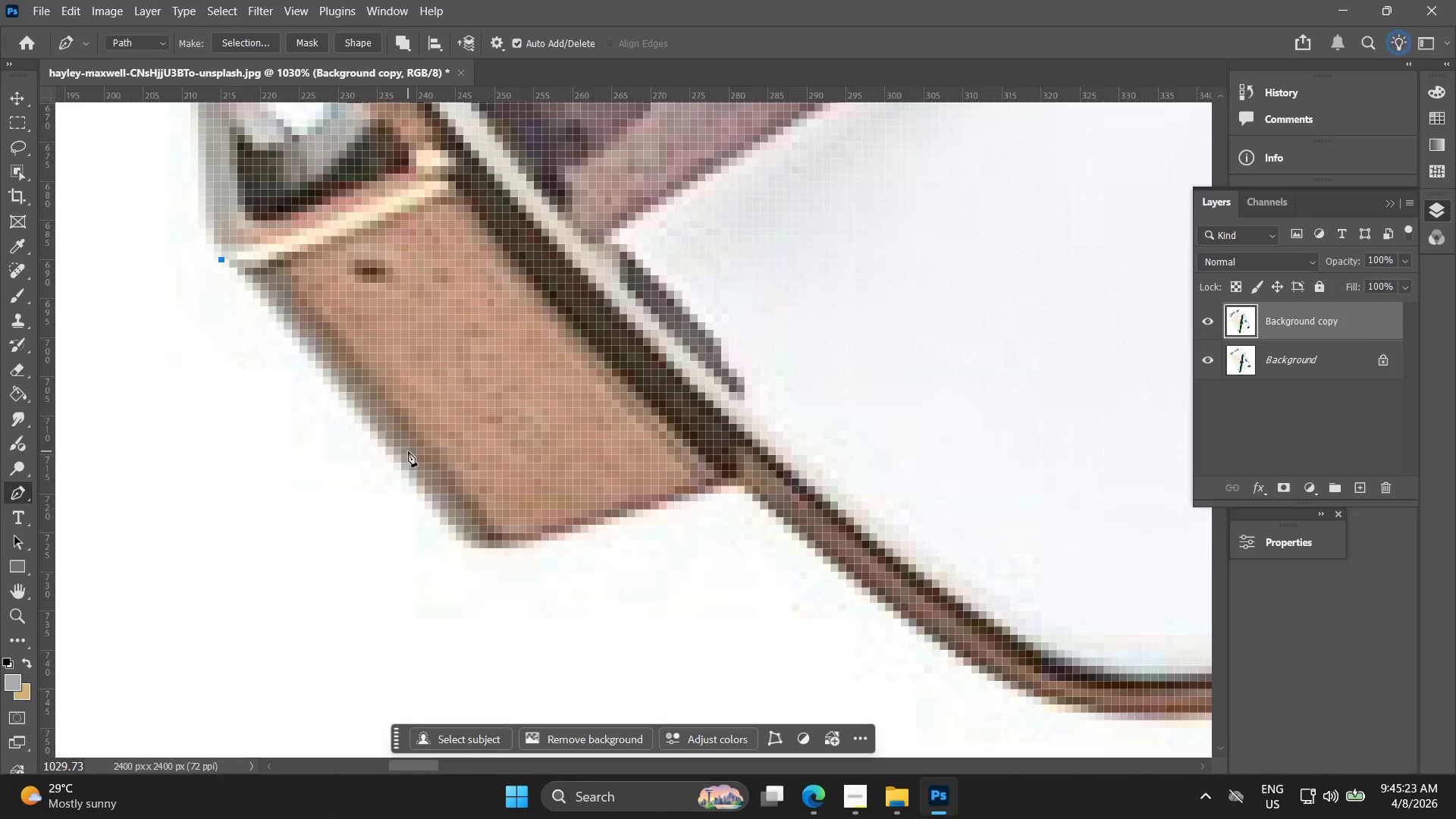 
left_click_drag(start_coordinate=[412, 463], to_coordinate=[444, 504])
 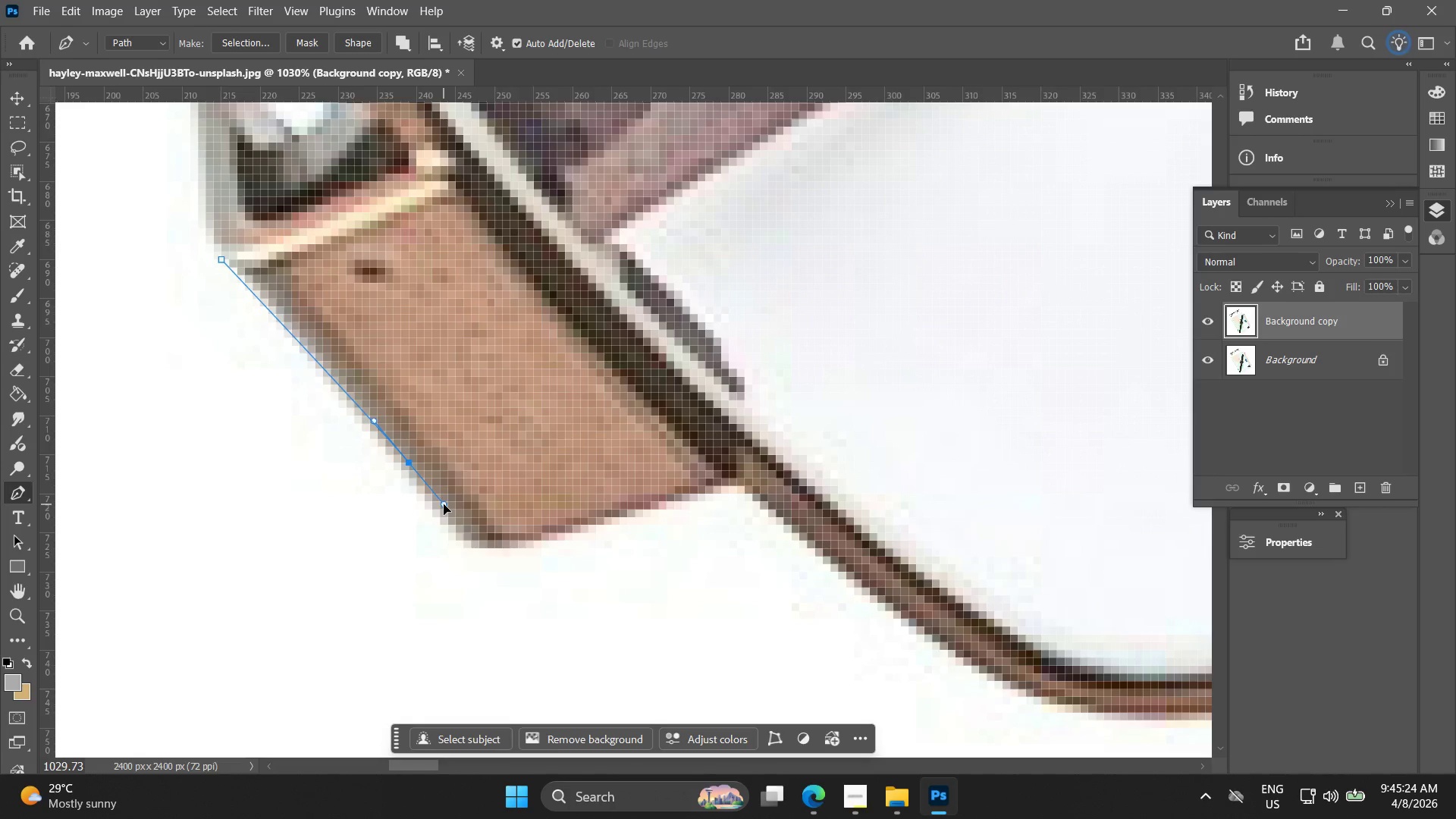 
key(Control+ControlLeft)
 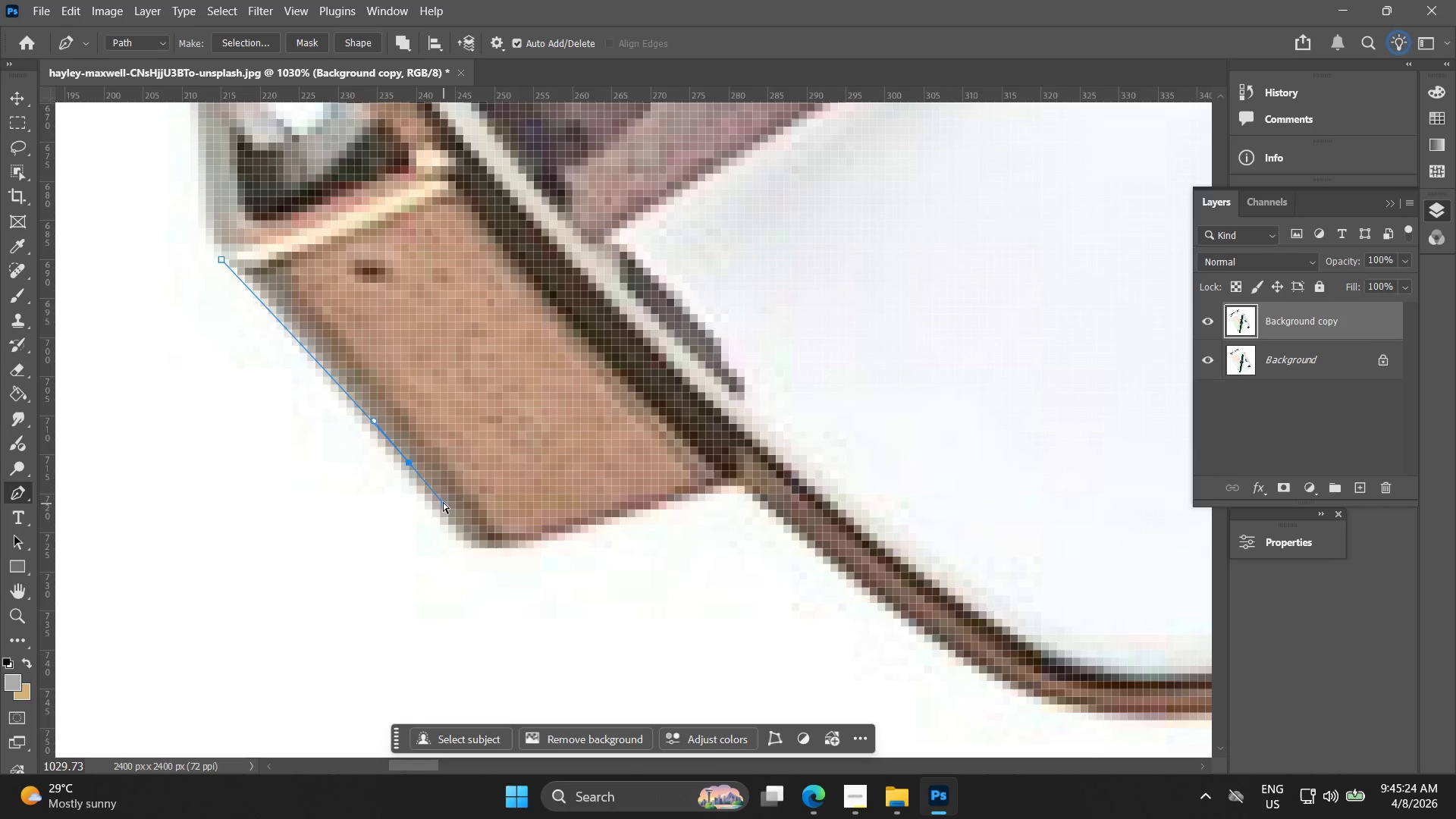 
key(Control+Z)
 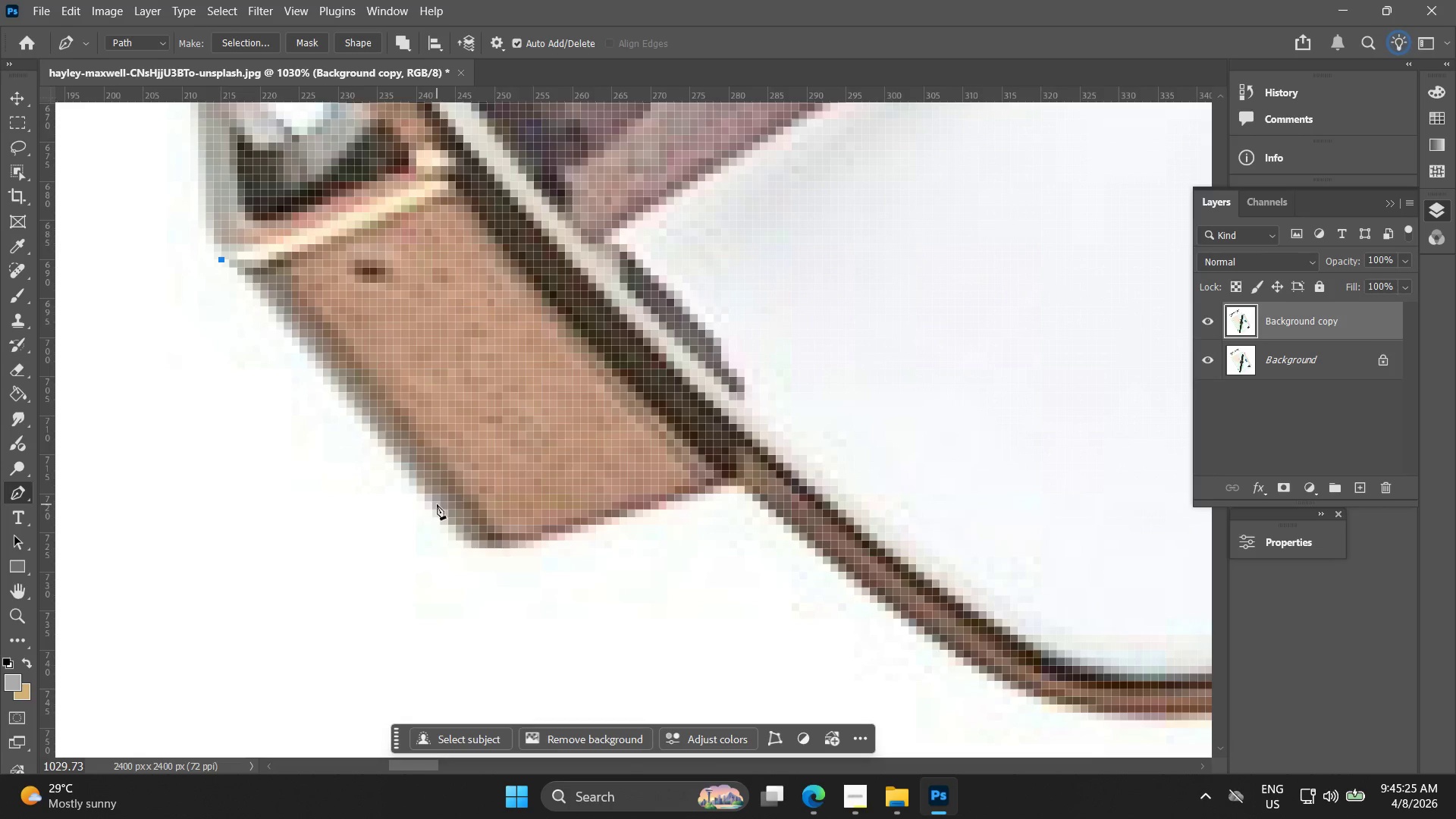 
left_click_drag(start_coordinate=[438, 504], to_coordinate=[450, 519])
 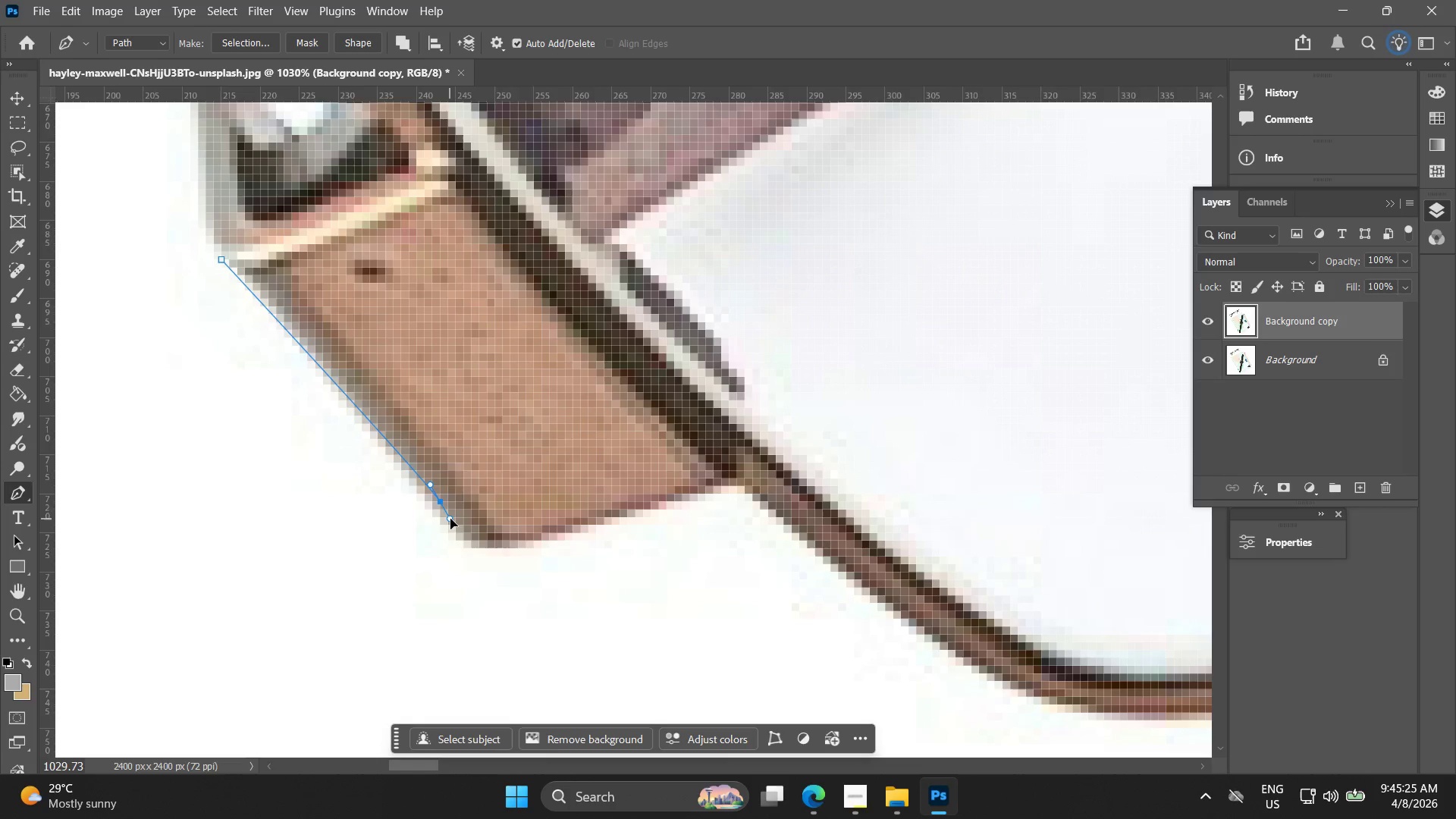 
key(Control+ControlLeft)
 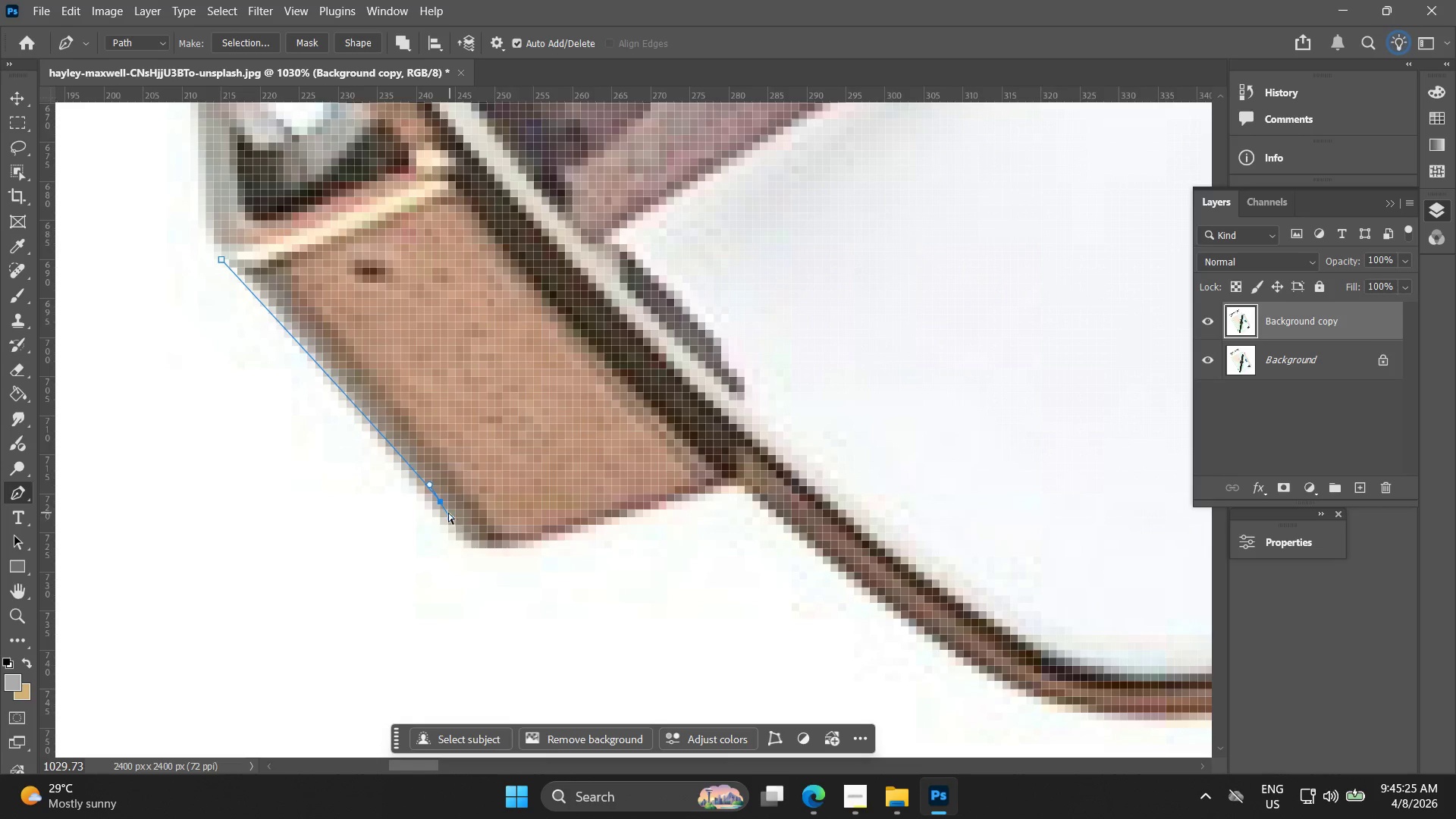 
key(Control+Z)
 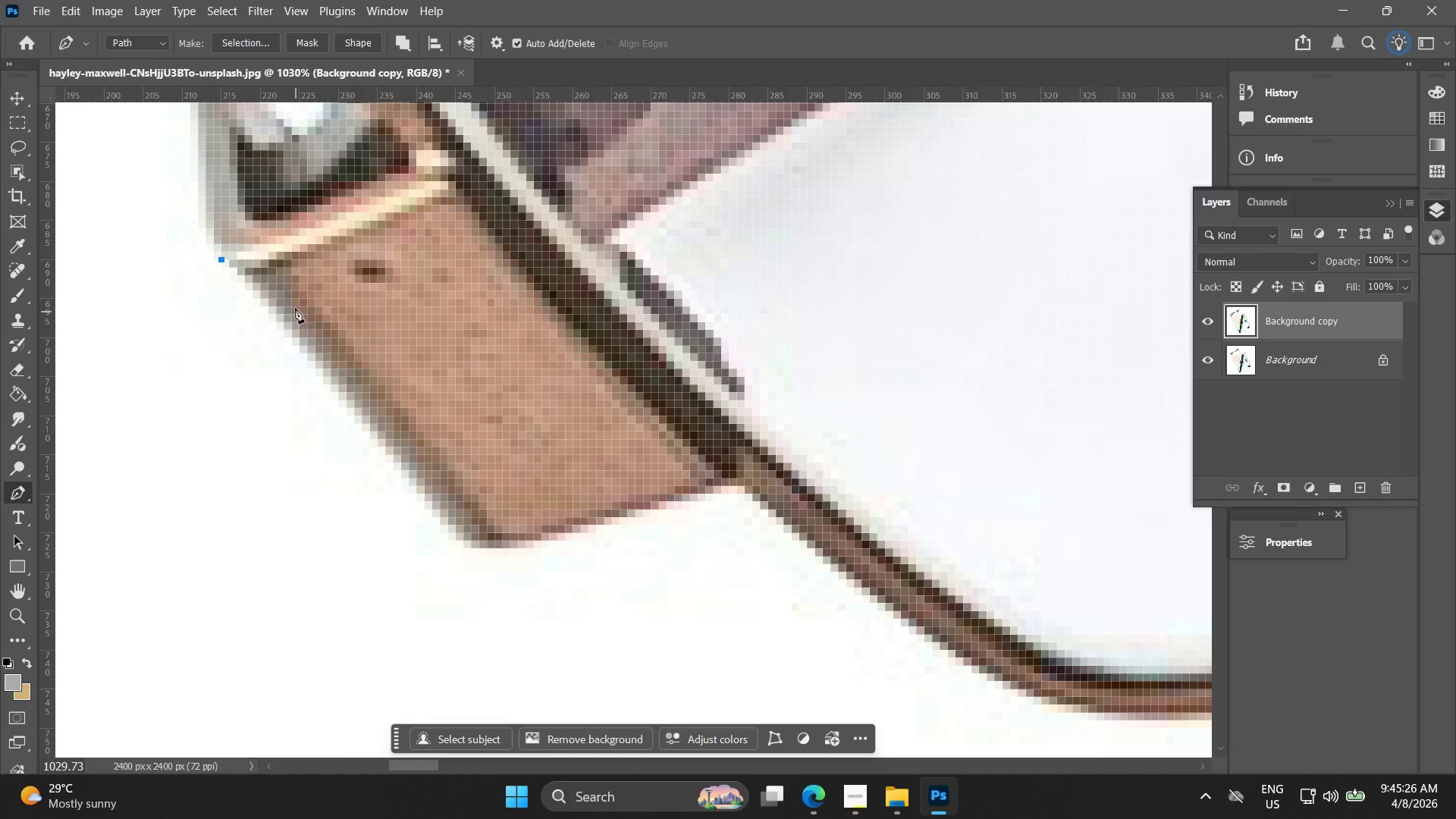 
key(Control+ControlLeft)
 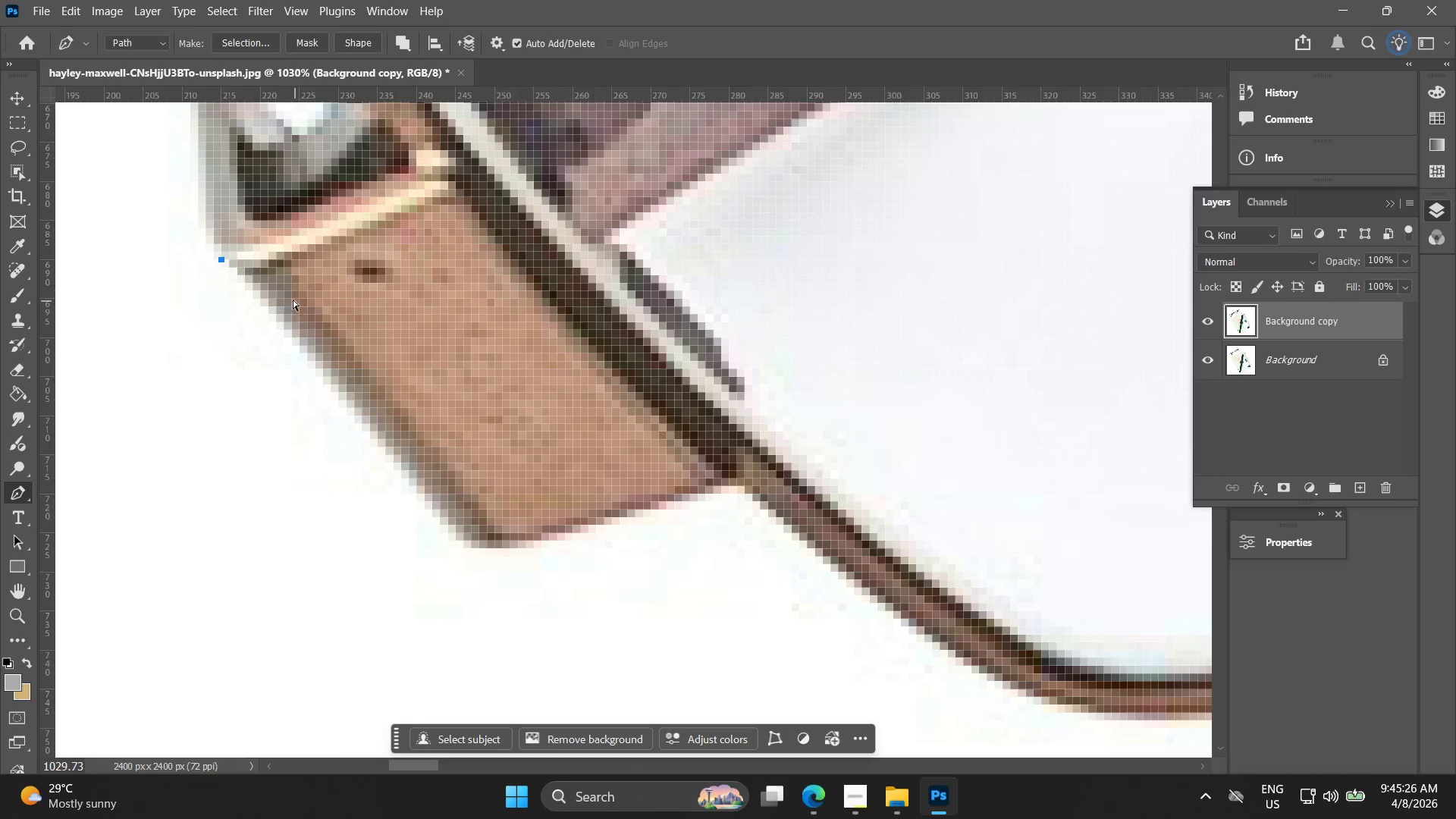 
key(Control+Z)
 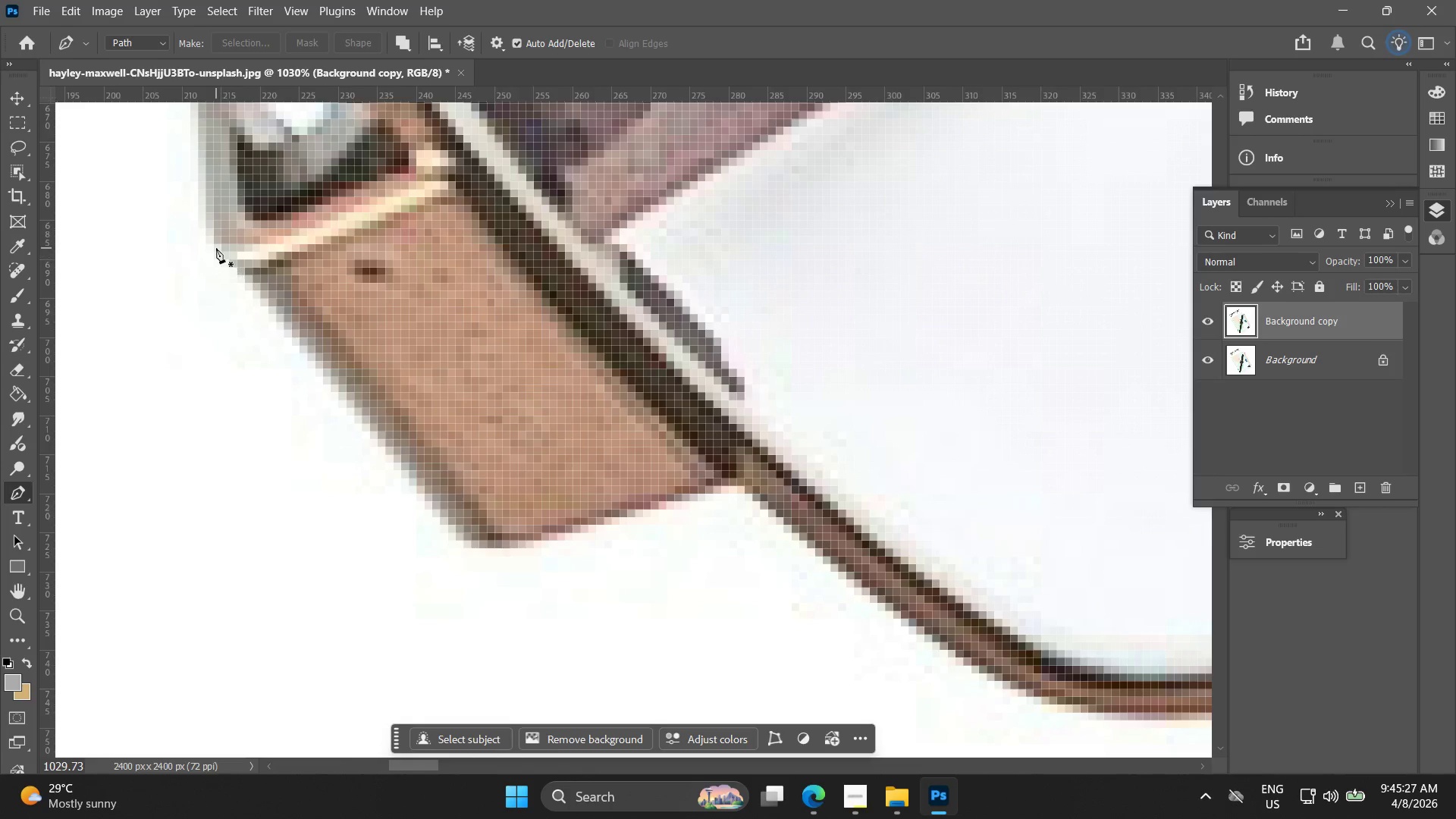 
left_click([215, 248])
 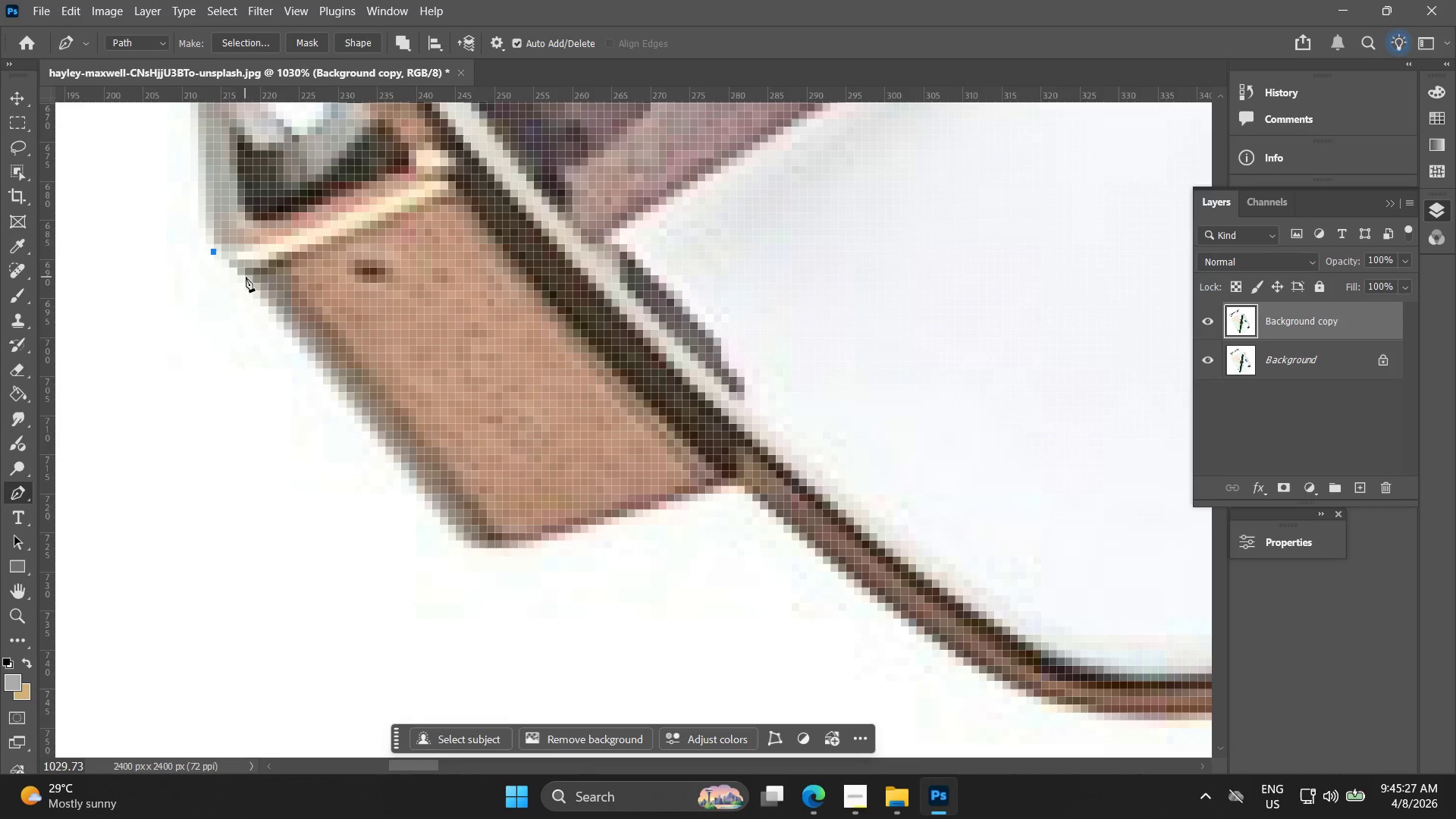 
key(Control+ControlLeft)
 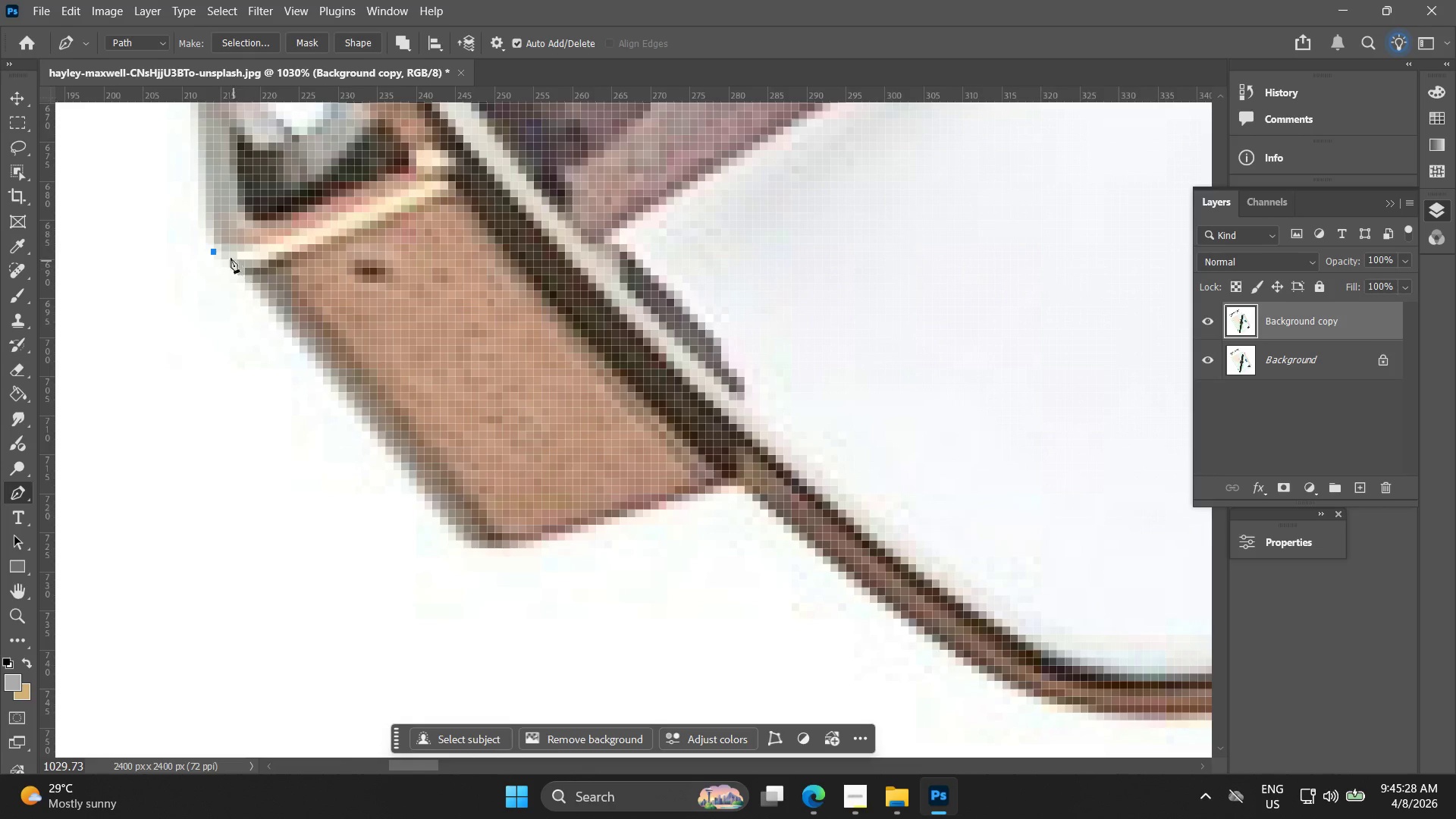 
key(Control+Z)
 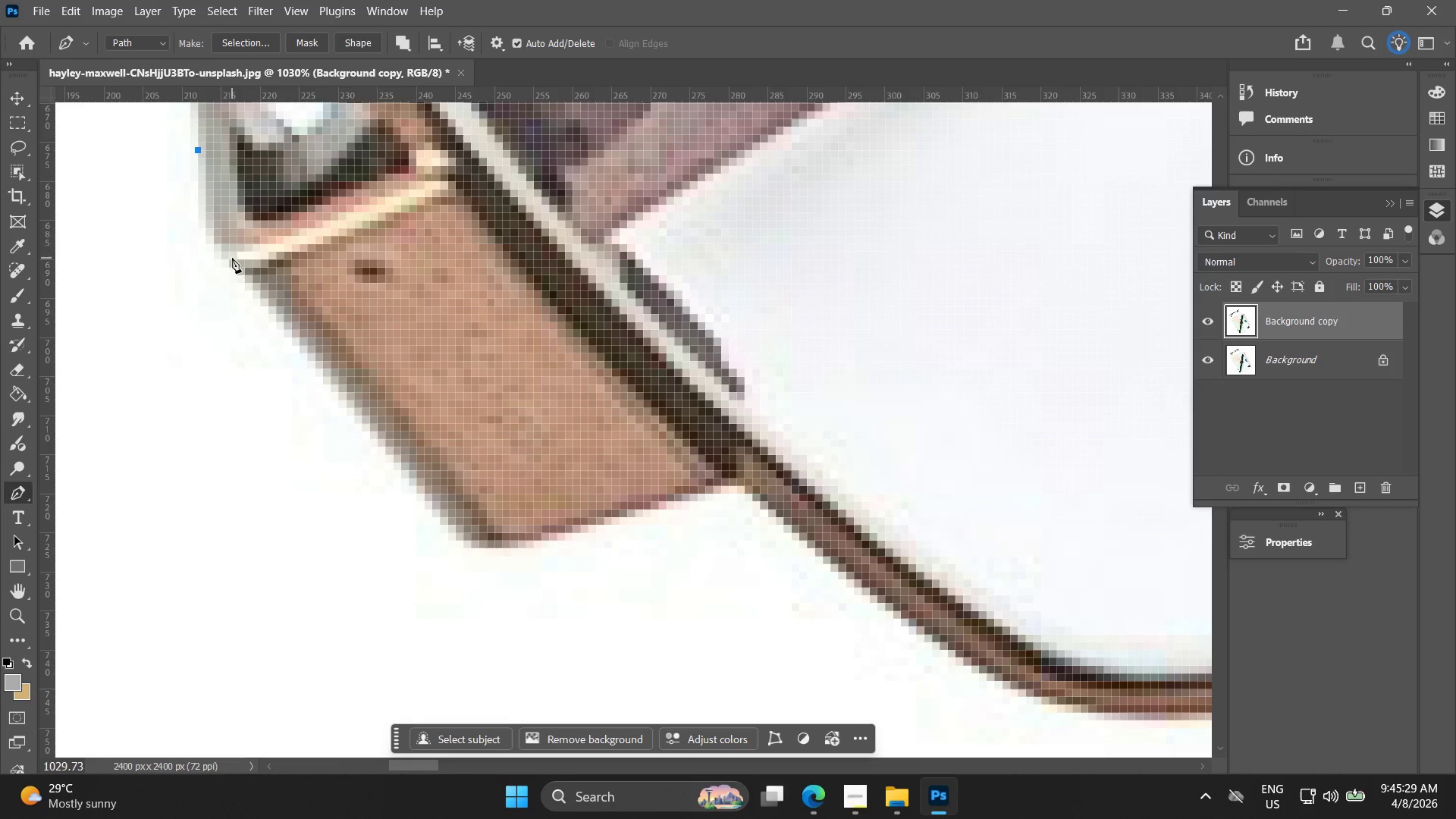 
left_click_drag(start_coordinate=[234, 265], to_coordinate=[273, 311])
 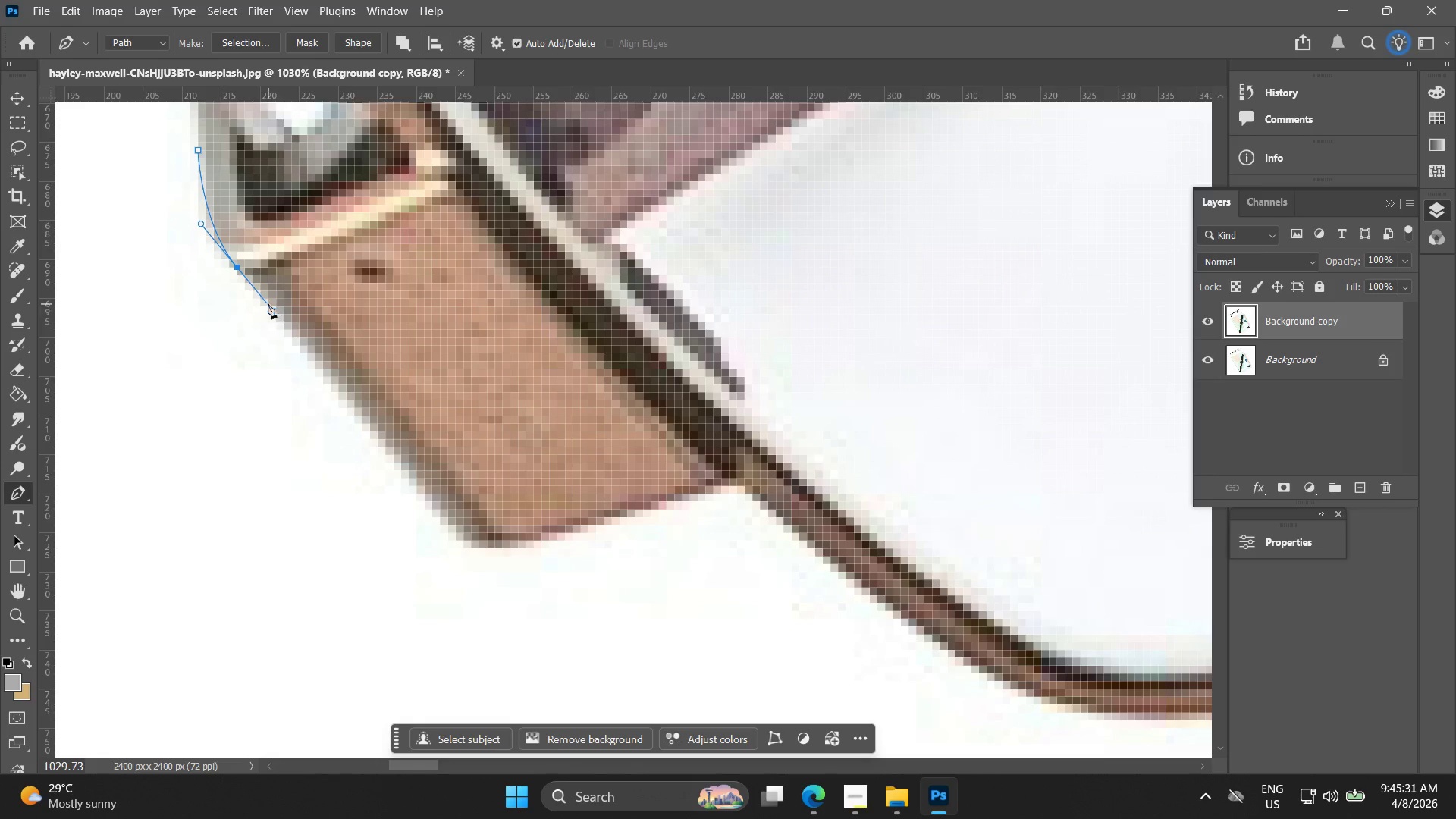 
key(Control+ControlLeft)
 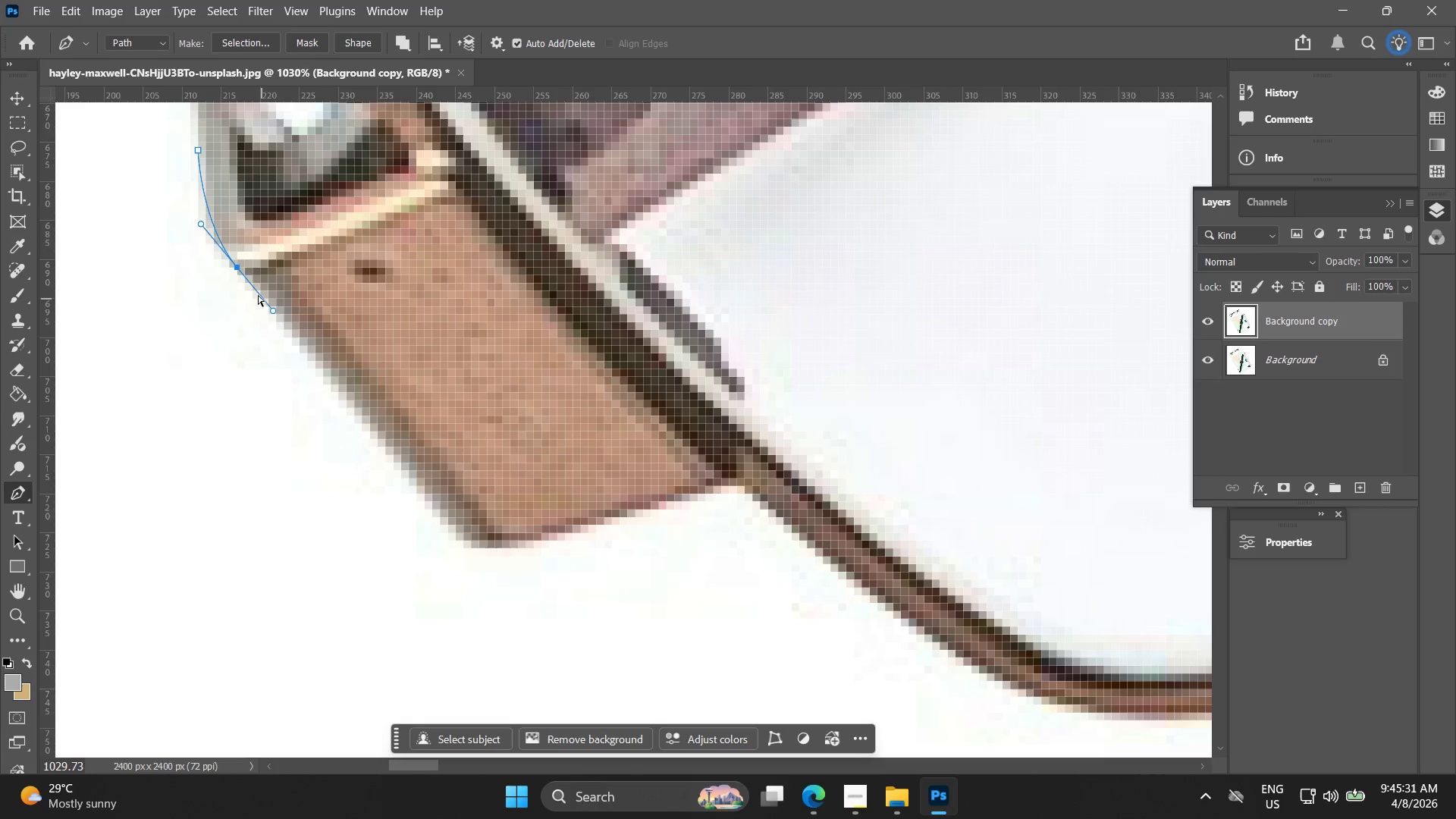 
key(Control+Z)
 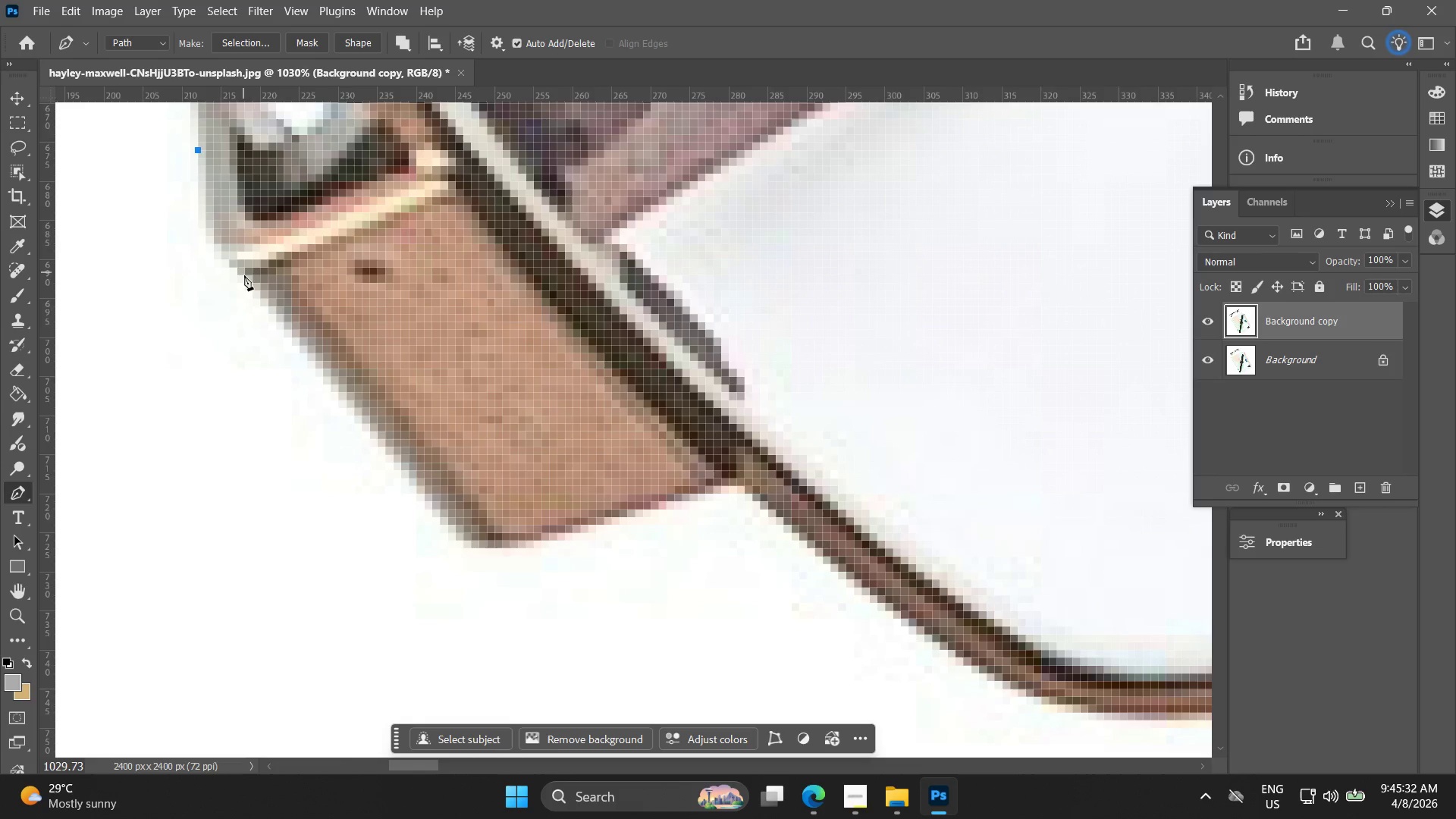 
left_click_drag(start_coordinate=[248, 278], to_coordinate=[267, 300])
 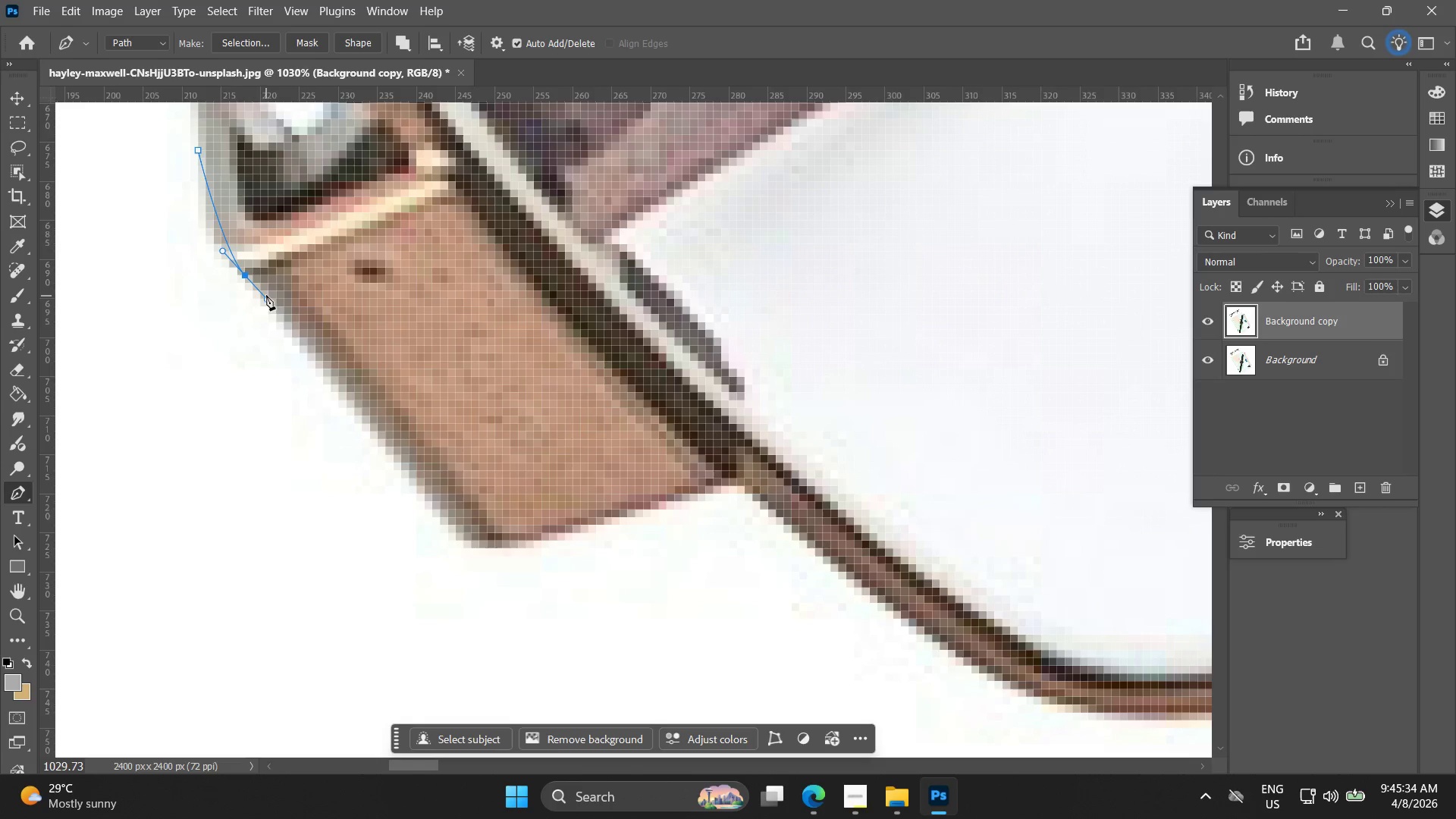 
key(Control+ControlLeft)
 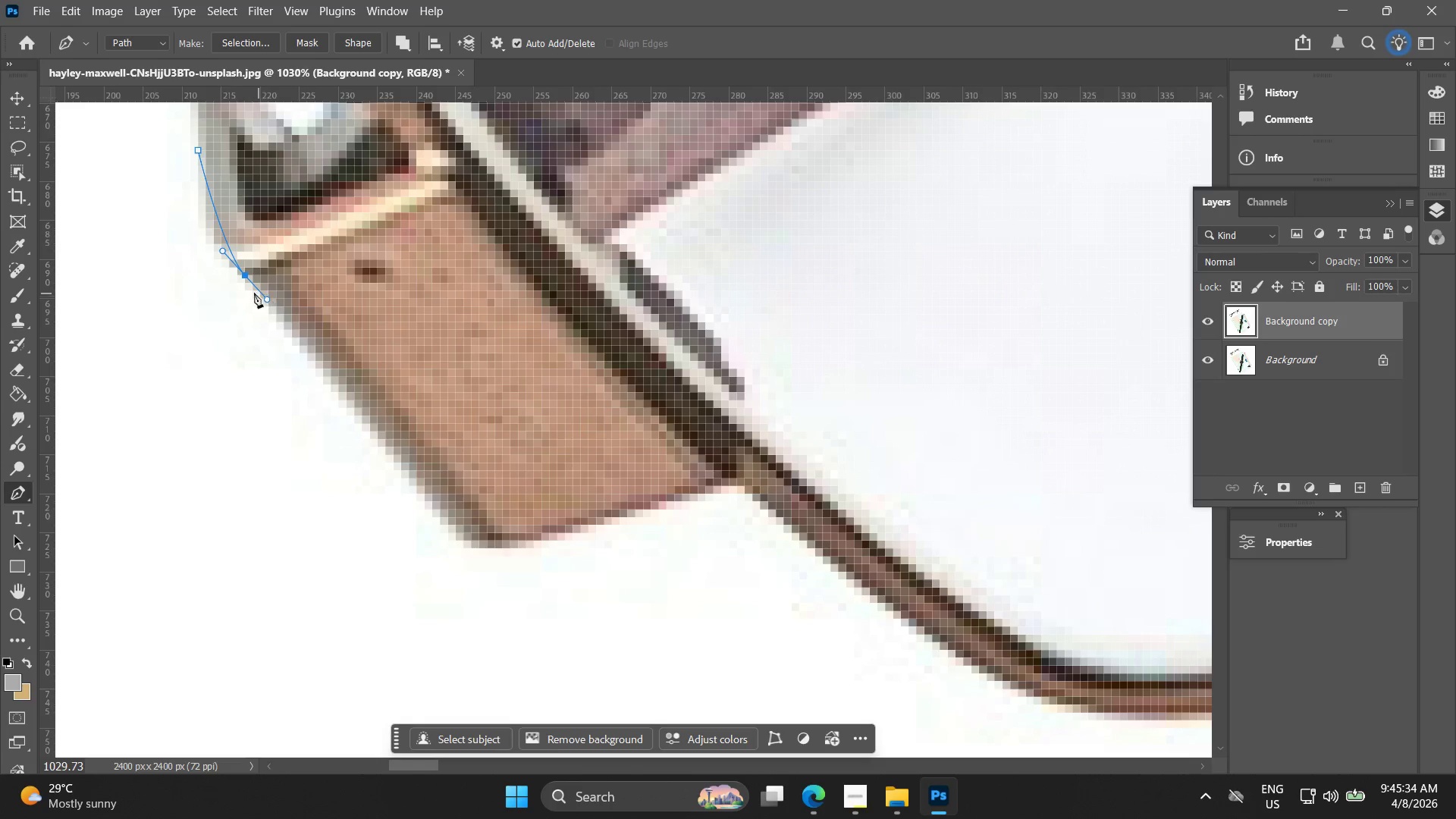 
key(Control+Z)
 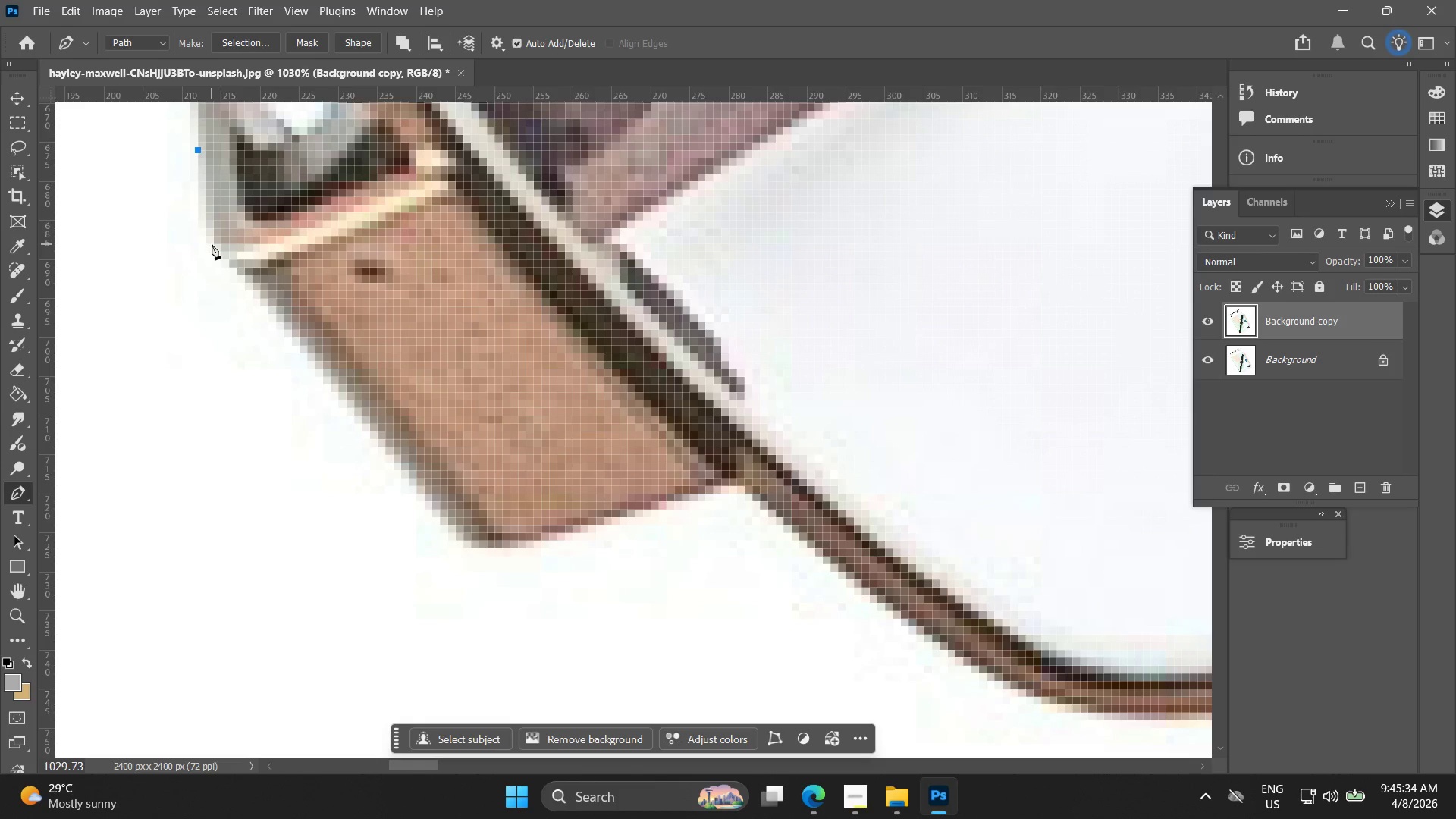 
left_click([212, 242])
 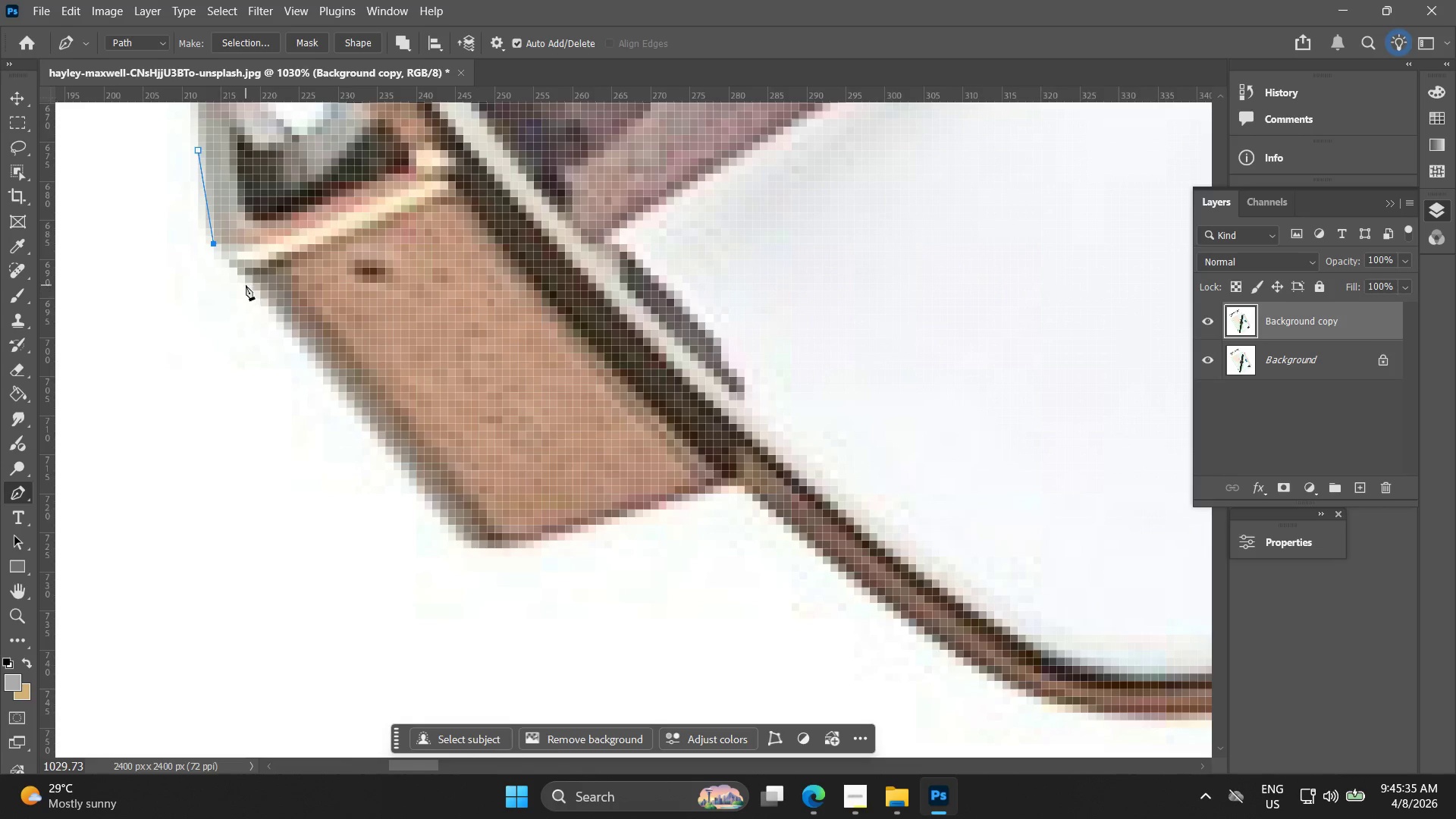 
left_click_drag(start_coordinate=[253, 287], to_coordinate=[265, 303])
 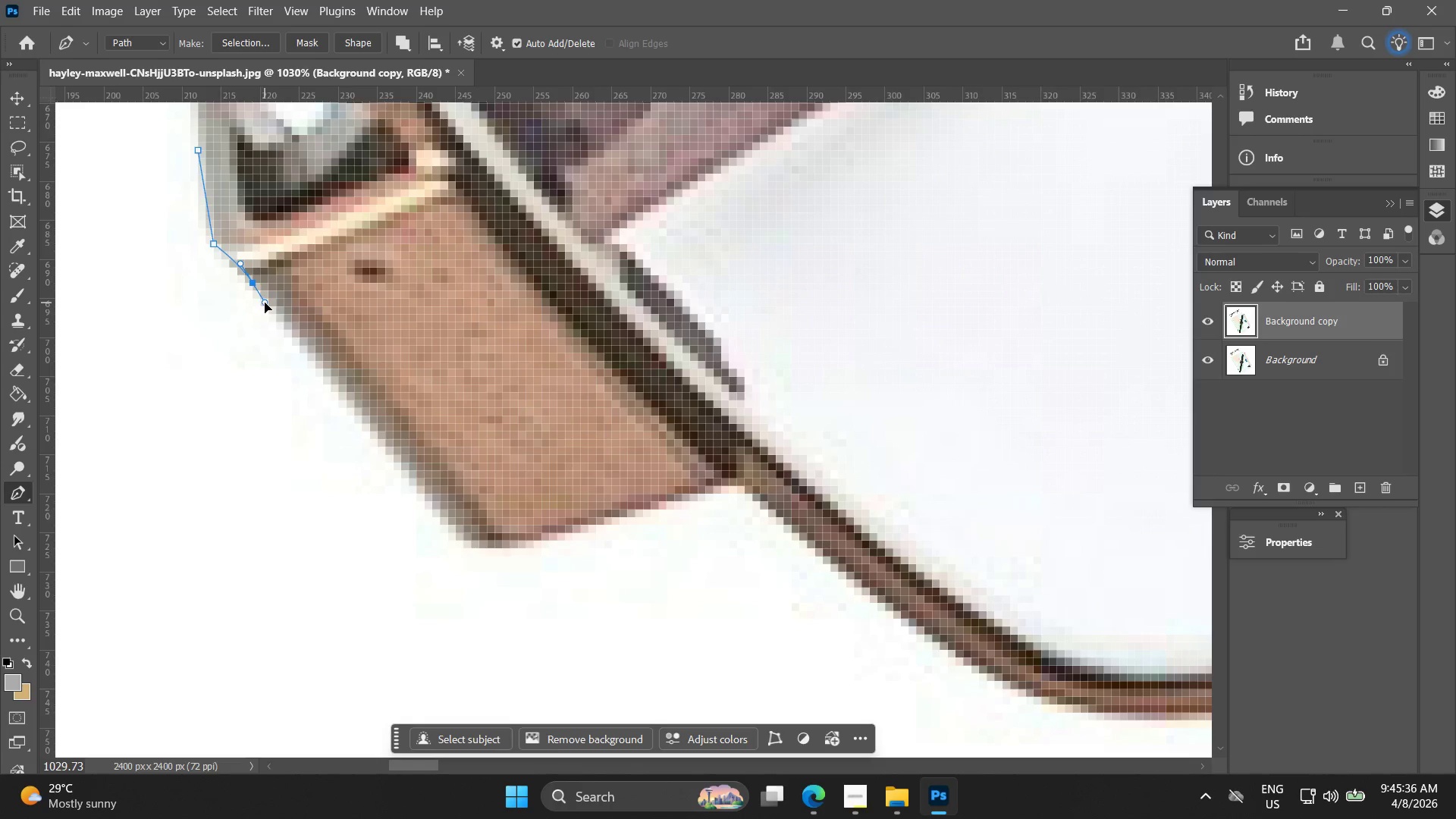 
key(Control+ControlLeft)
 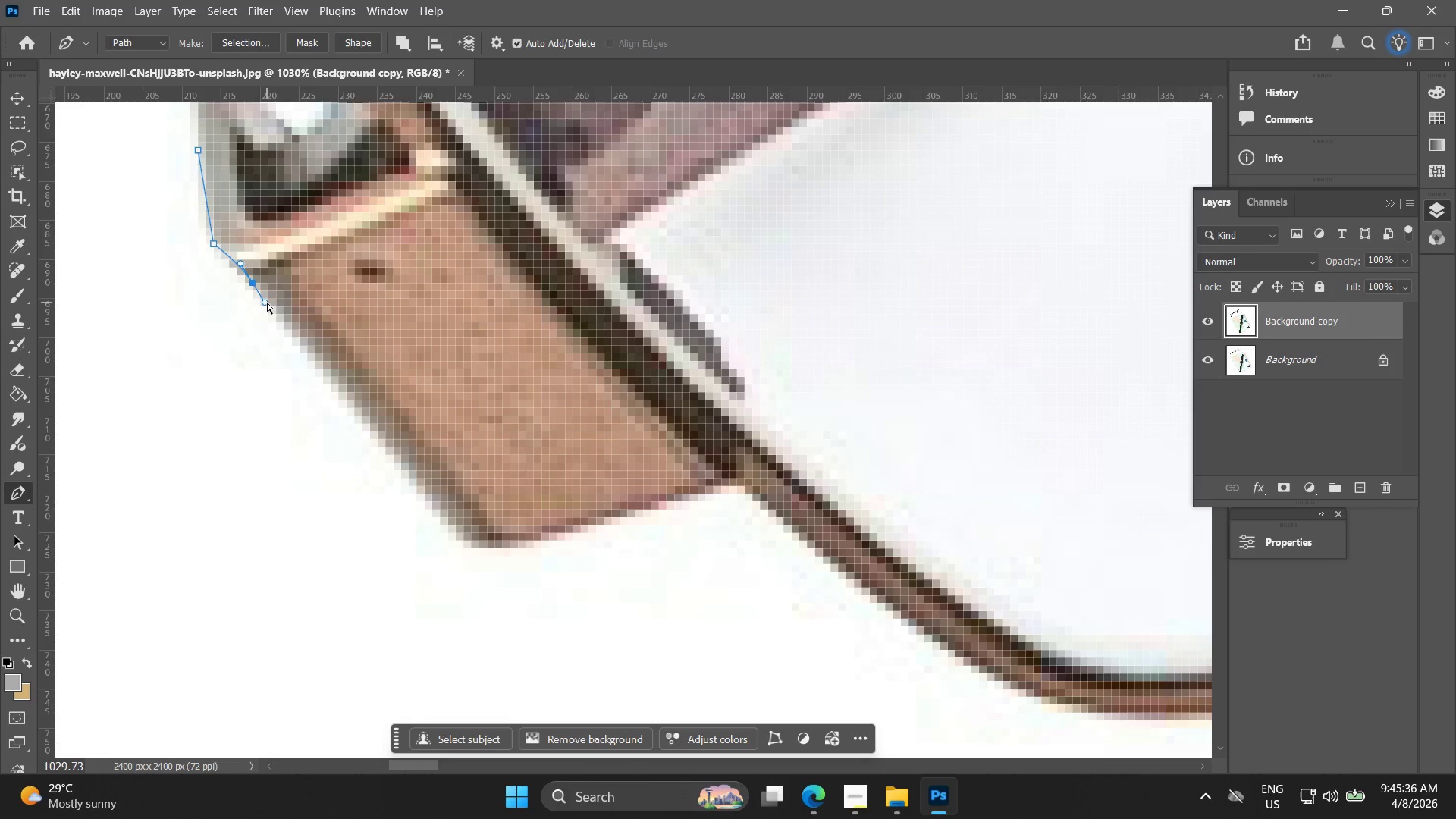 
key(Control+Z)
 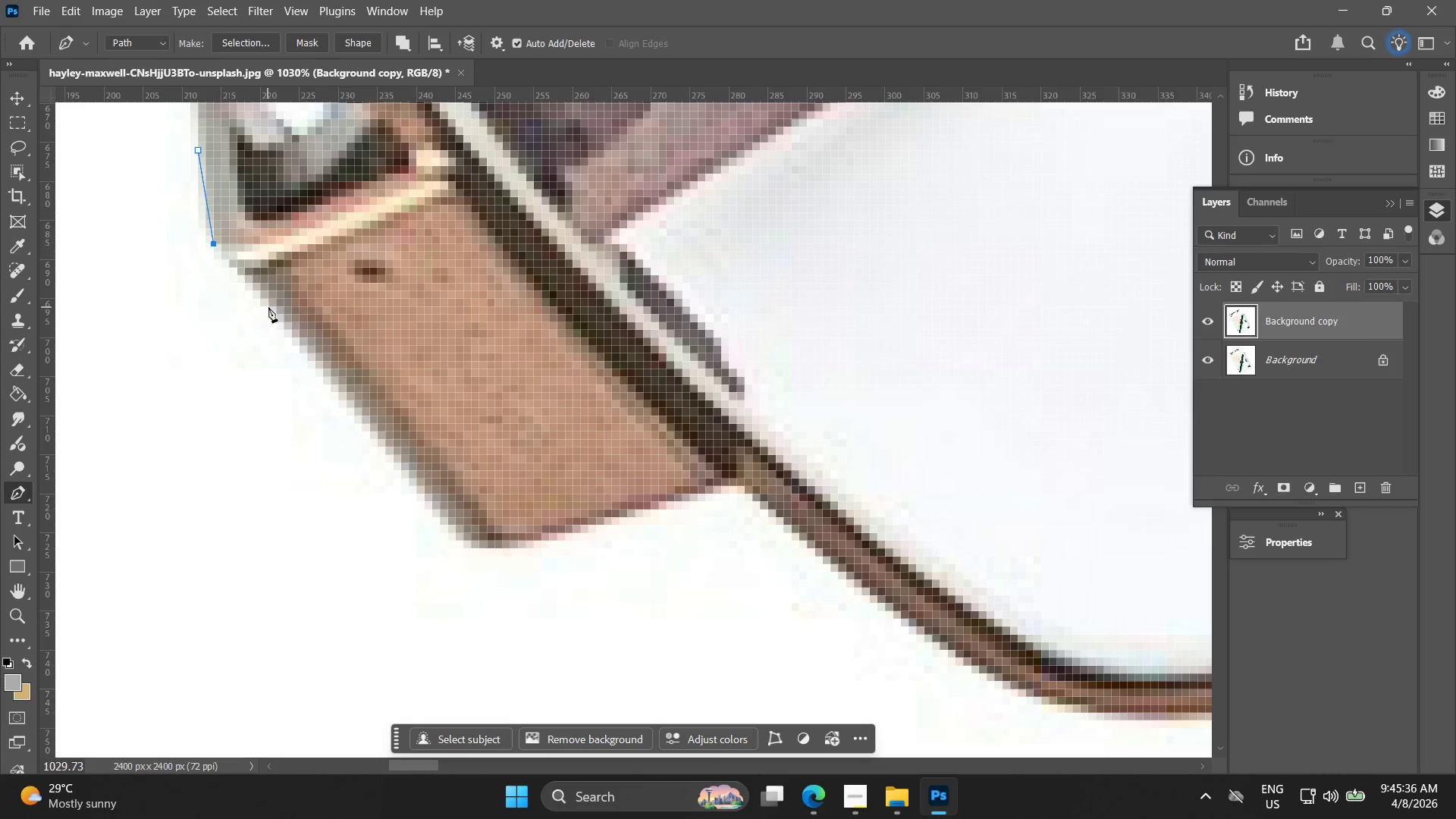 
left_click_drag(start_coordinate=[274, 313], to_coordinate=[291, 331])
 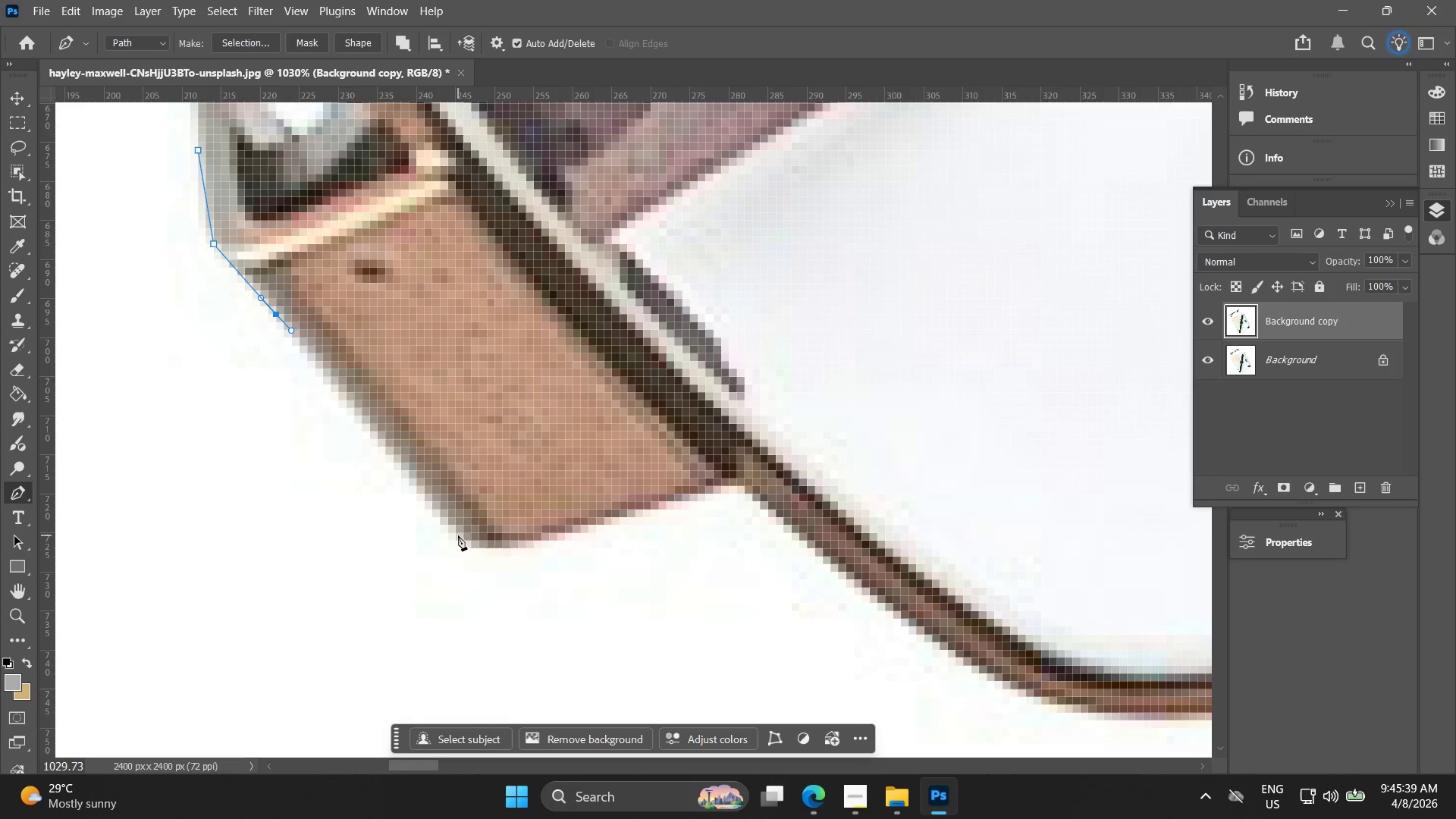 
left_click([464, 538])
 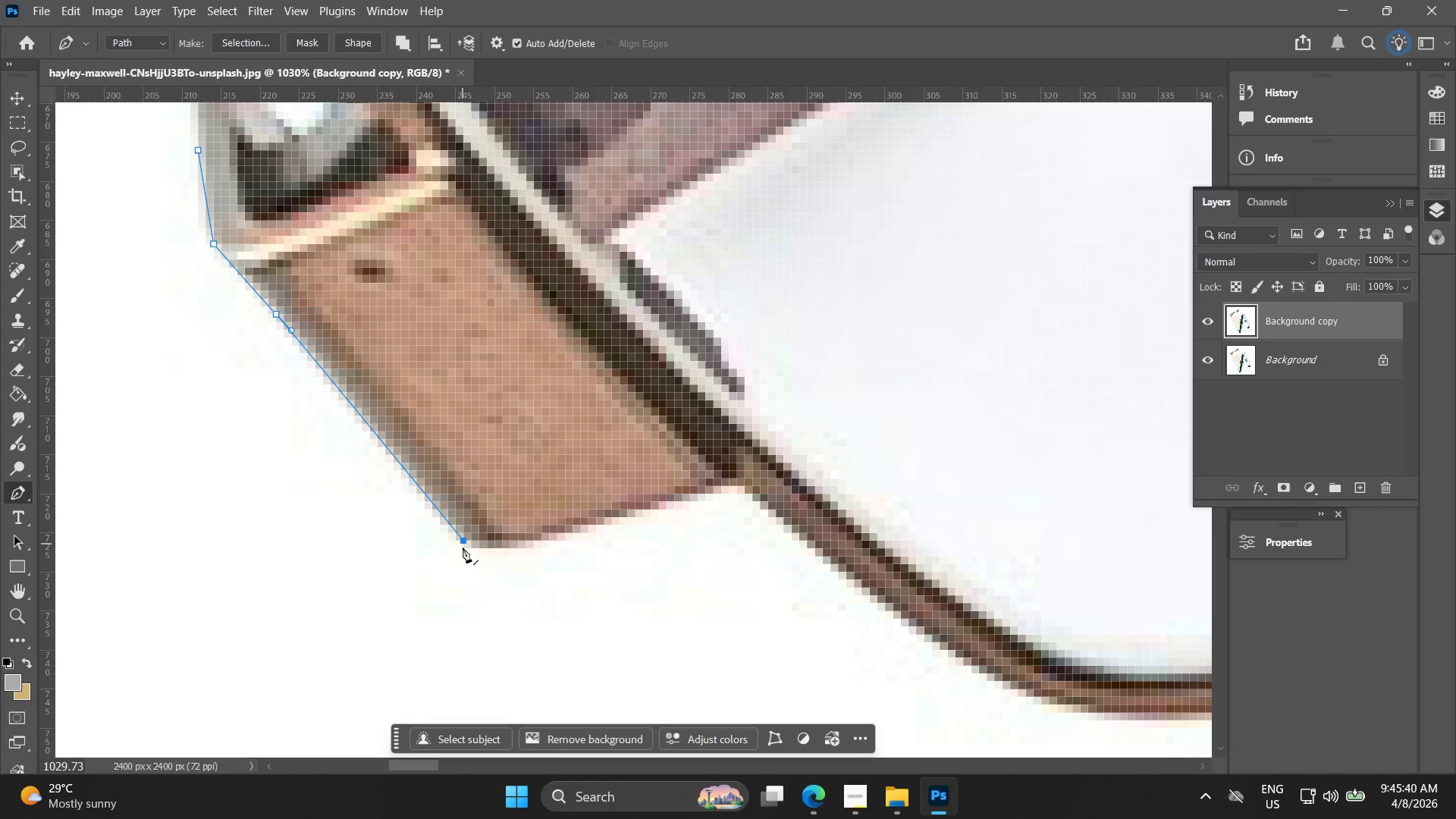 
key(Alt+AltLeft)
 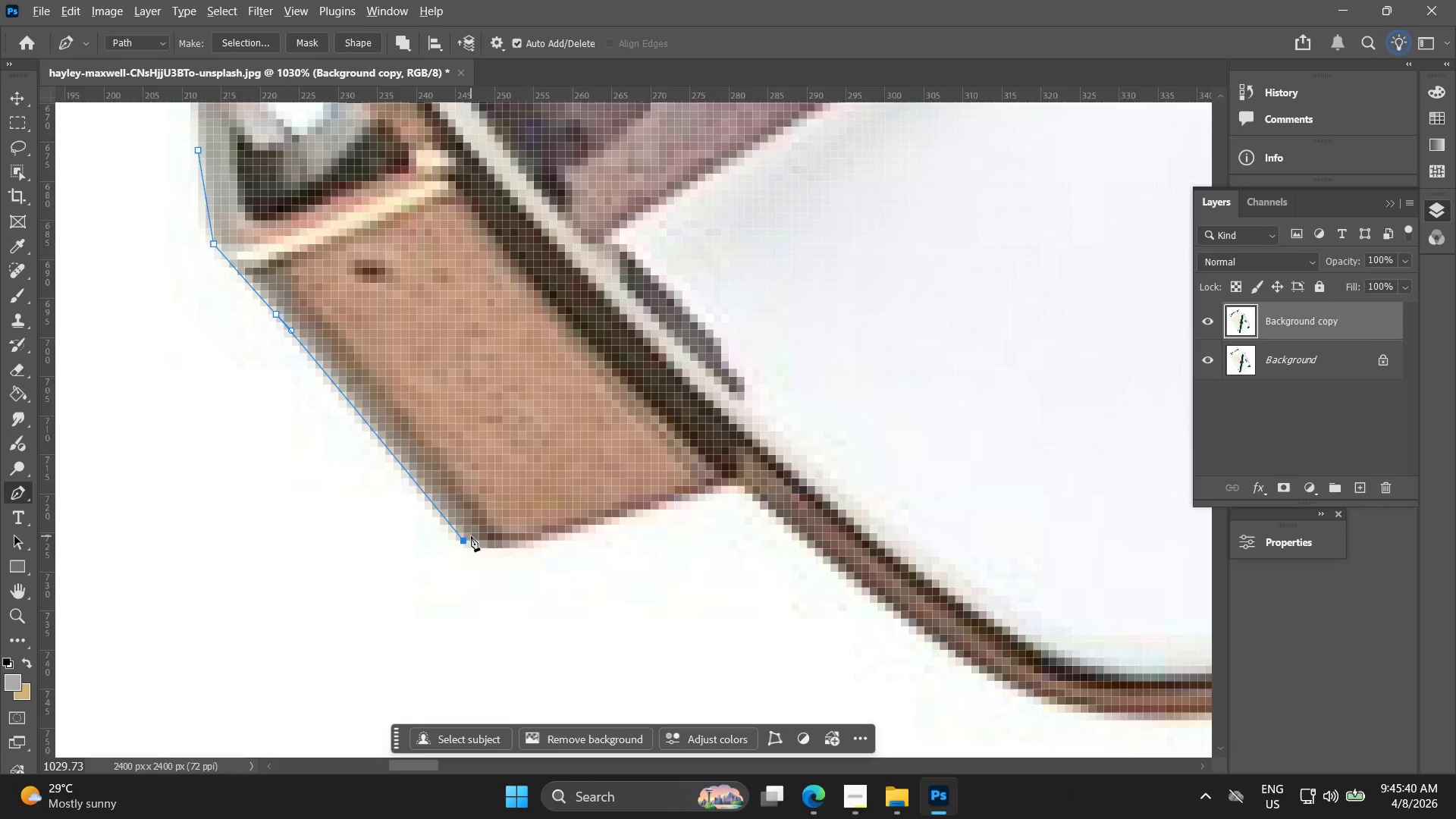 
key(Alt+AltLeft)
 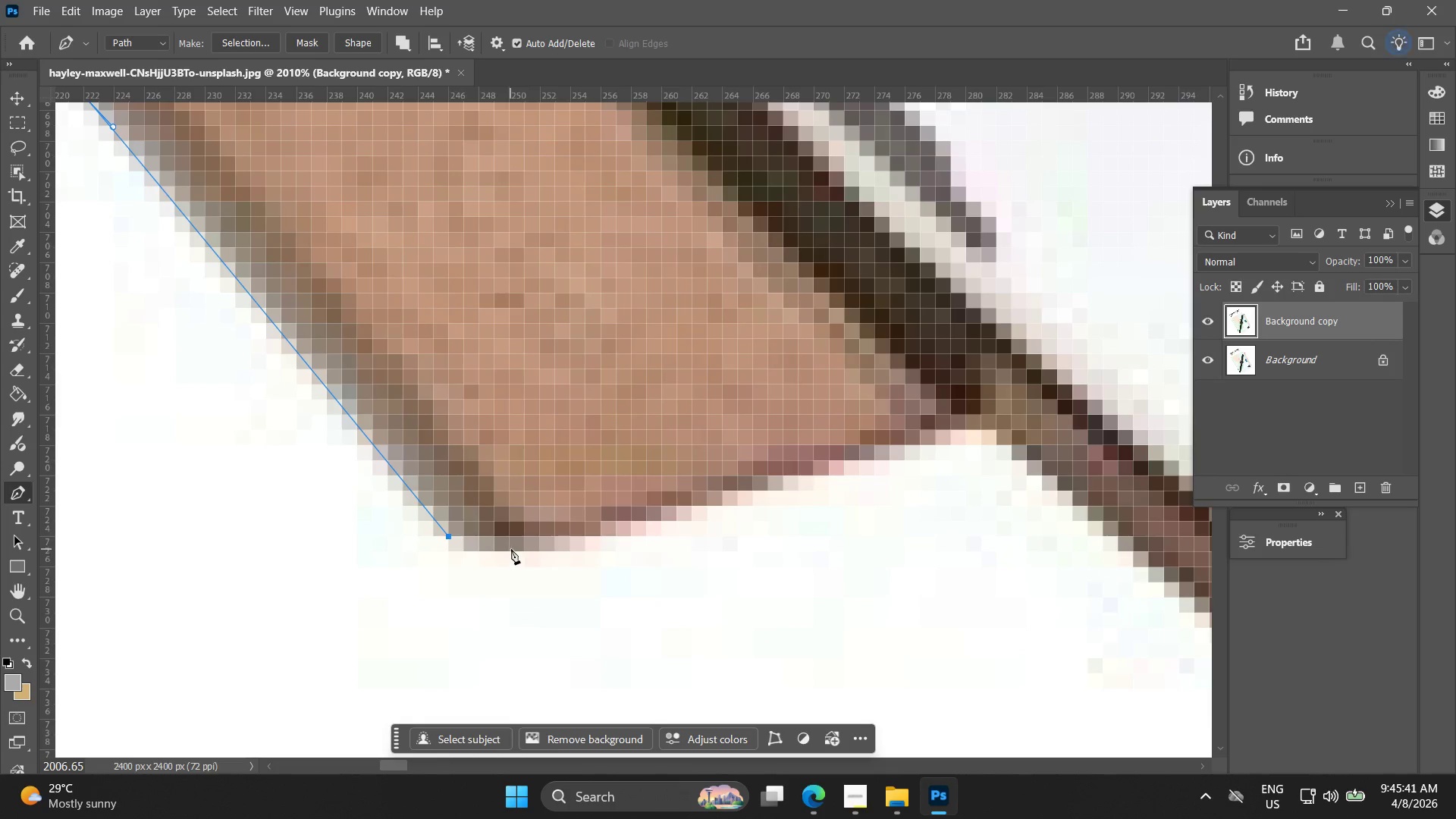 
scroll: coordinate [488, 553], scroll_direction: up, amount: 7.0
 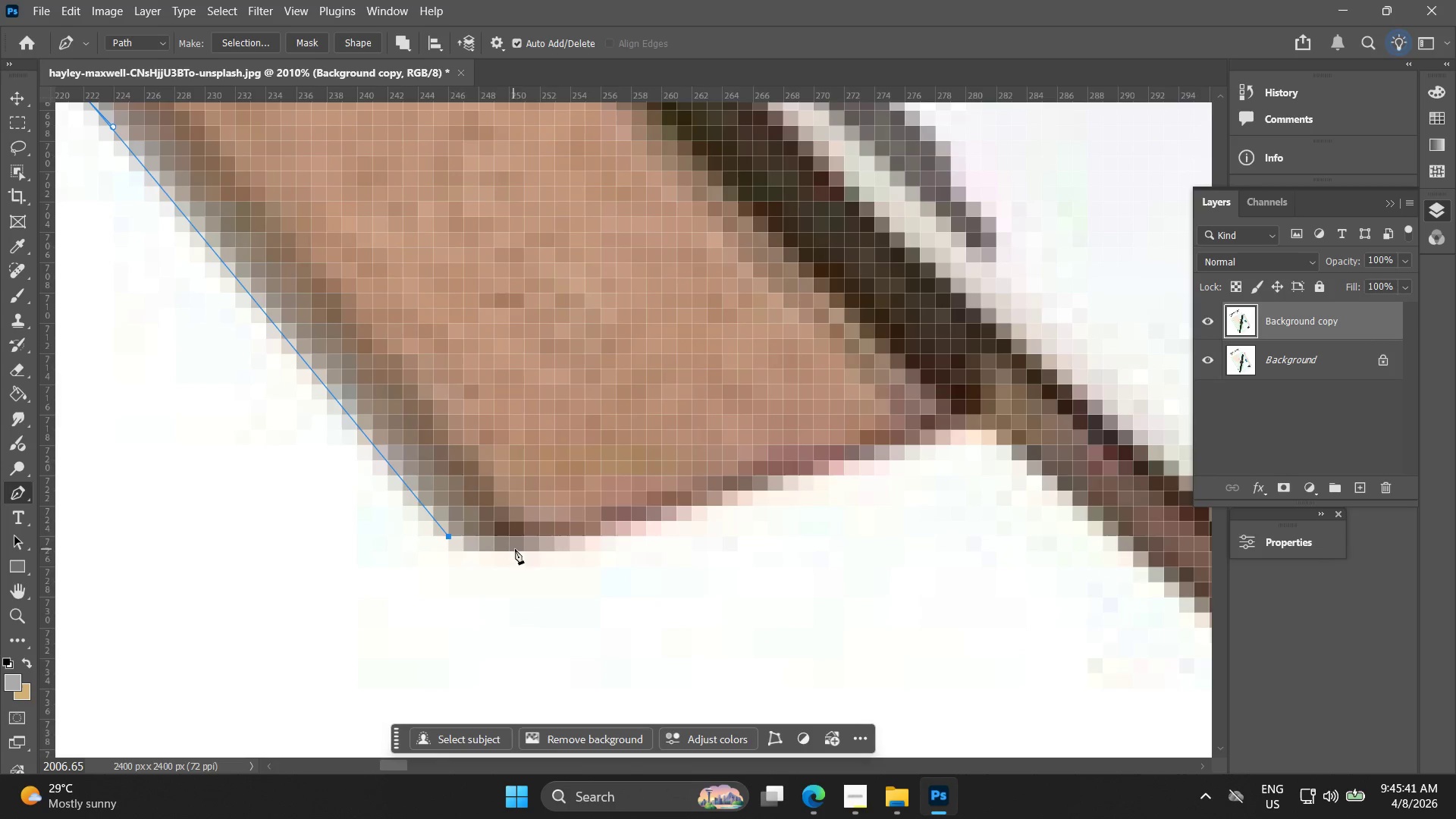 
left_click_drag(start_coordinate=[522, 549], to_coordinate=[575, 545])
 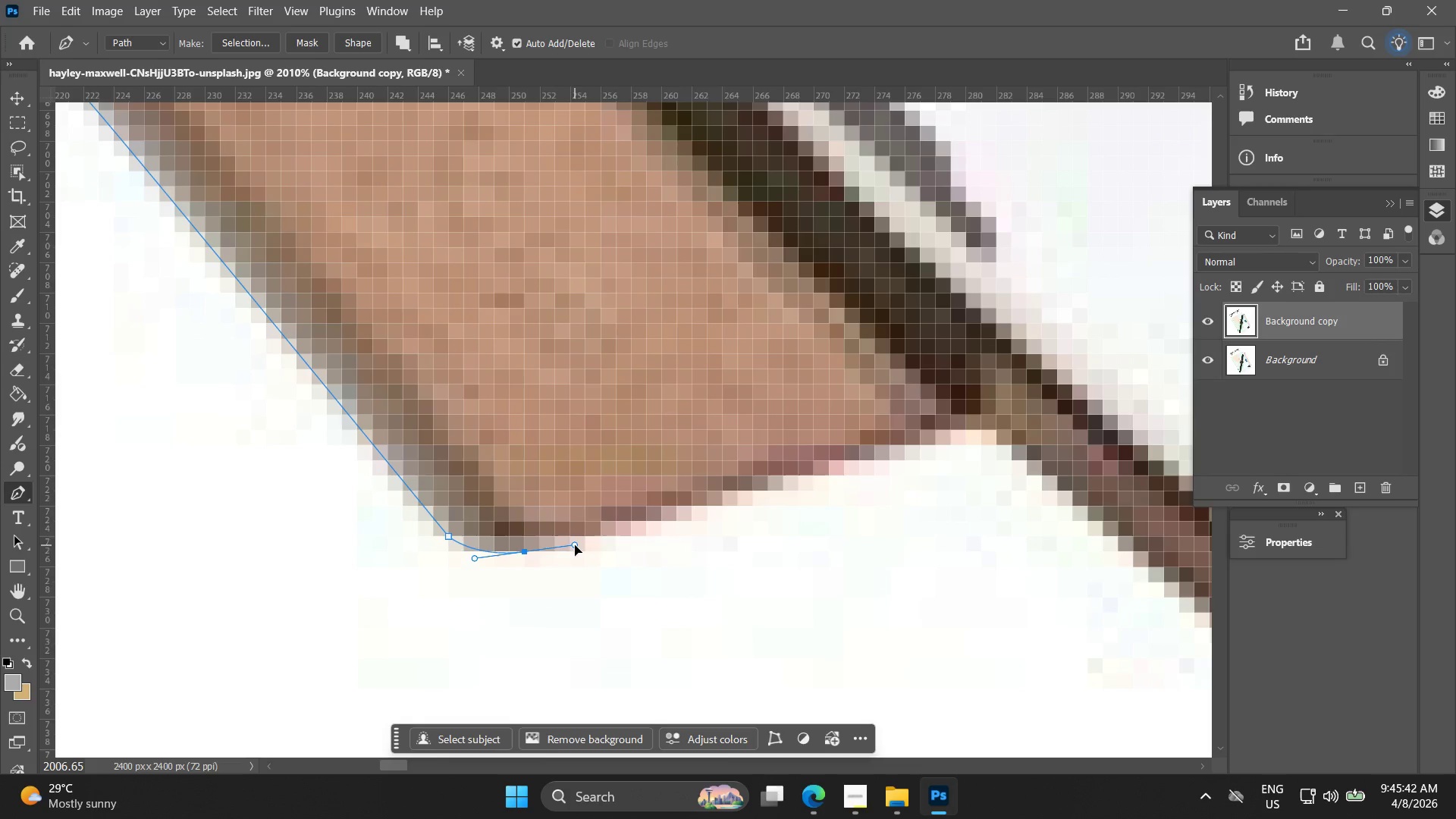 
hold_key(key=Space, duration=0.61)
 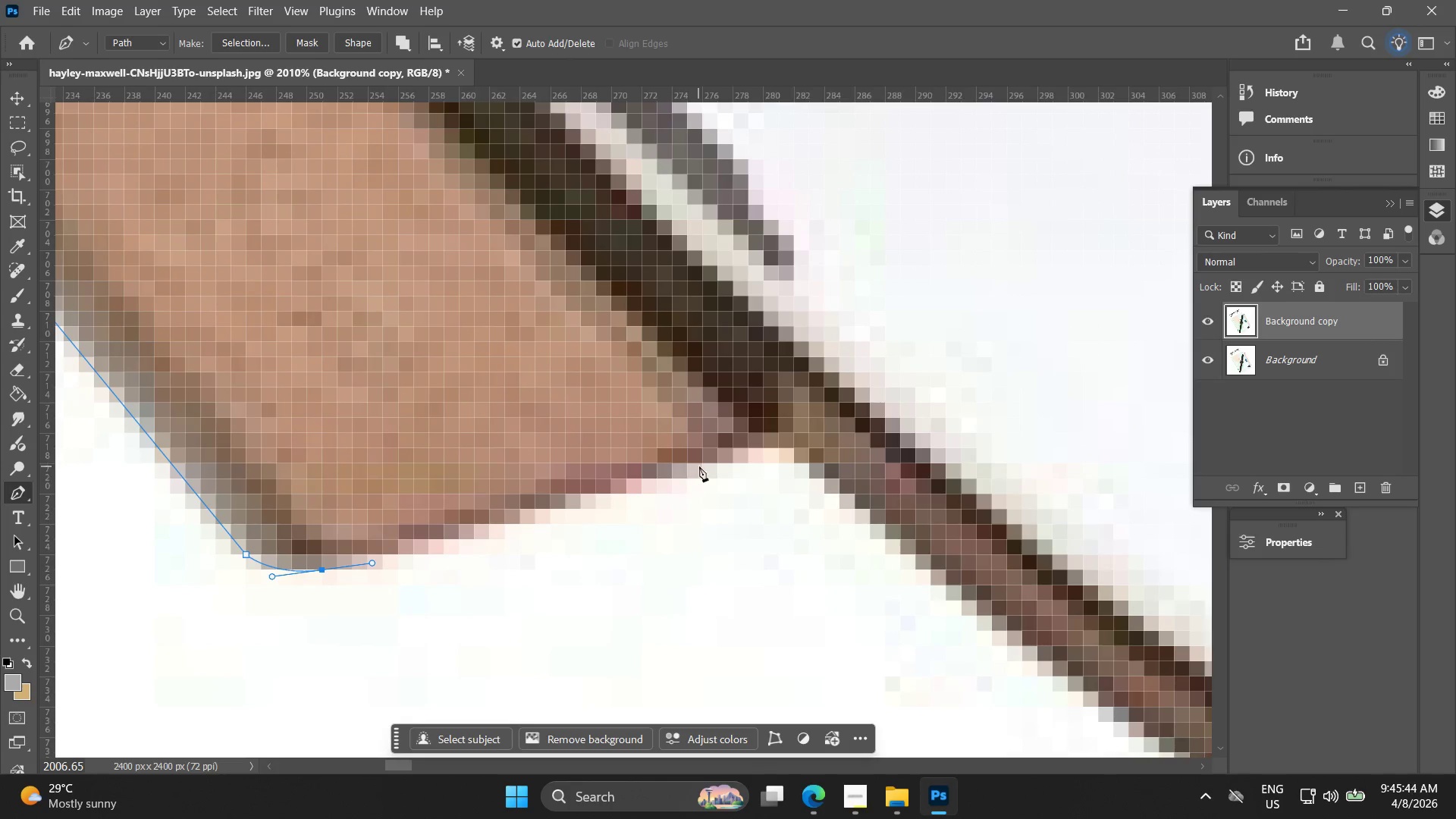 
left_click_drag(start_coordinate=[617, 538], to_coordinate=[414, 557])
 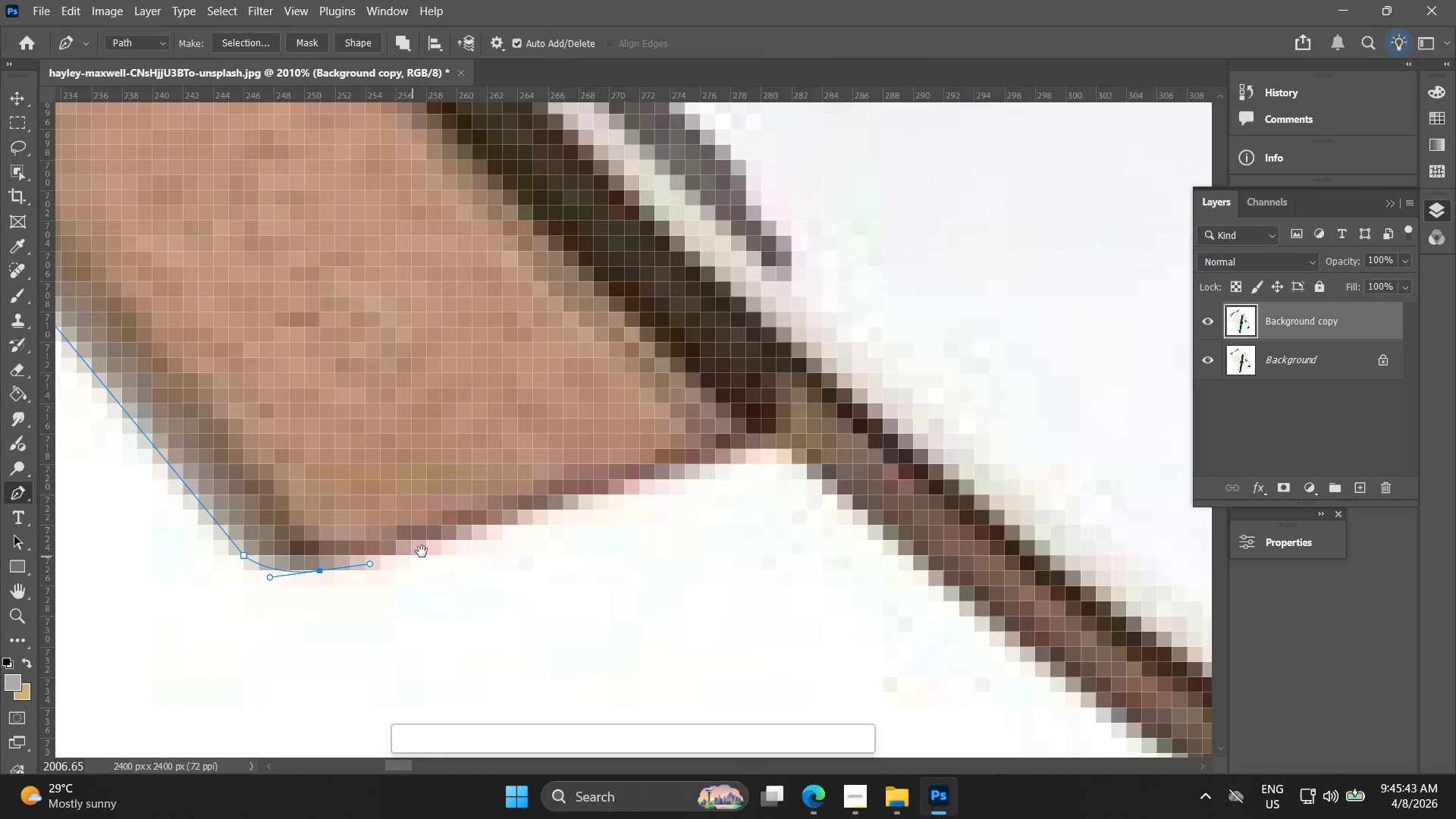 
hold_key(key=Space, duration=3.39)
 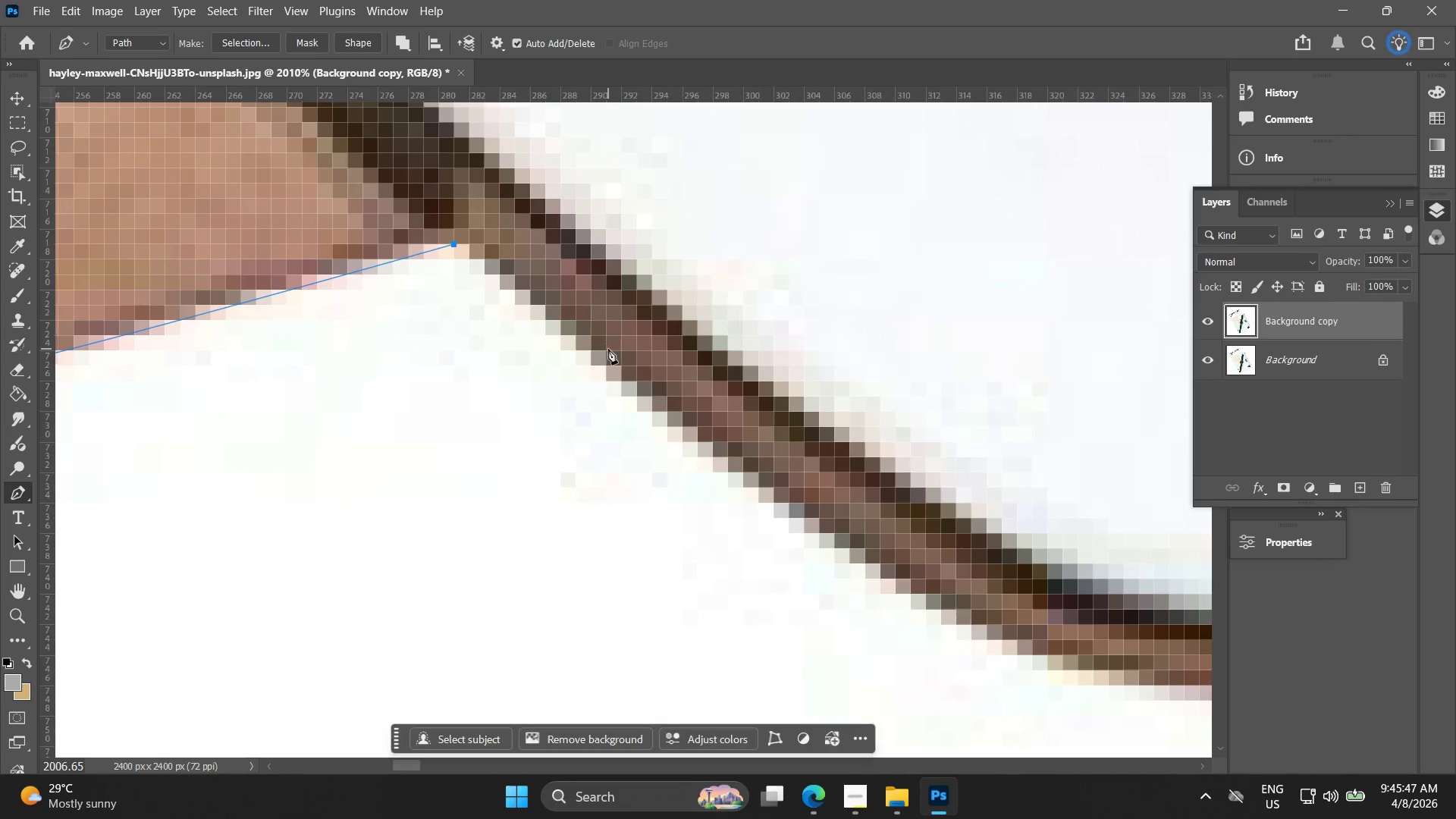 
left_click([742, 444])
 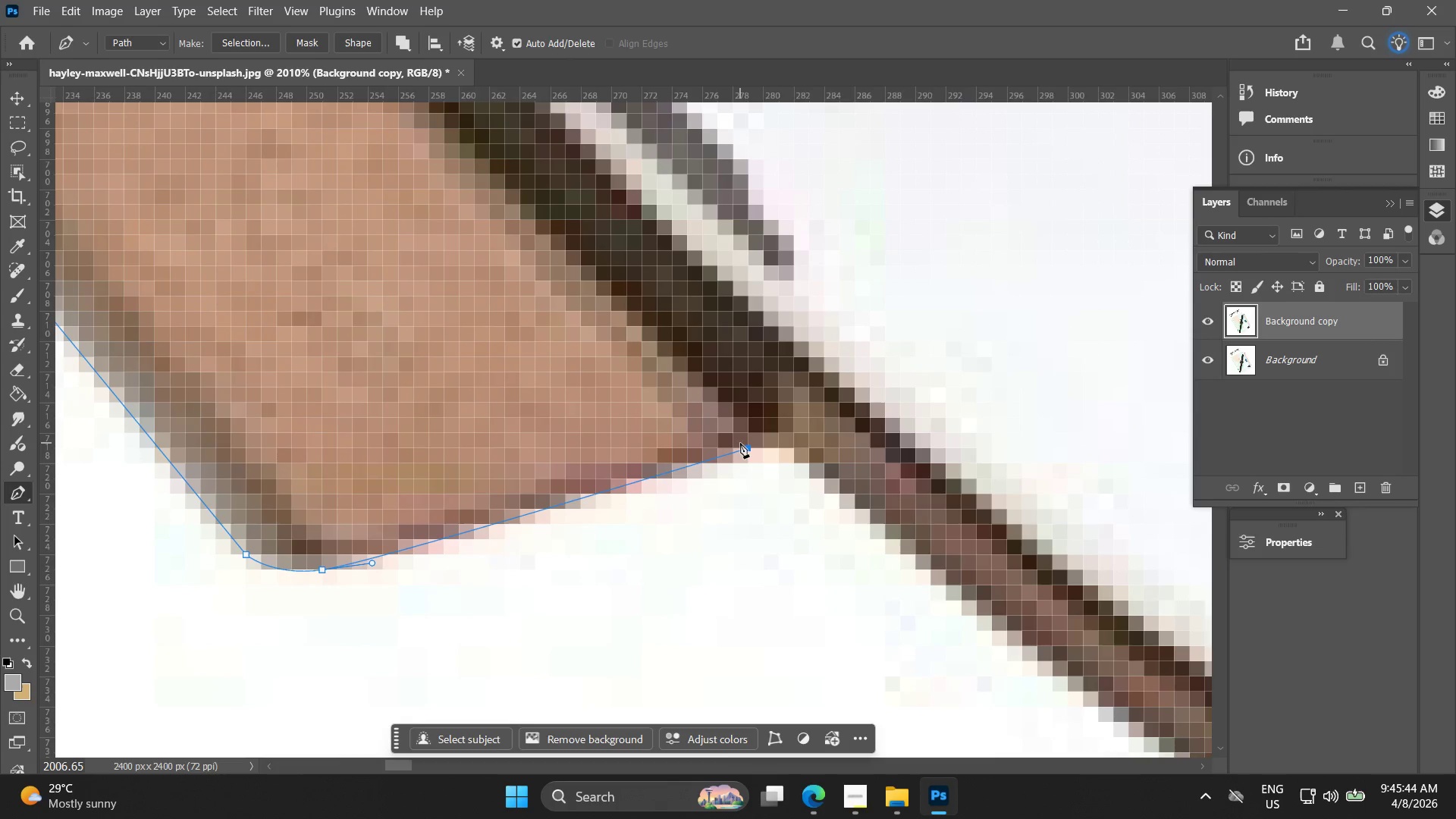 
key(Control+ControlLeft)
 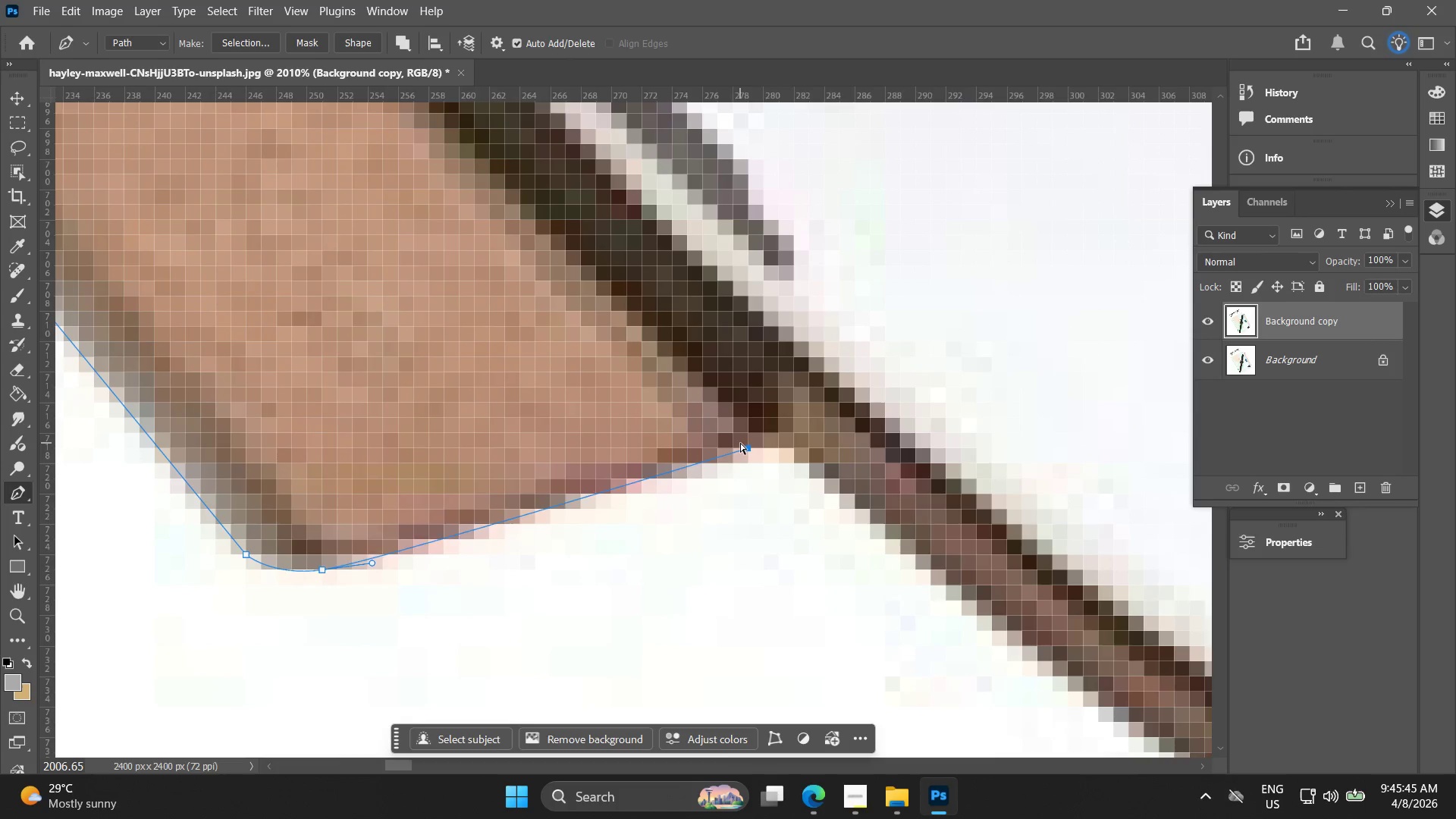 
key(Control+Z)
 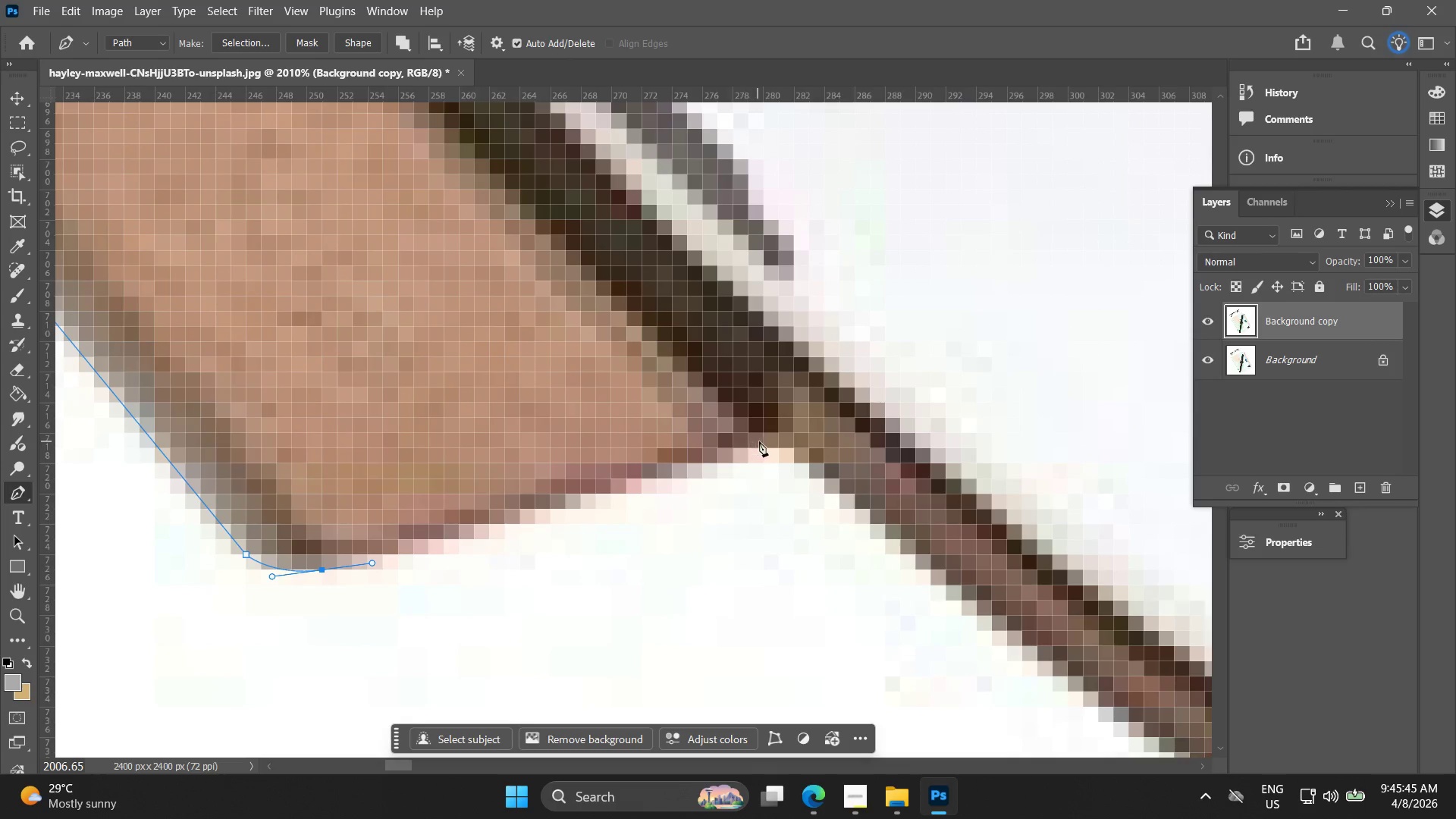 
left_click([764, 440])
 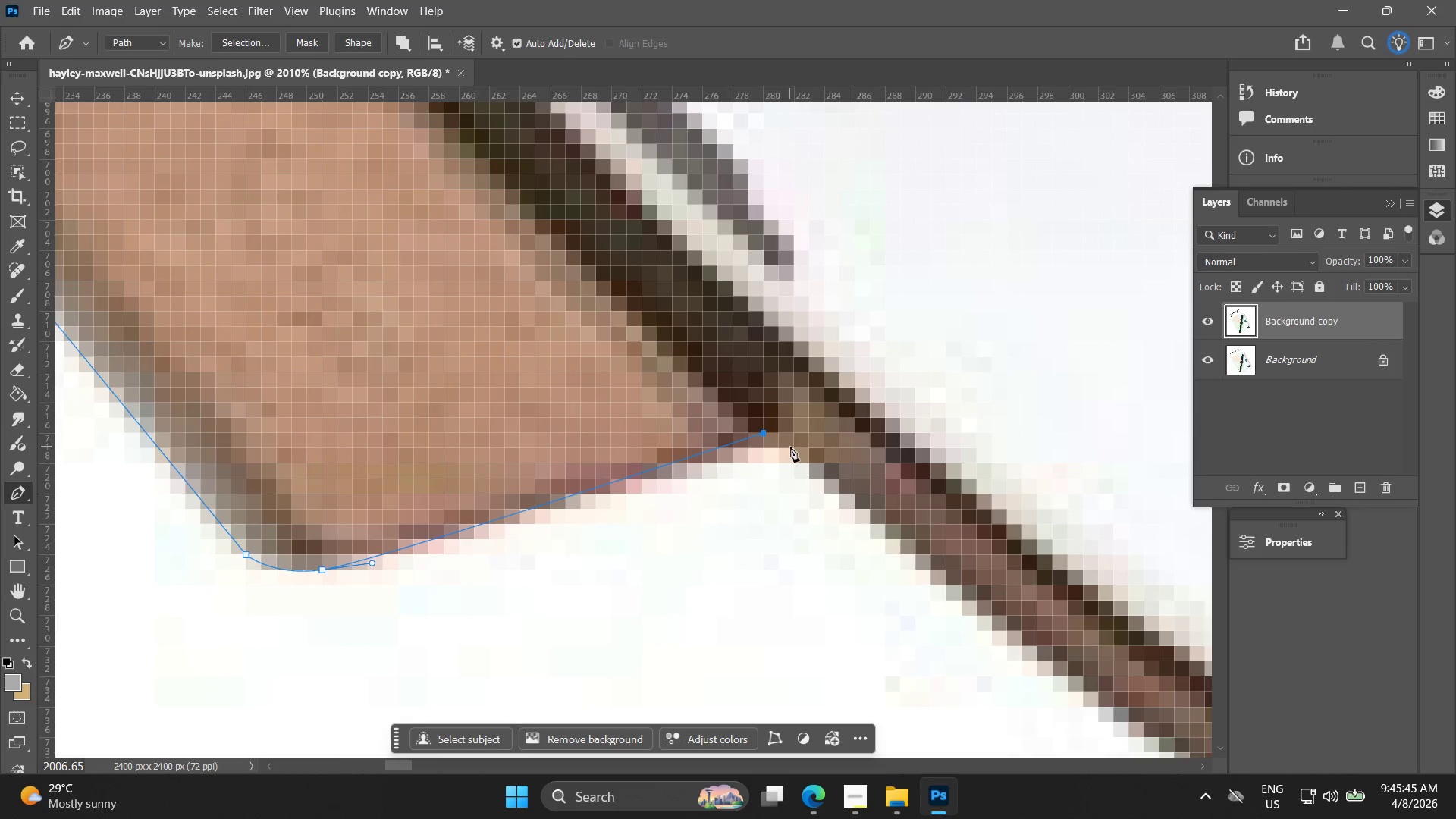 
key(Control+ControlLeft)
 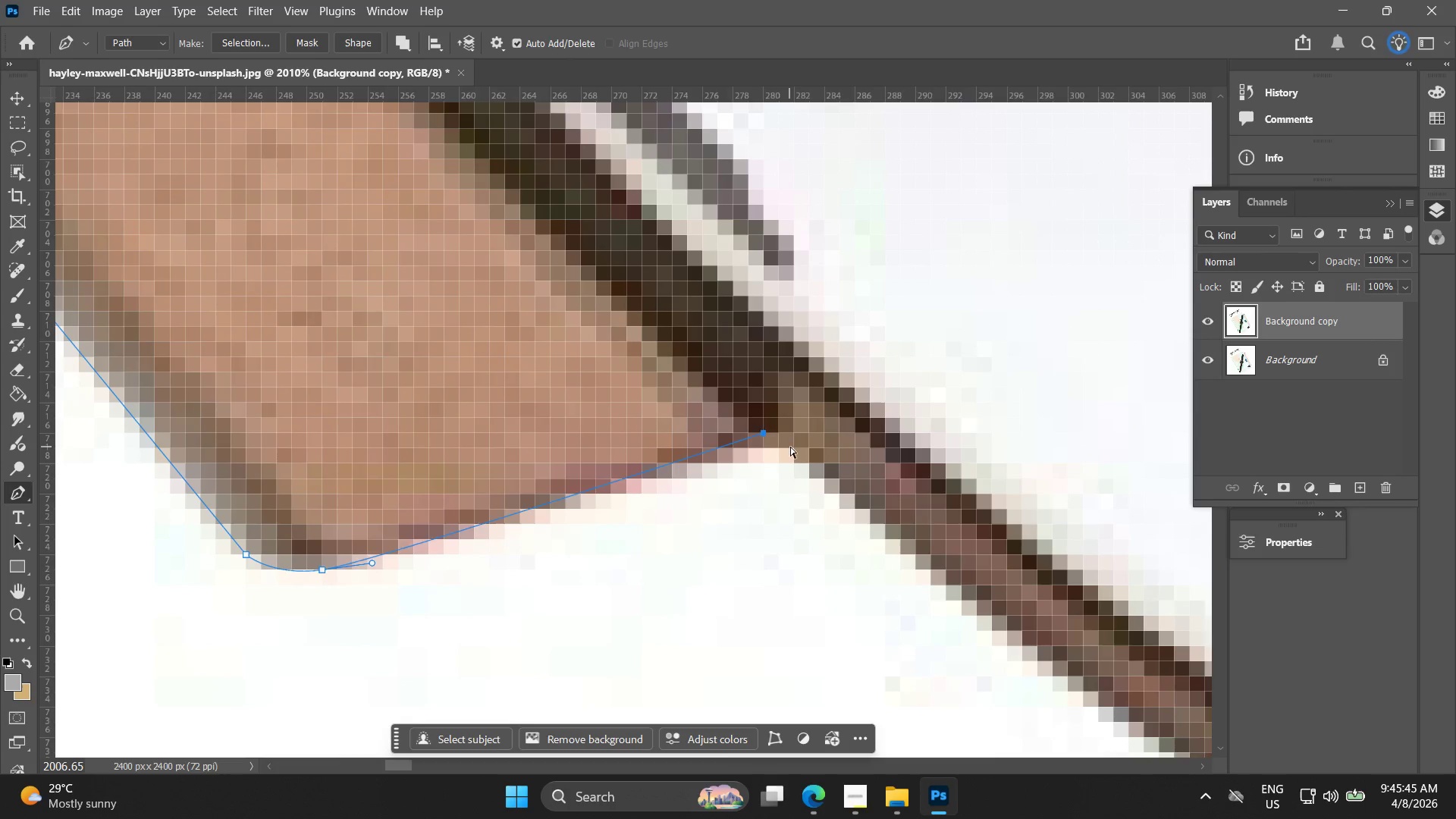 
key(Control+Z)
 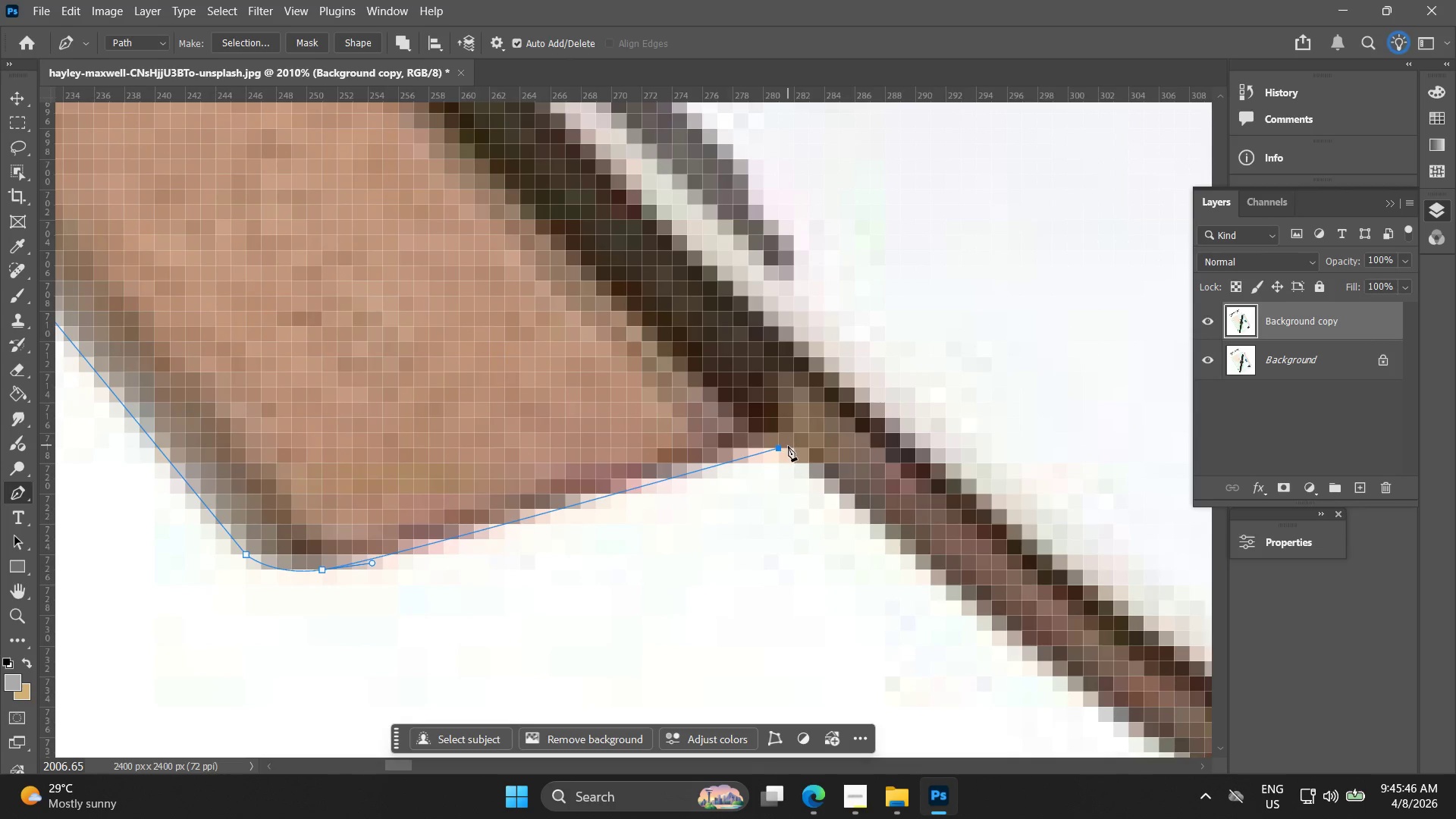 
hold_key(key=Space, duration=0.5)
 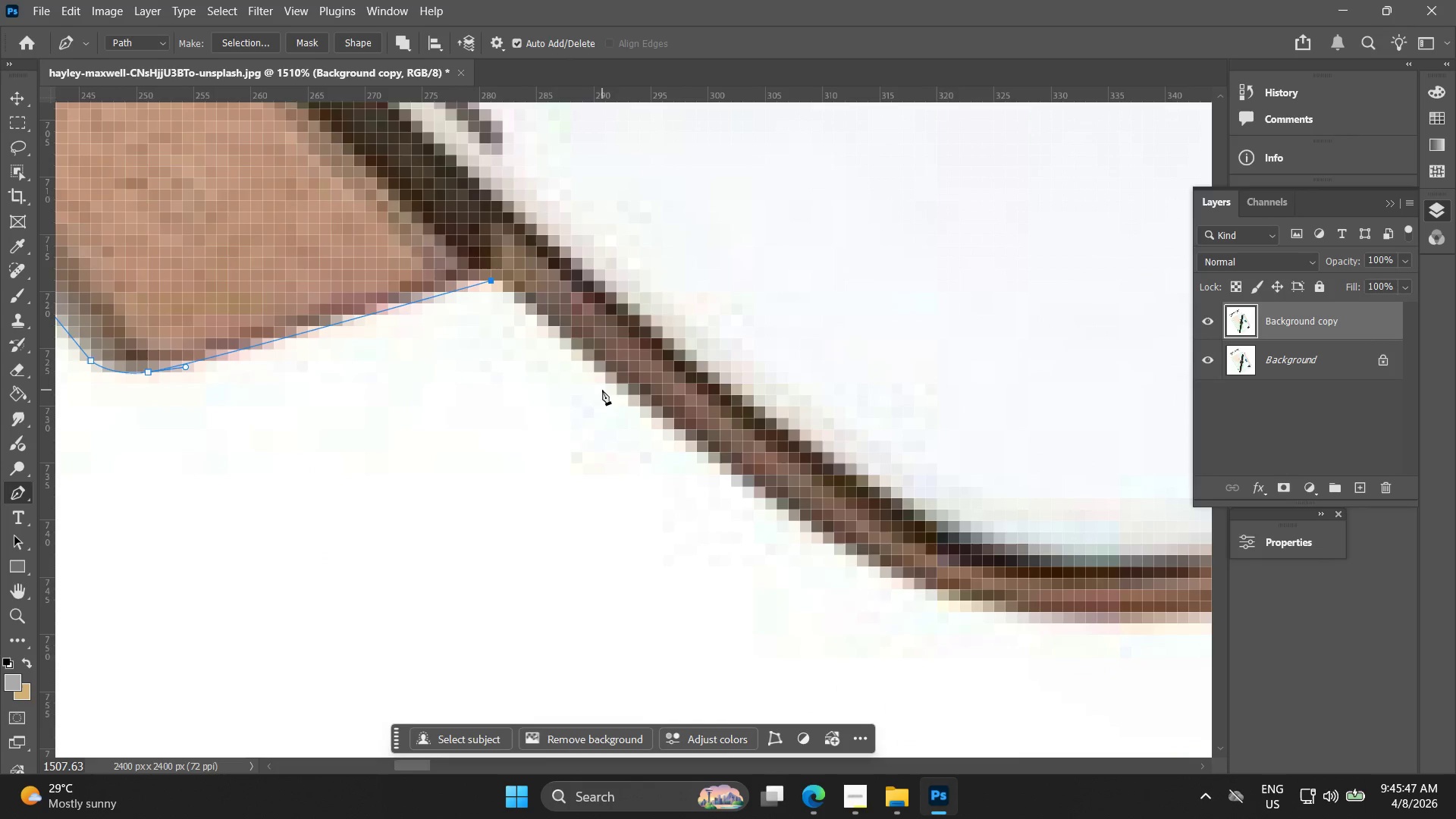 
left_click_drag(start_coordinate=[932, 553], to_coordinate=[607, 349])
 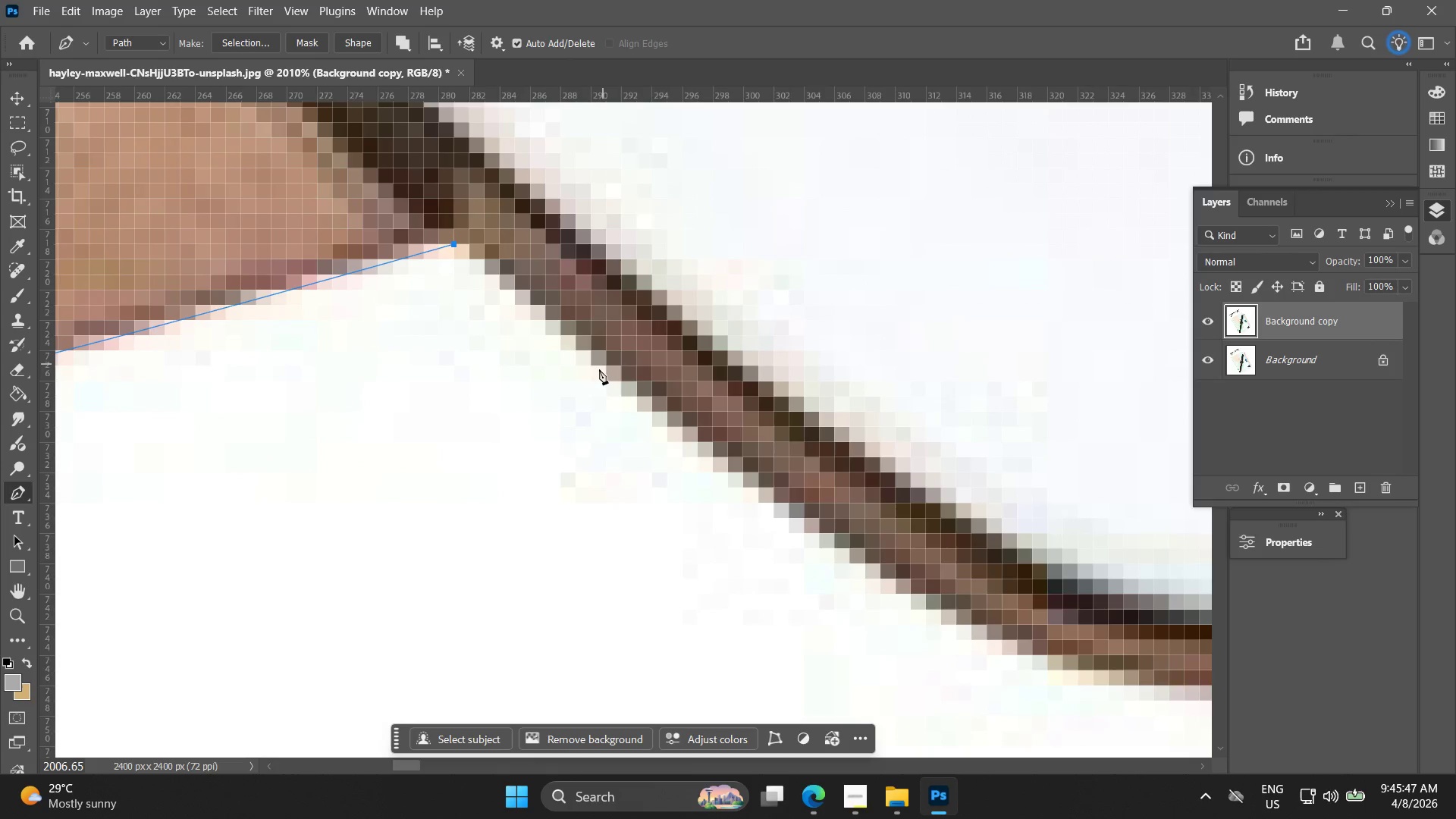 
key(Alt+AltLeft)
 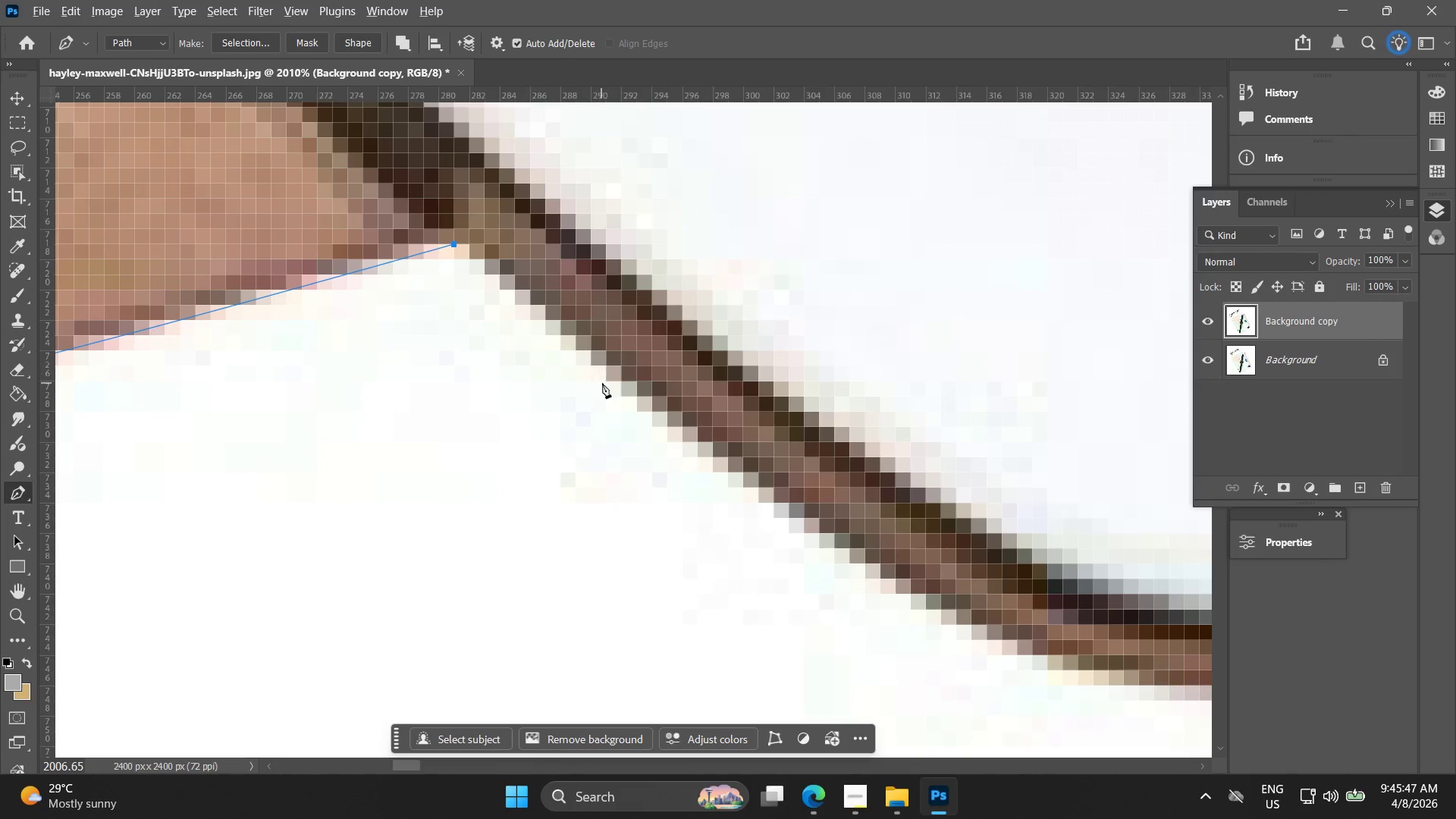 
scroll: coordinate [602, 390], scroll_direction: down, amount: 3.0
 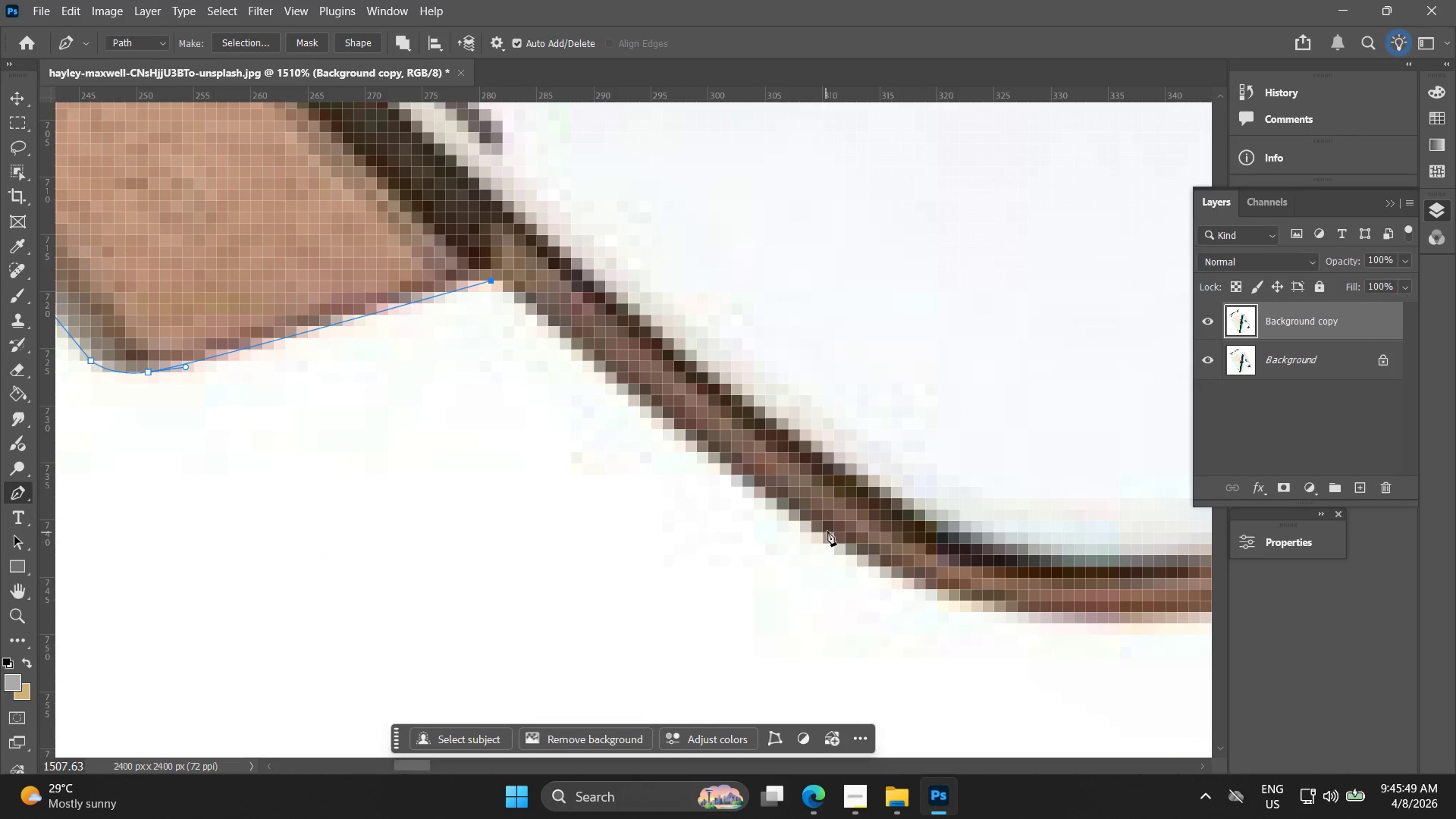 
left_click_drag(start_coordinate=[835, 544], to_coordinate=[890, 578])
 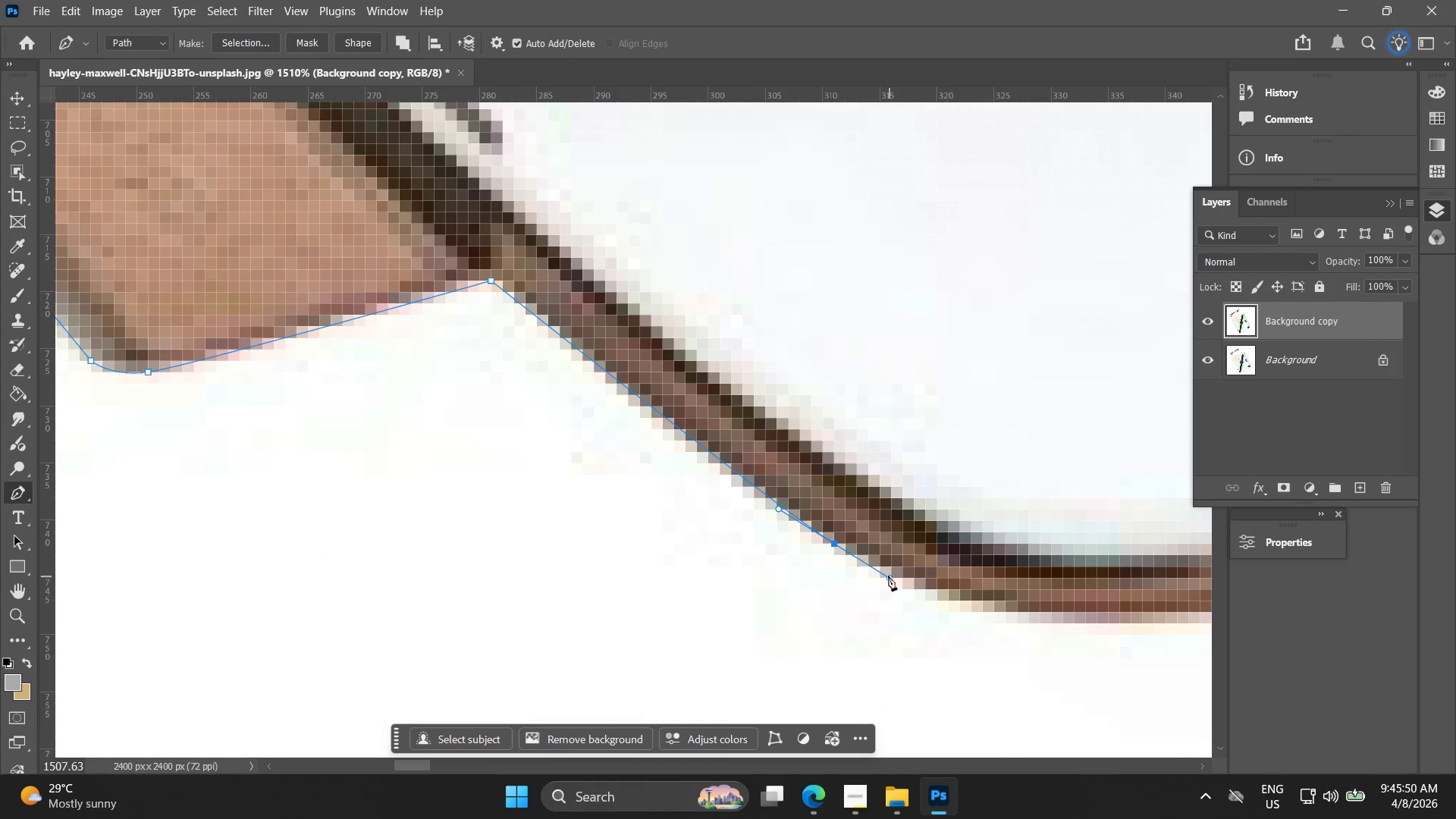 
key(Control+ControlLeft)
 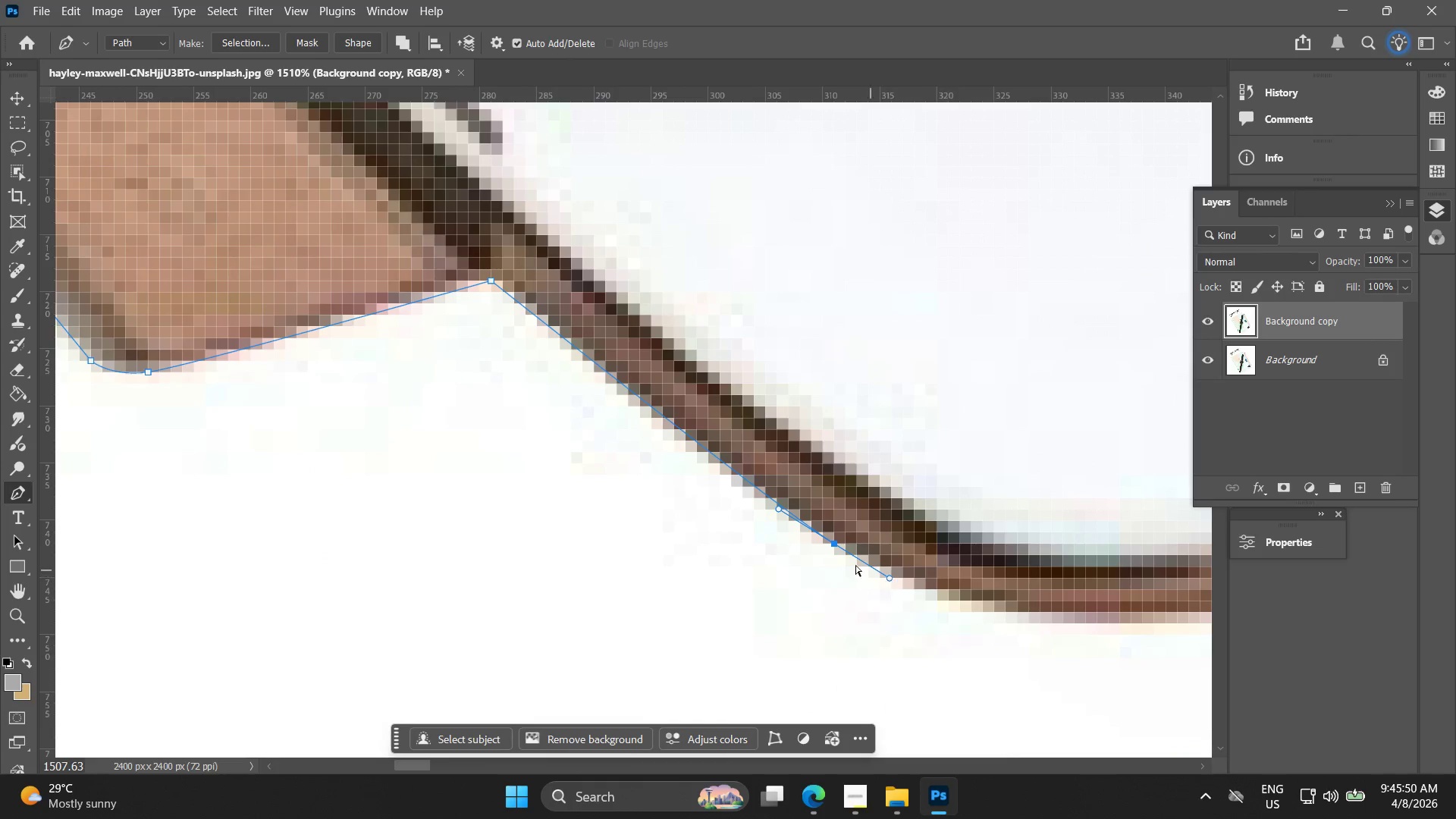 
key(Control+Z)
 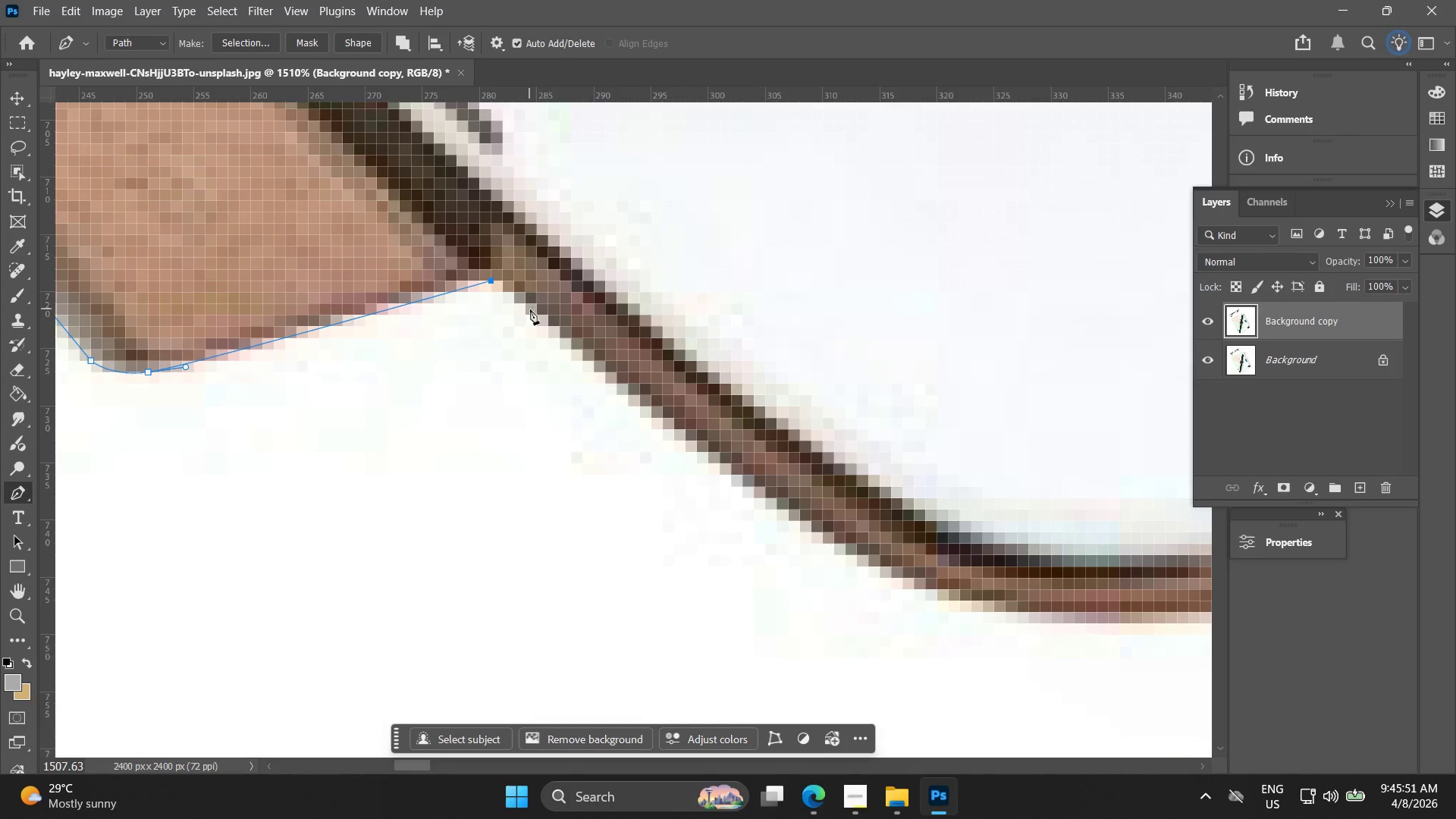 
key(Control+ControlLeft)
 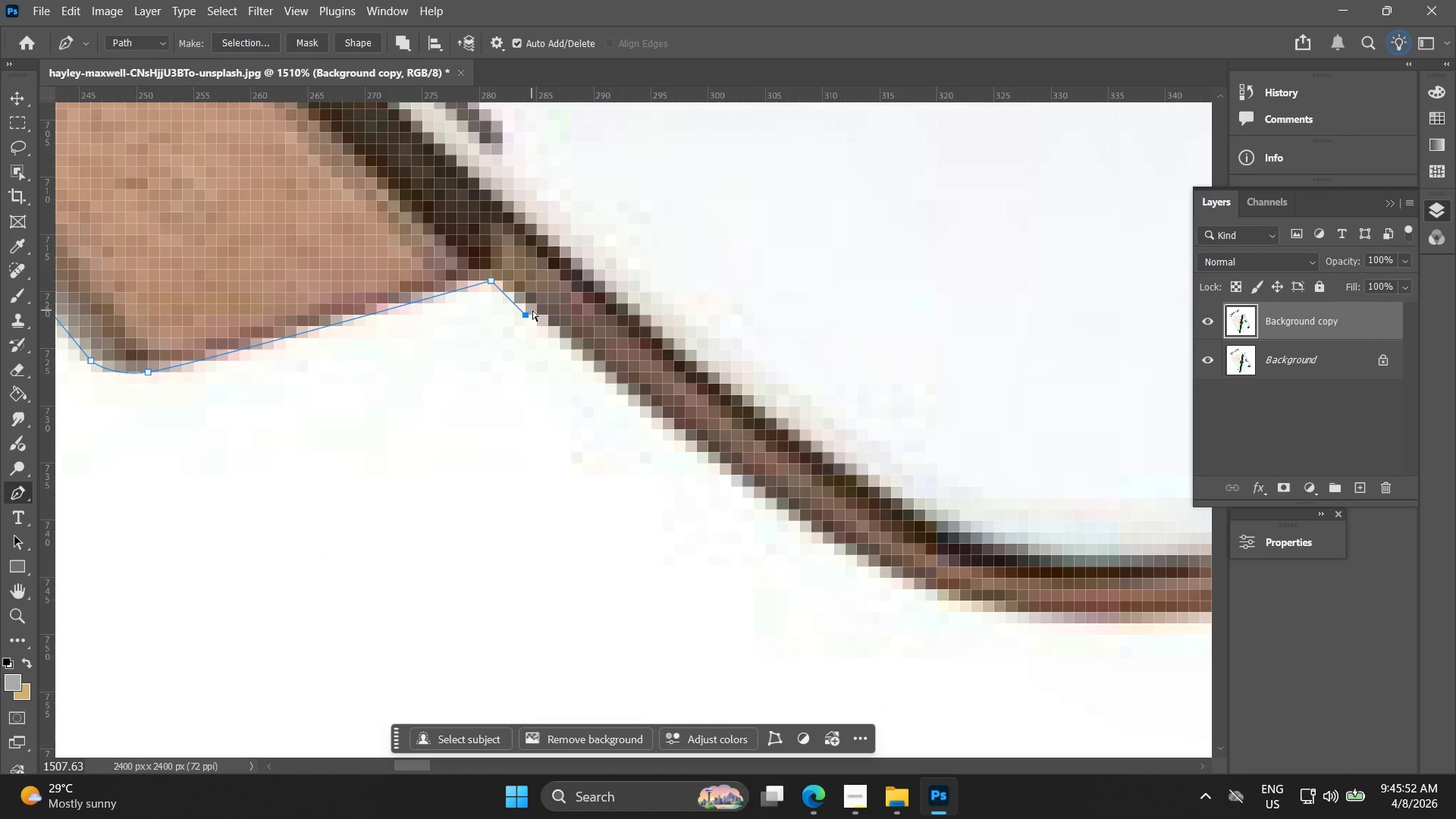 
key(Control+Z)
 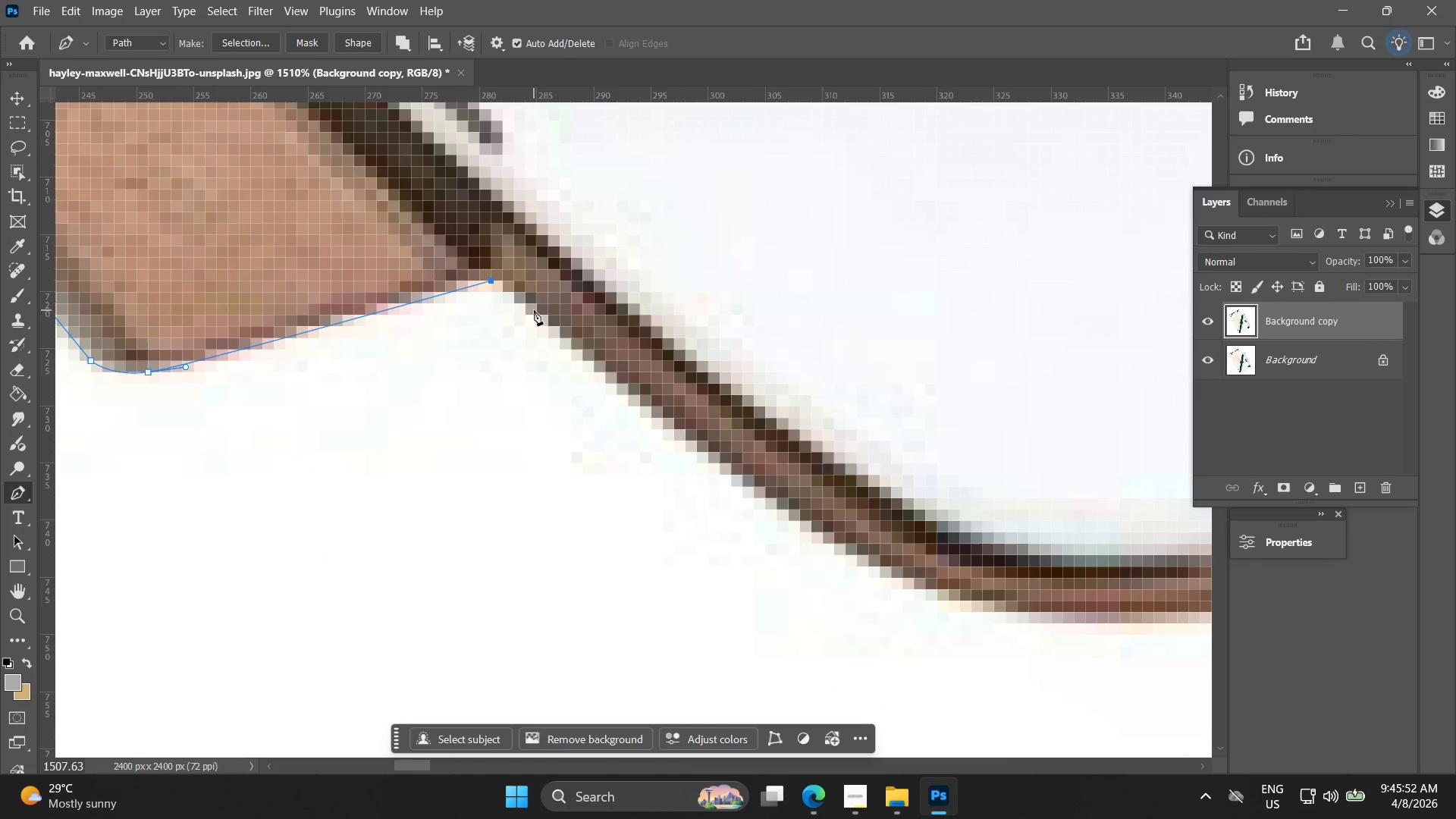 
left_click([535, 310])
 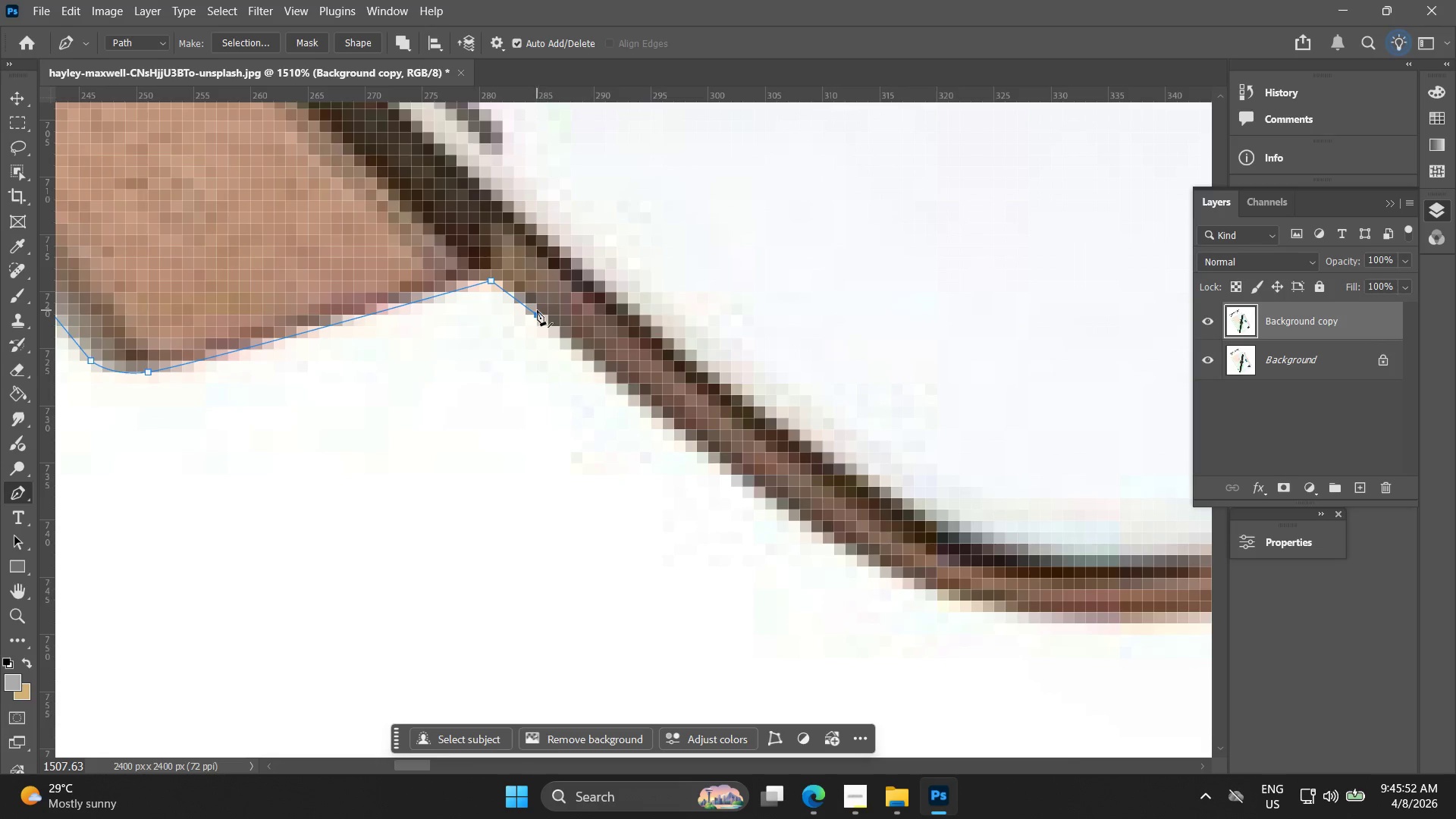 
key(Control+ControlLeft)
 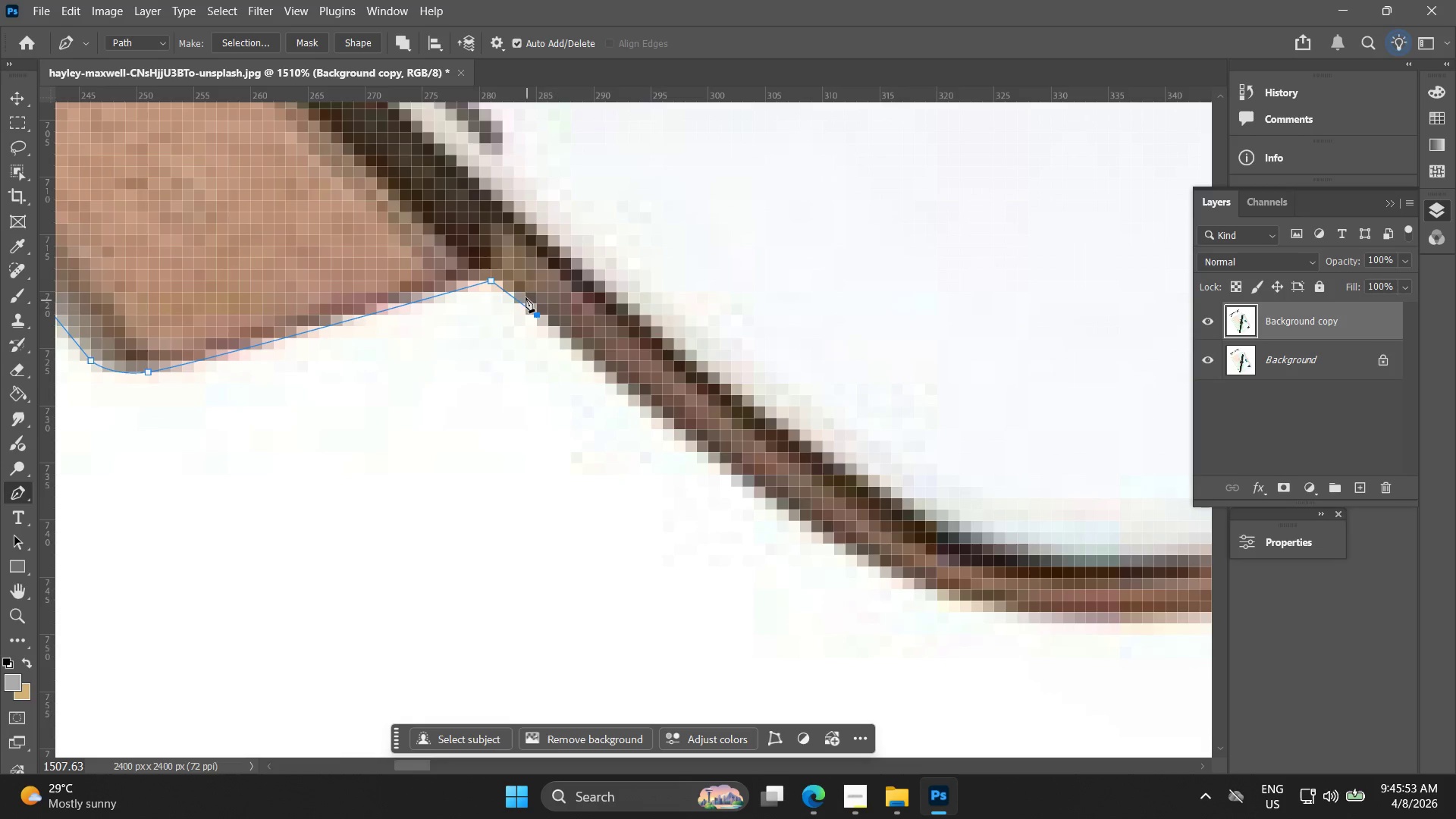 
key(Control+Z)
 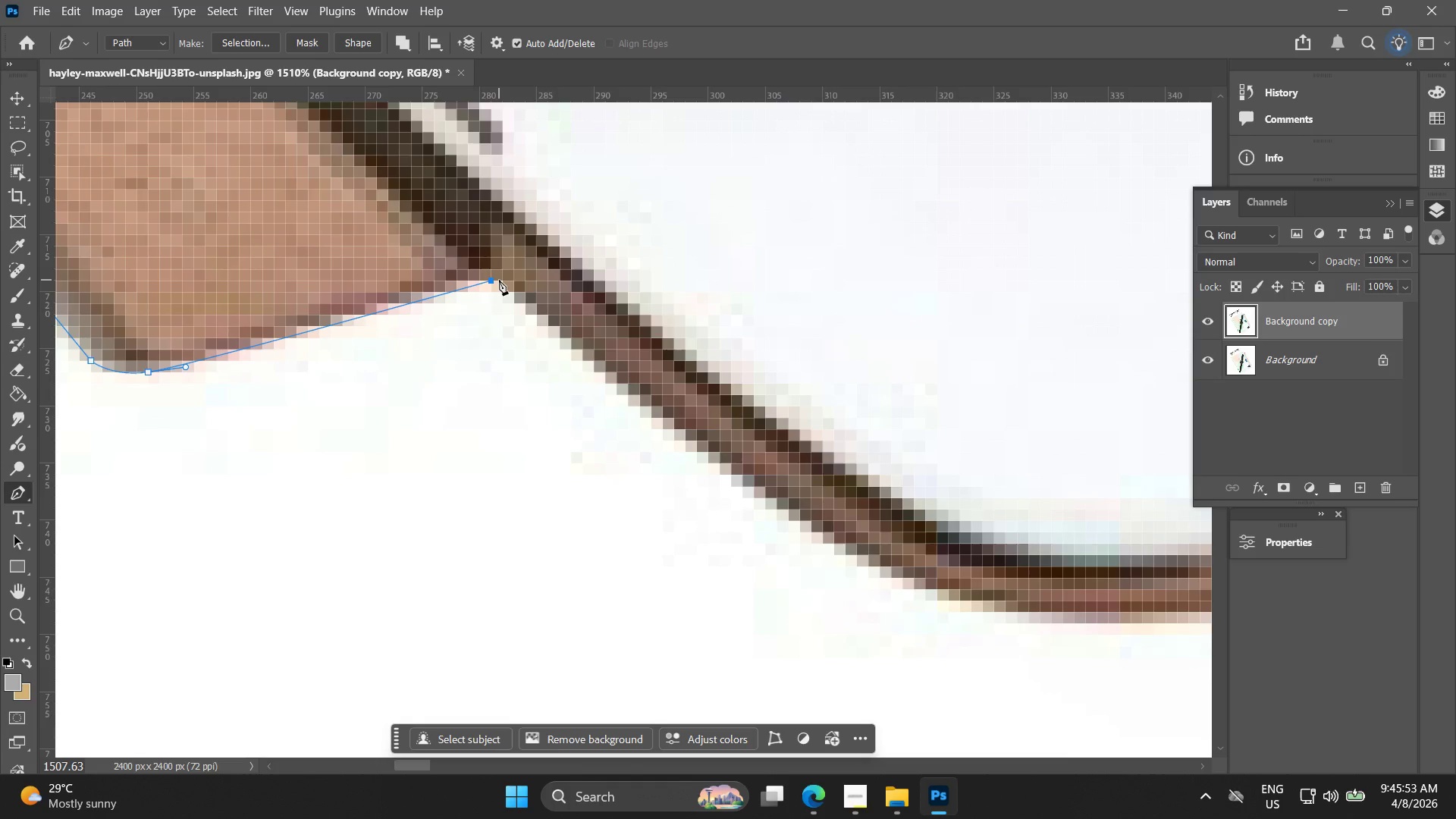 
hold_key(key=AltLeft, duration=0.48)
left_click([501, 281])
 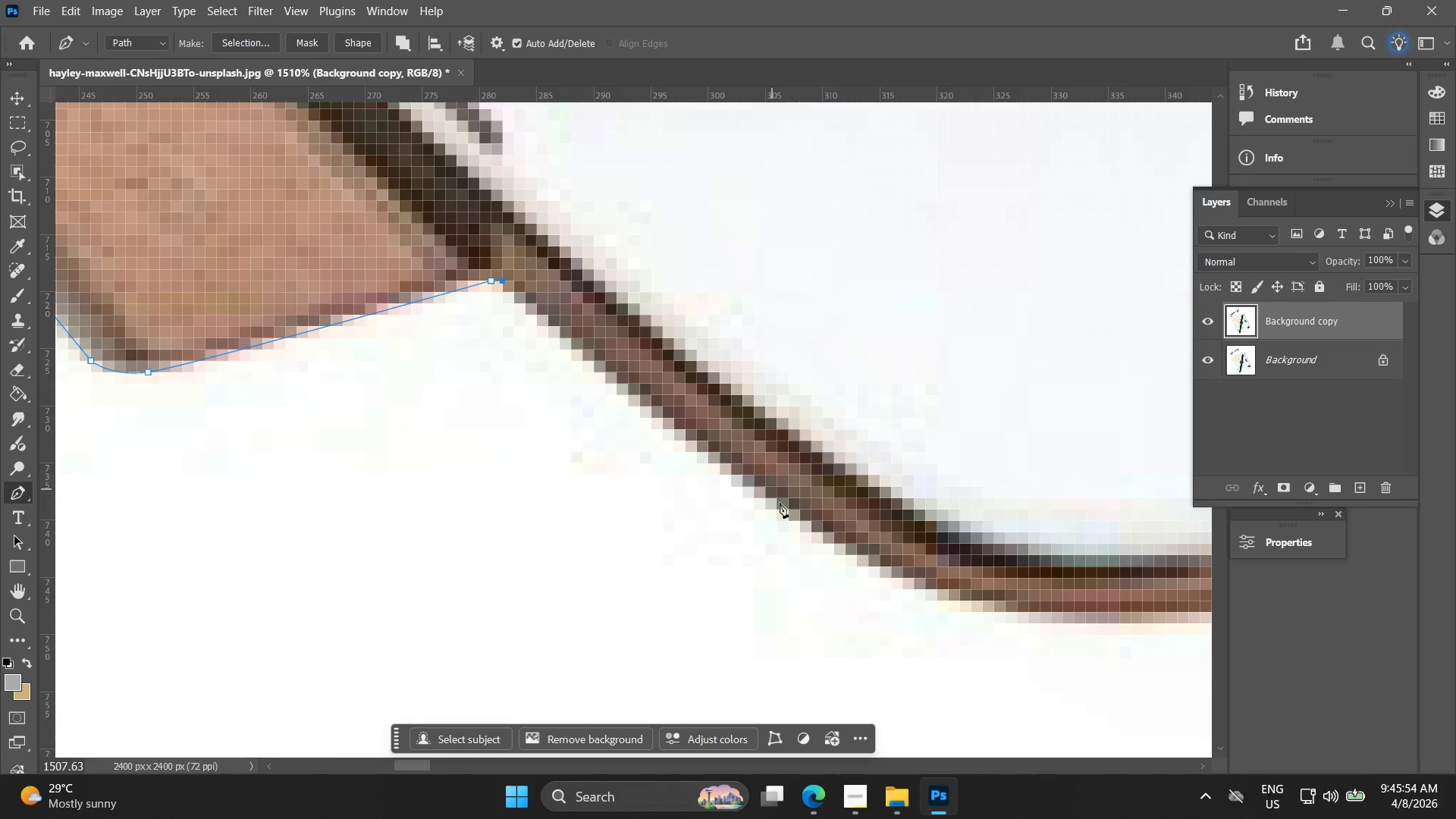 
left_click_drag(start_coordinate=[784, 506], to_coordinate=[855, 547])
 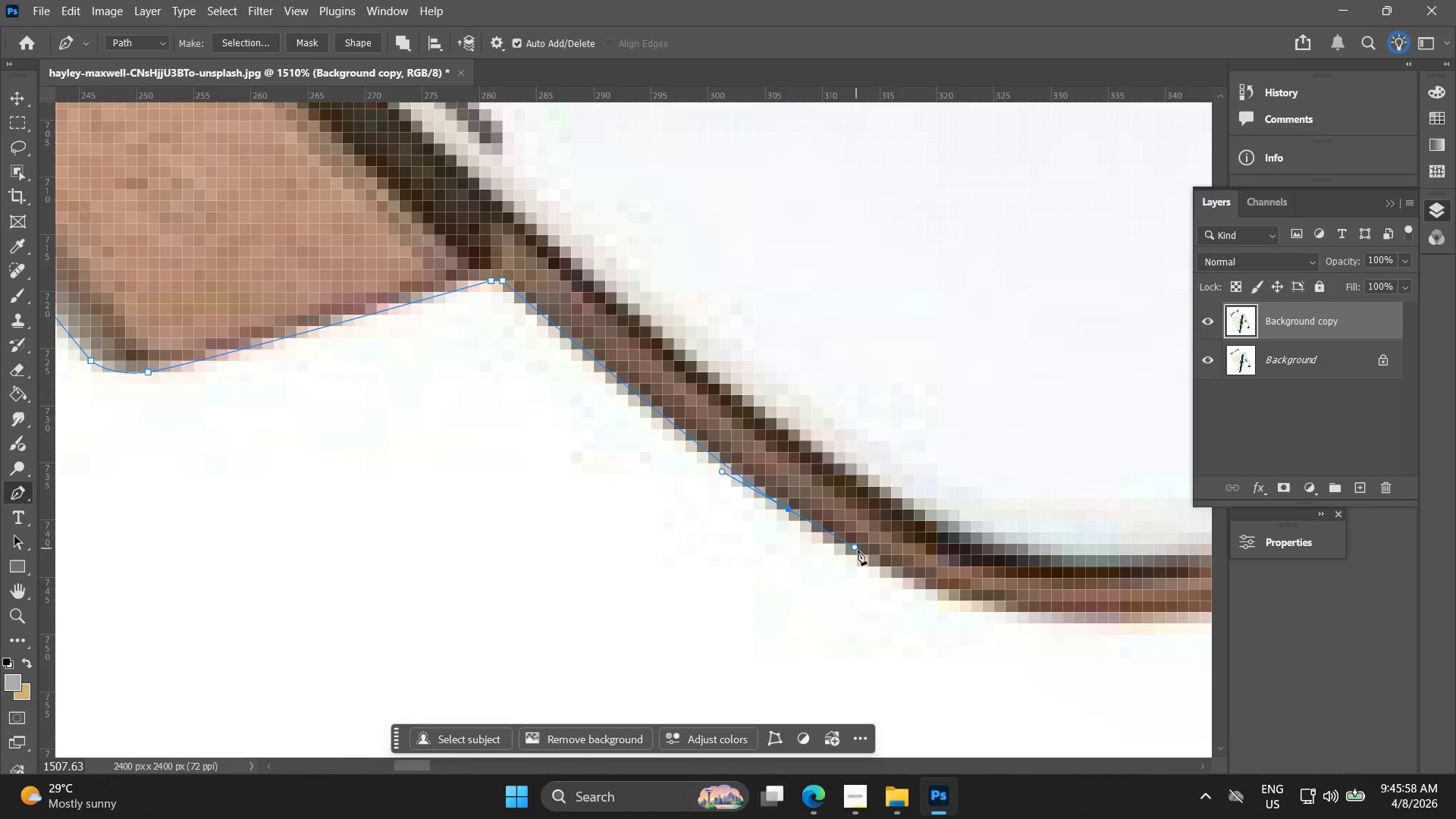 
hold_key(key=Space, duration=0.77)
 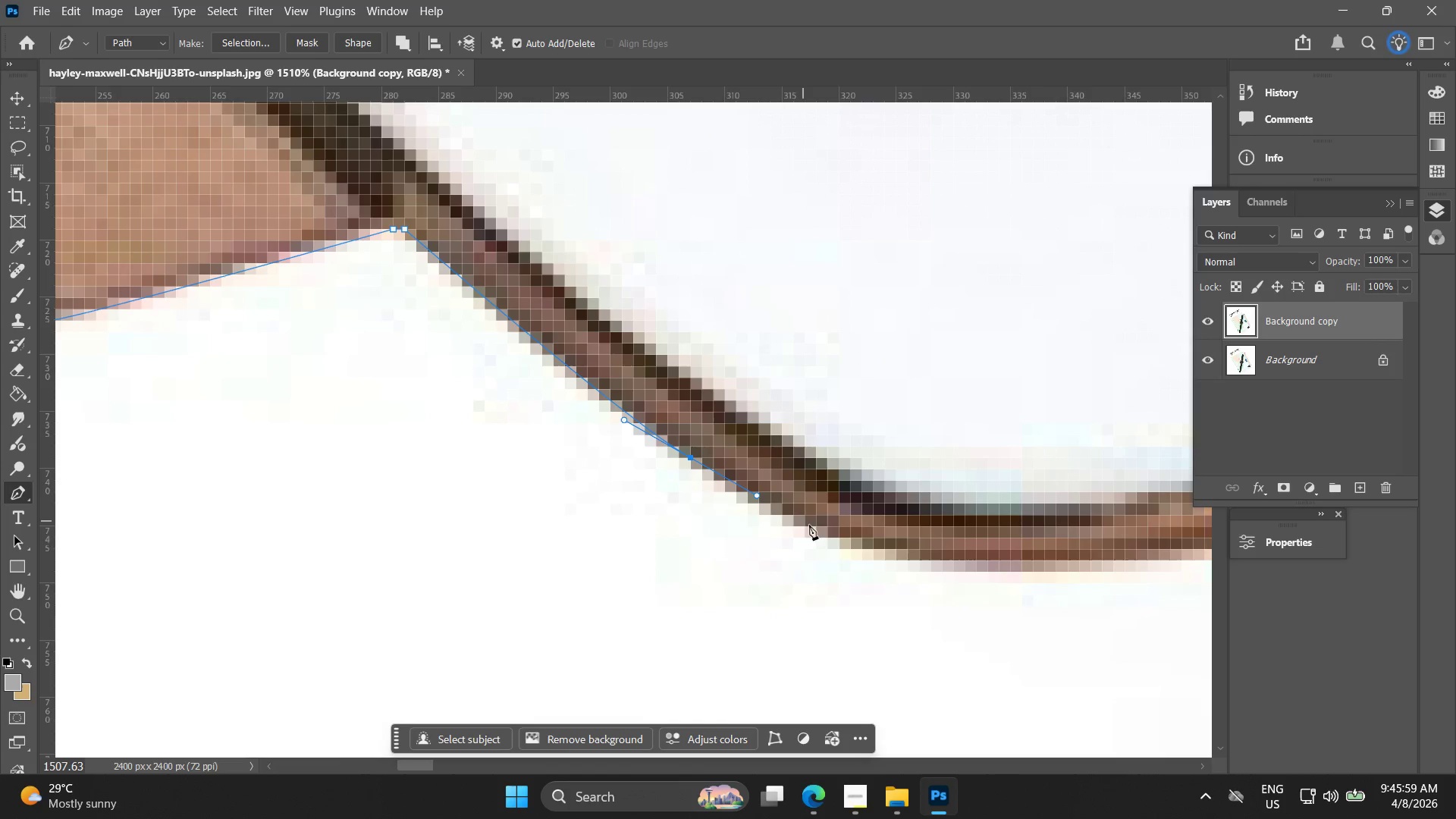 
left_click_drag(start_coordinate=[891, 565], to_coordinate=[793, 513])
 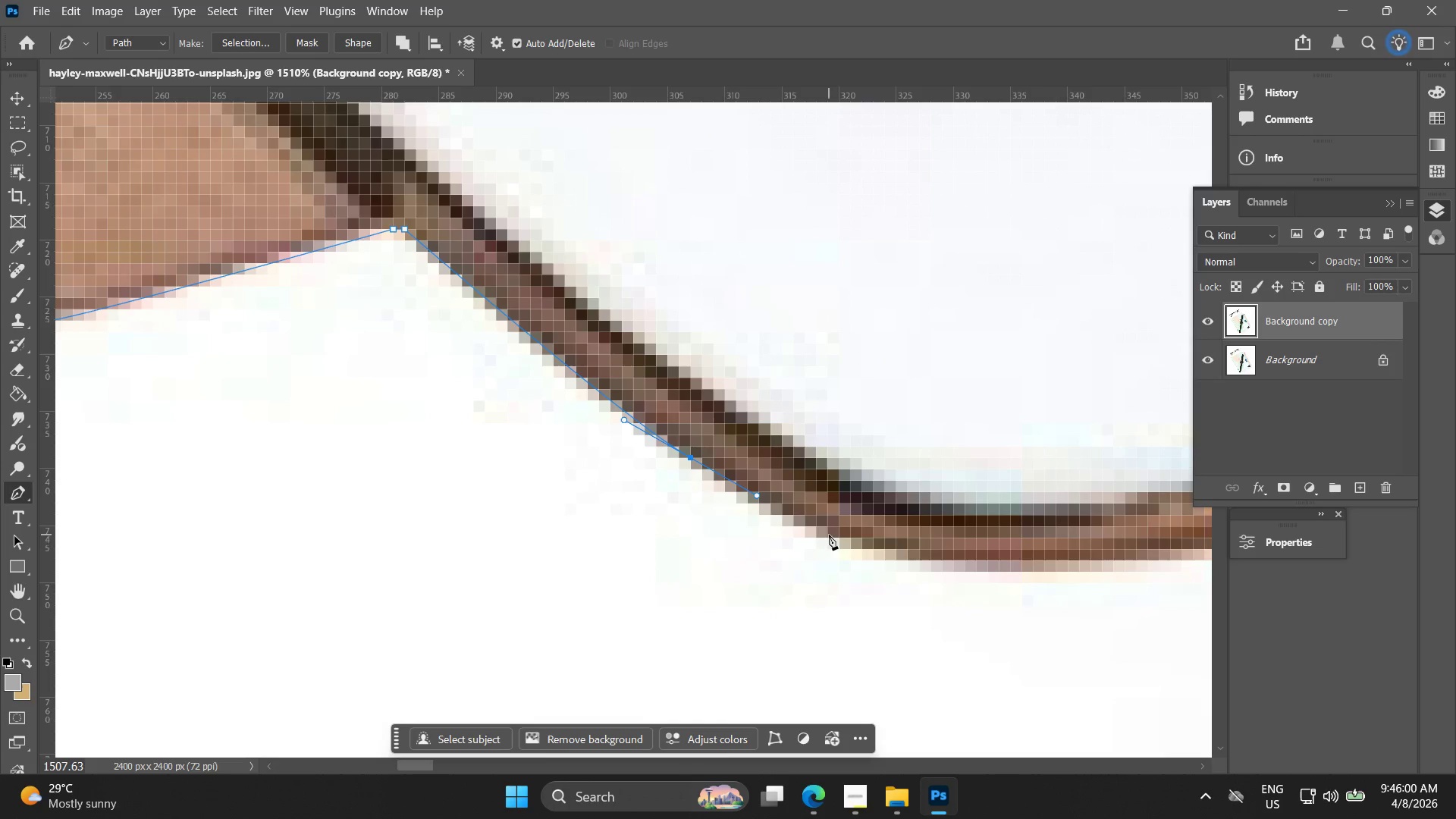 
left_click_drag(start_coordinate=[869, 552], to_coordinate=[959, 566])
 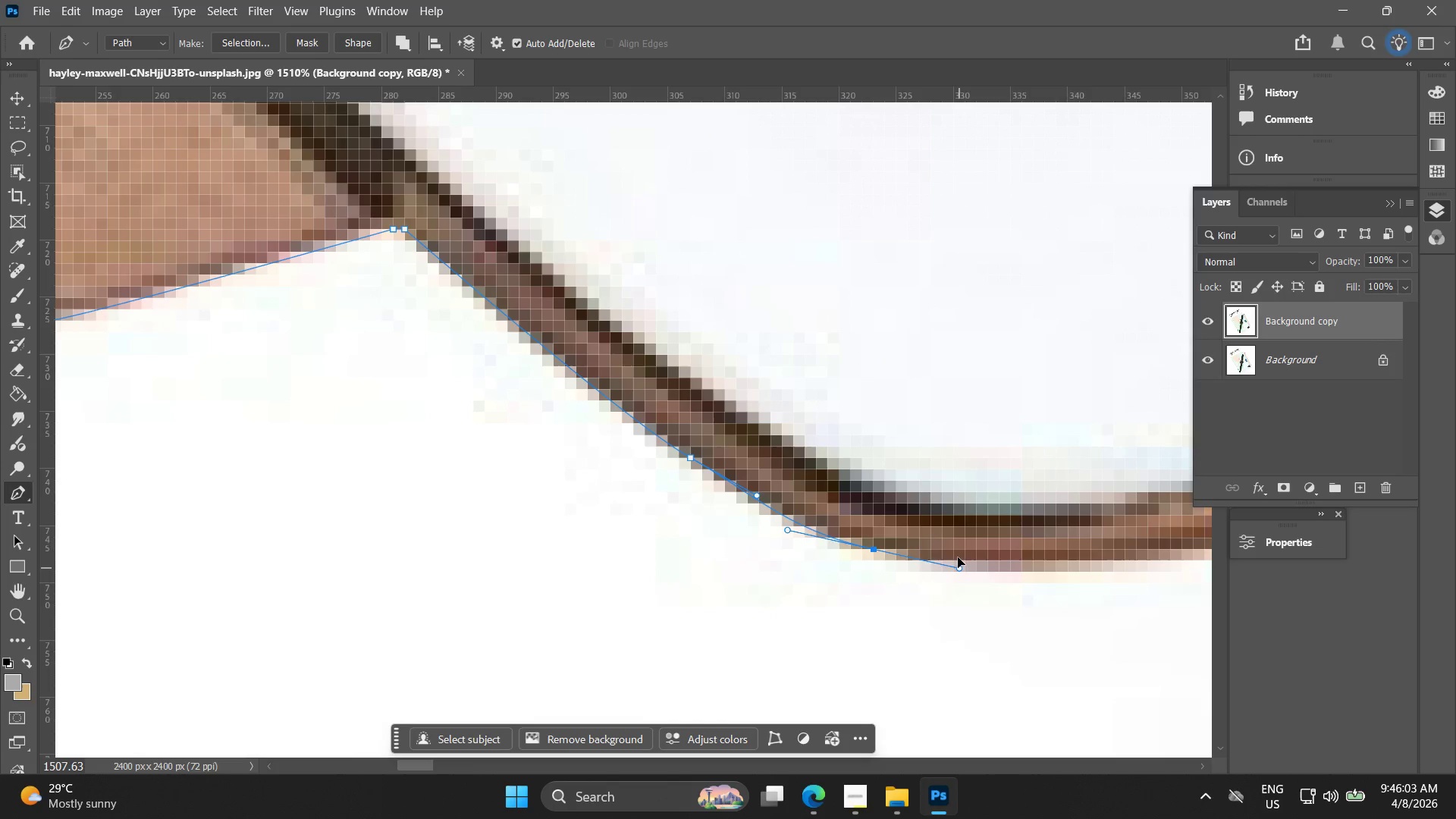 
hold_key(key=Space, duration=0.56)
 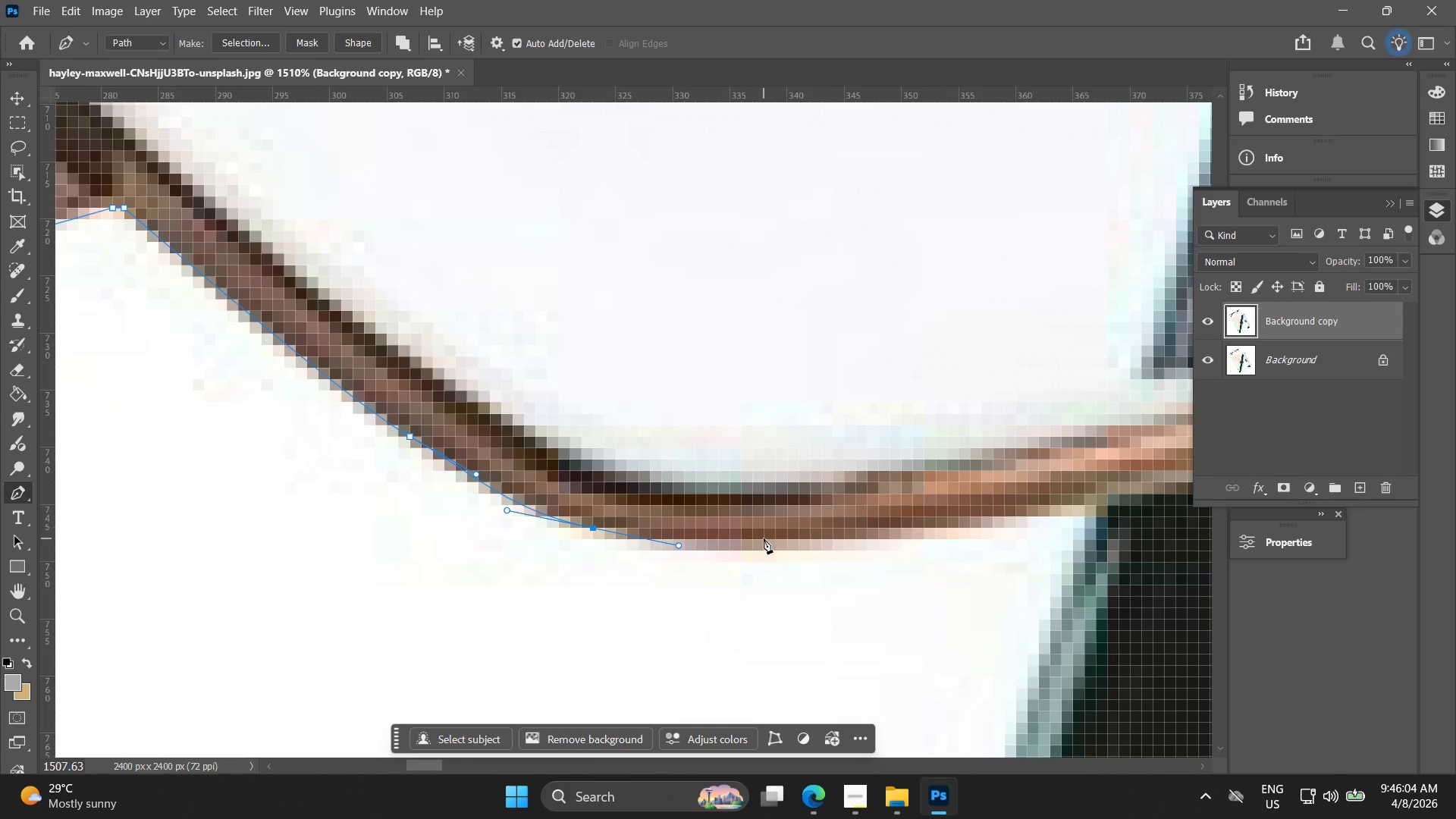 
left_click_drag(start_coordinate=[987, 557], to_coordinate=[706, 535])
 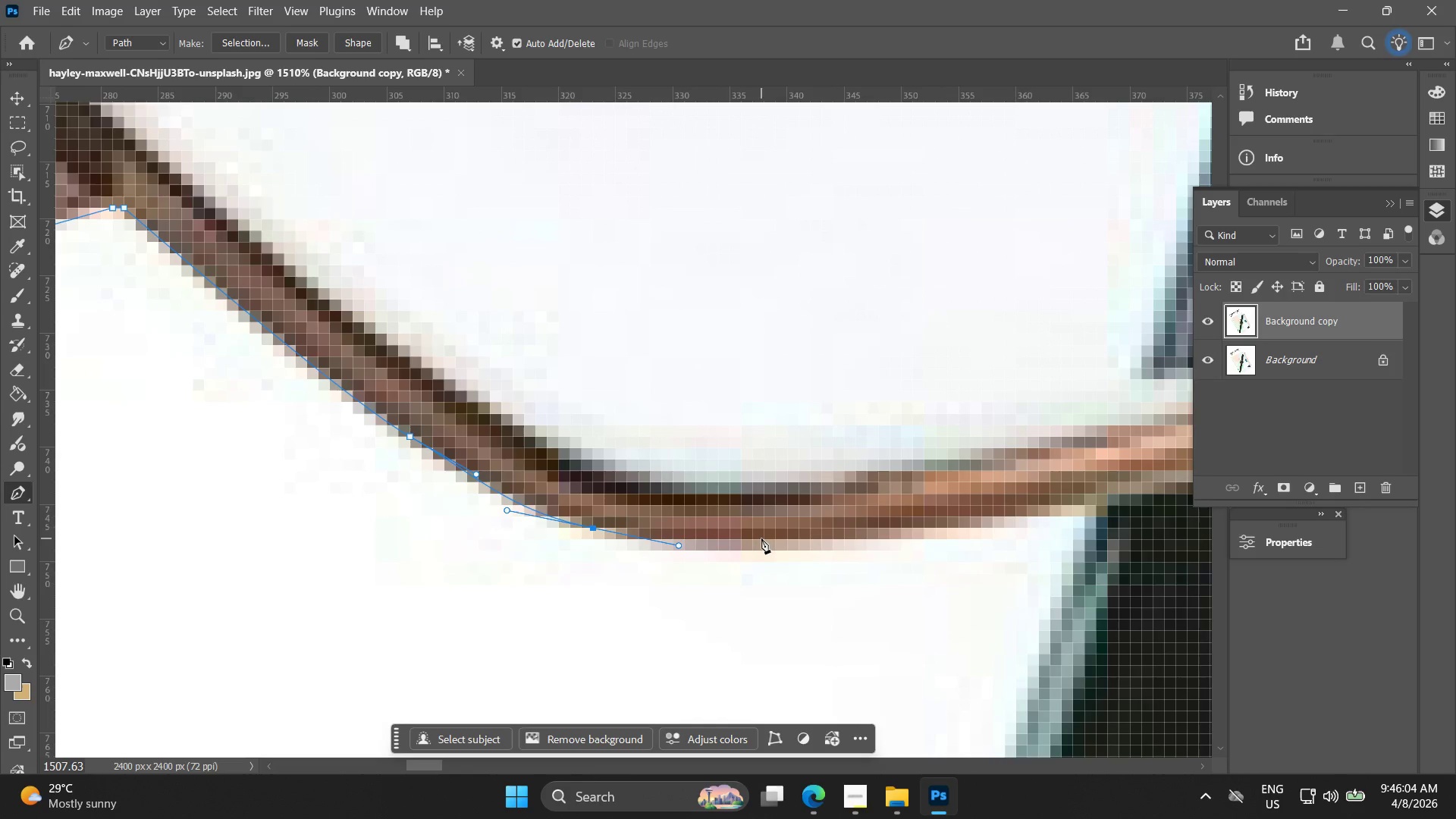 
left_click_drag(start_coordinate=[770, 541], to_coordinate=[886, 535])
 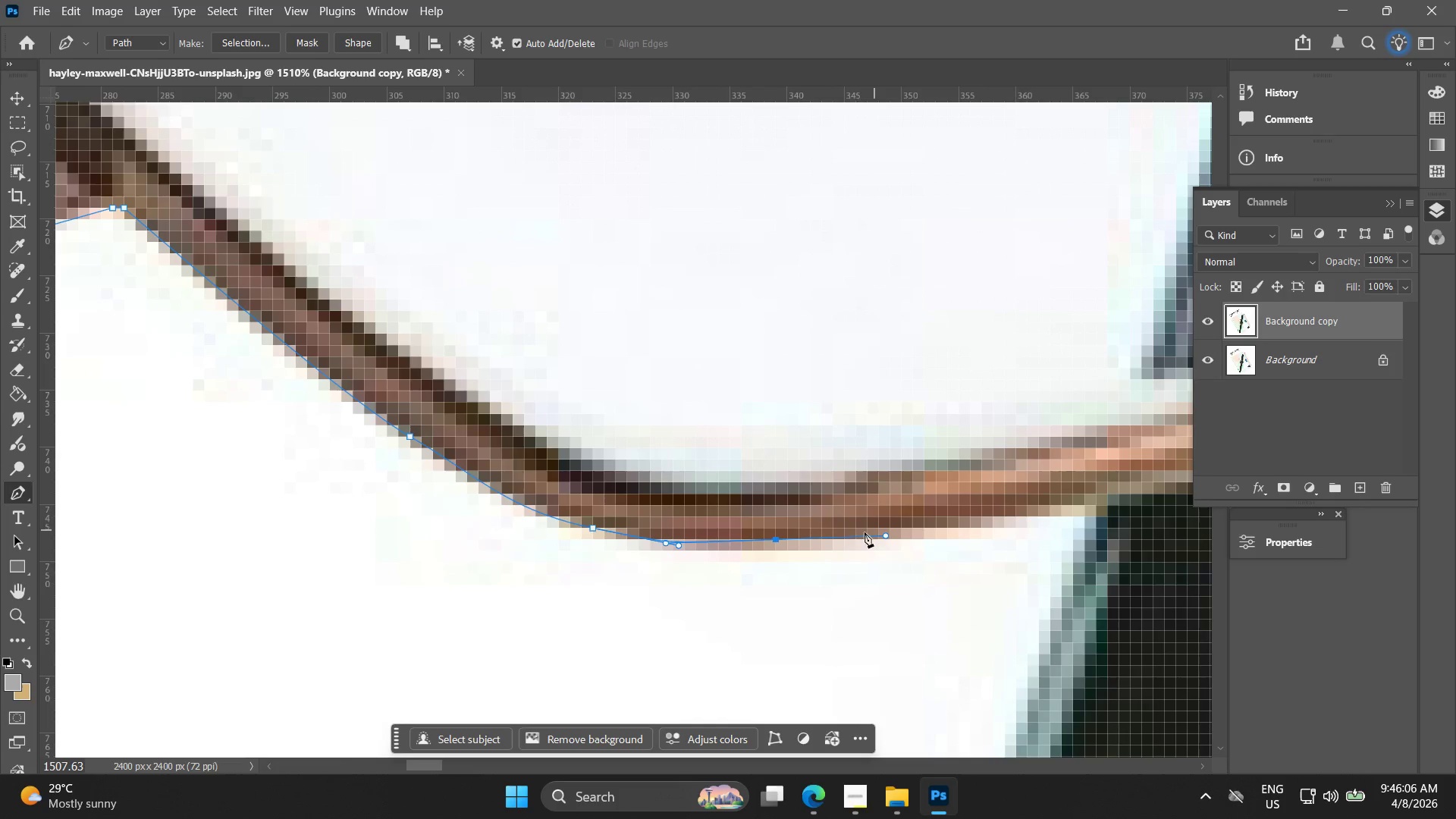 
key(Control+ControlLeft)
 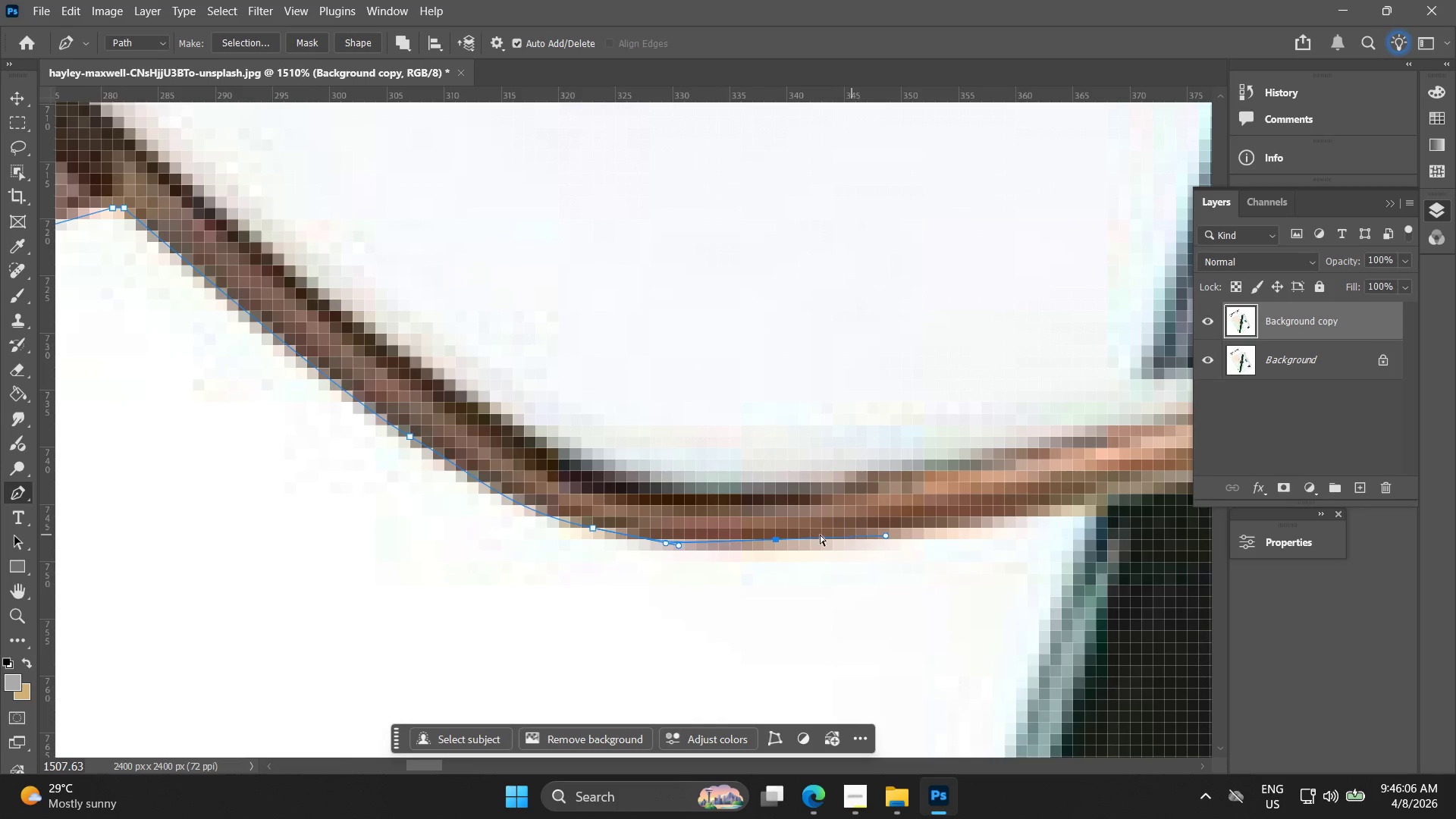 
key(Control+Z)
 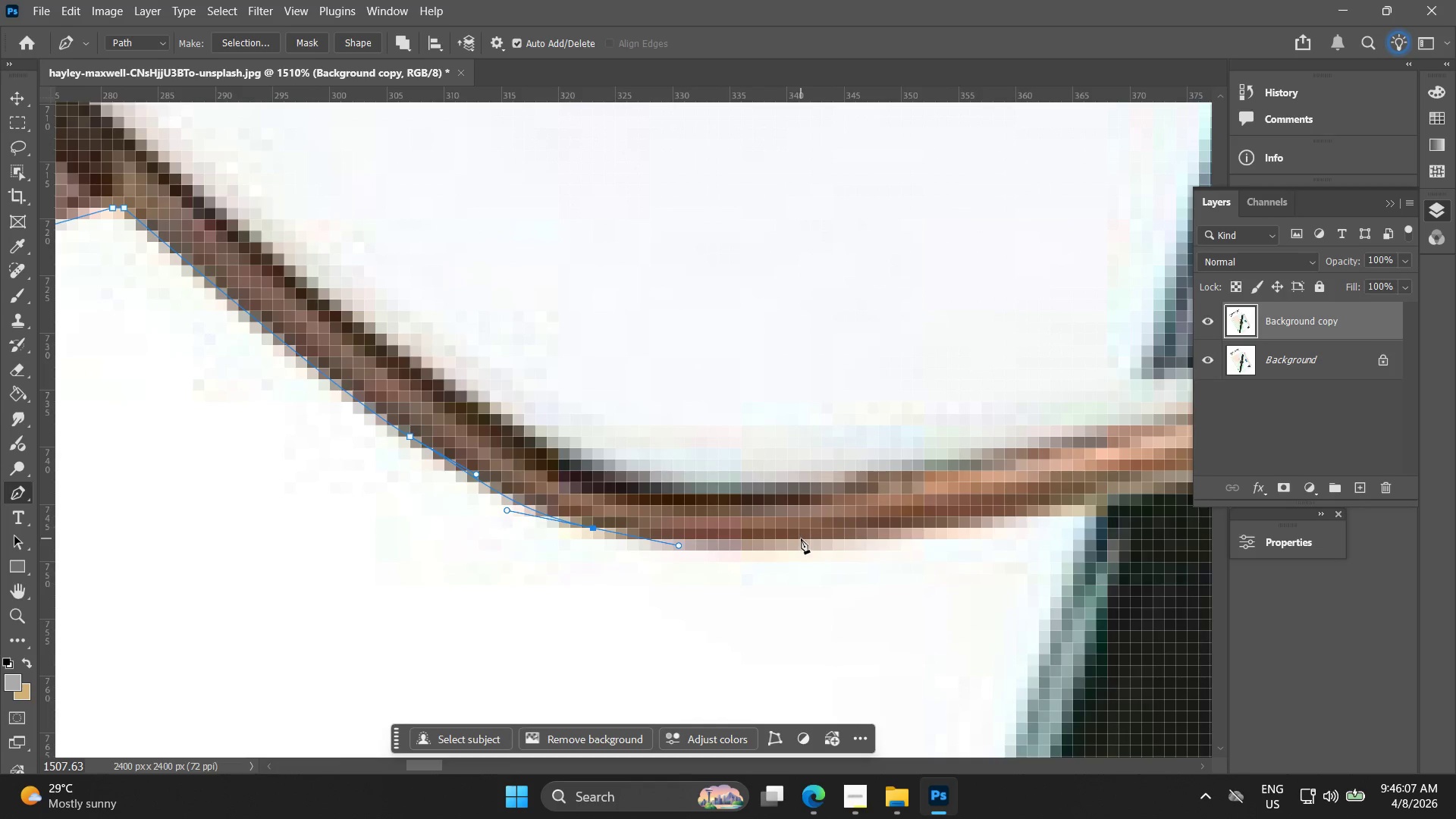 
left_click_drag(start_coordinate=[802, 541], to_coordinate=[907, 532])
 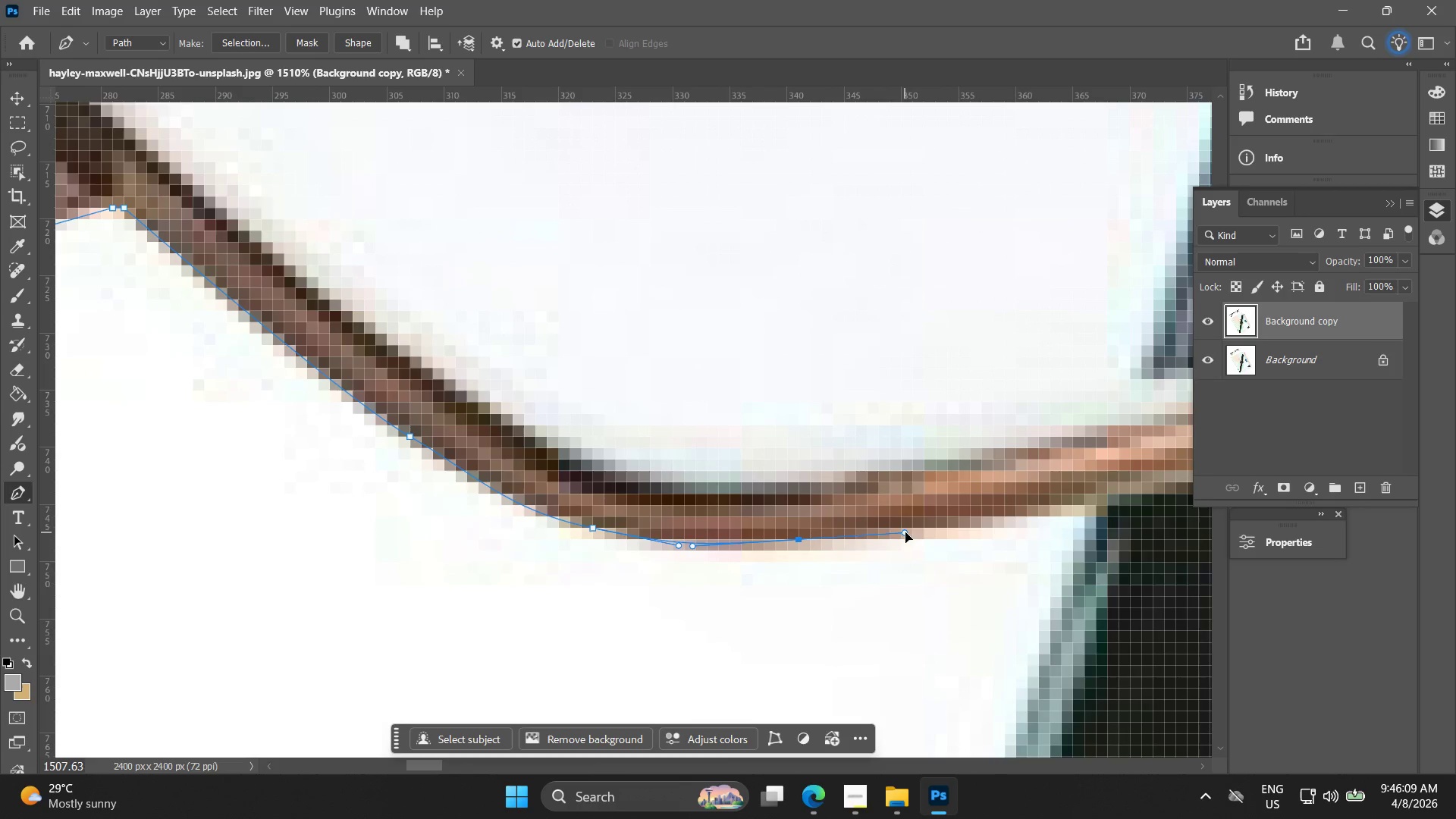 
hold_key(key=Space, duration=0.62)
 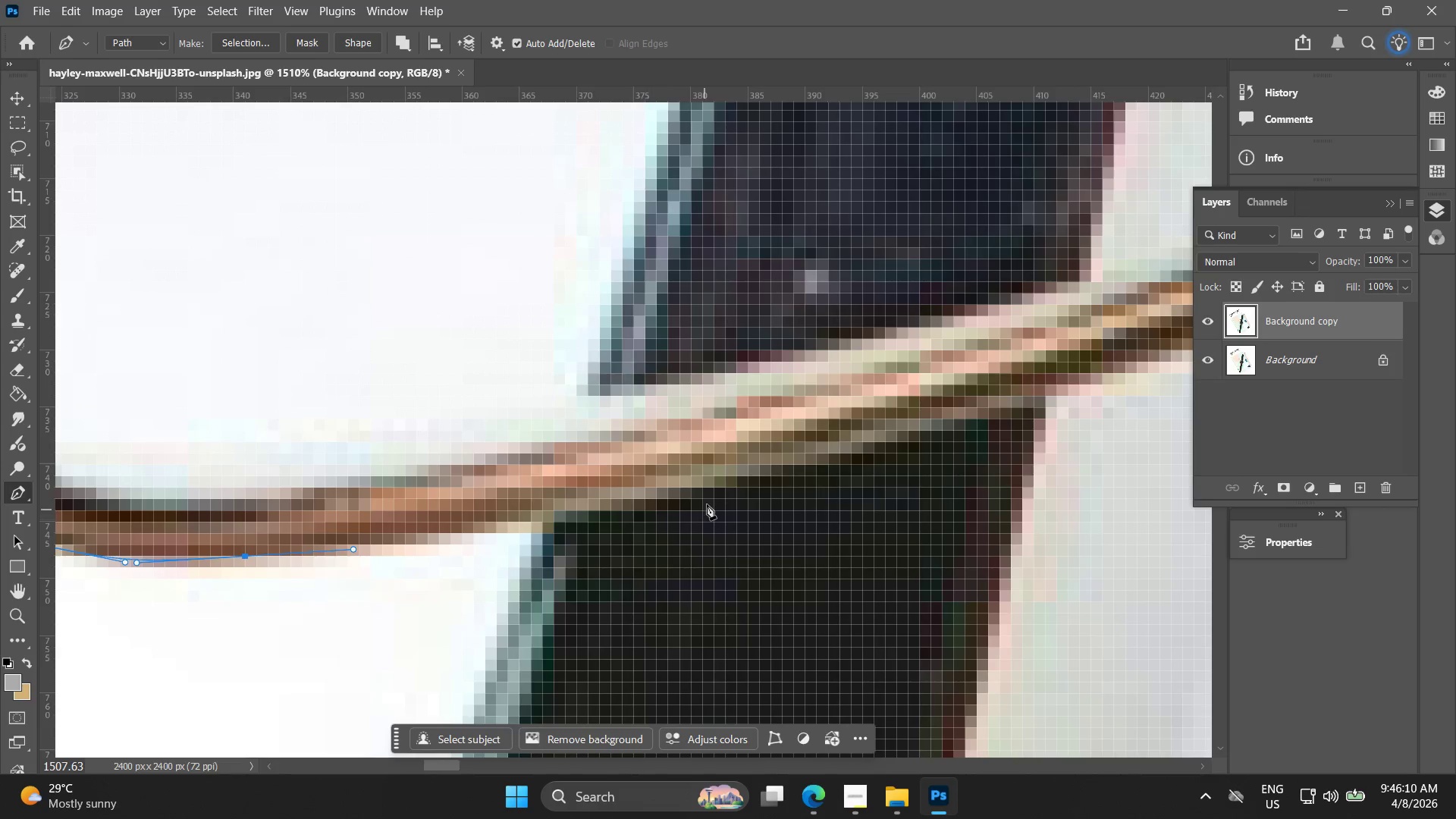 
left_click_drag(start_coordinate=[917, 526], to_coordinate=[363, 542])
 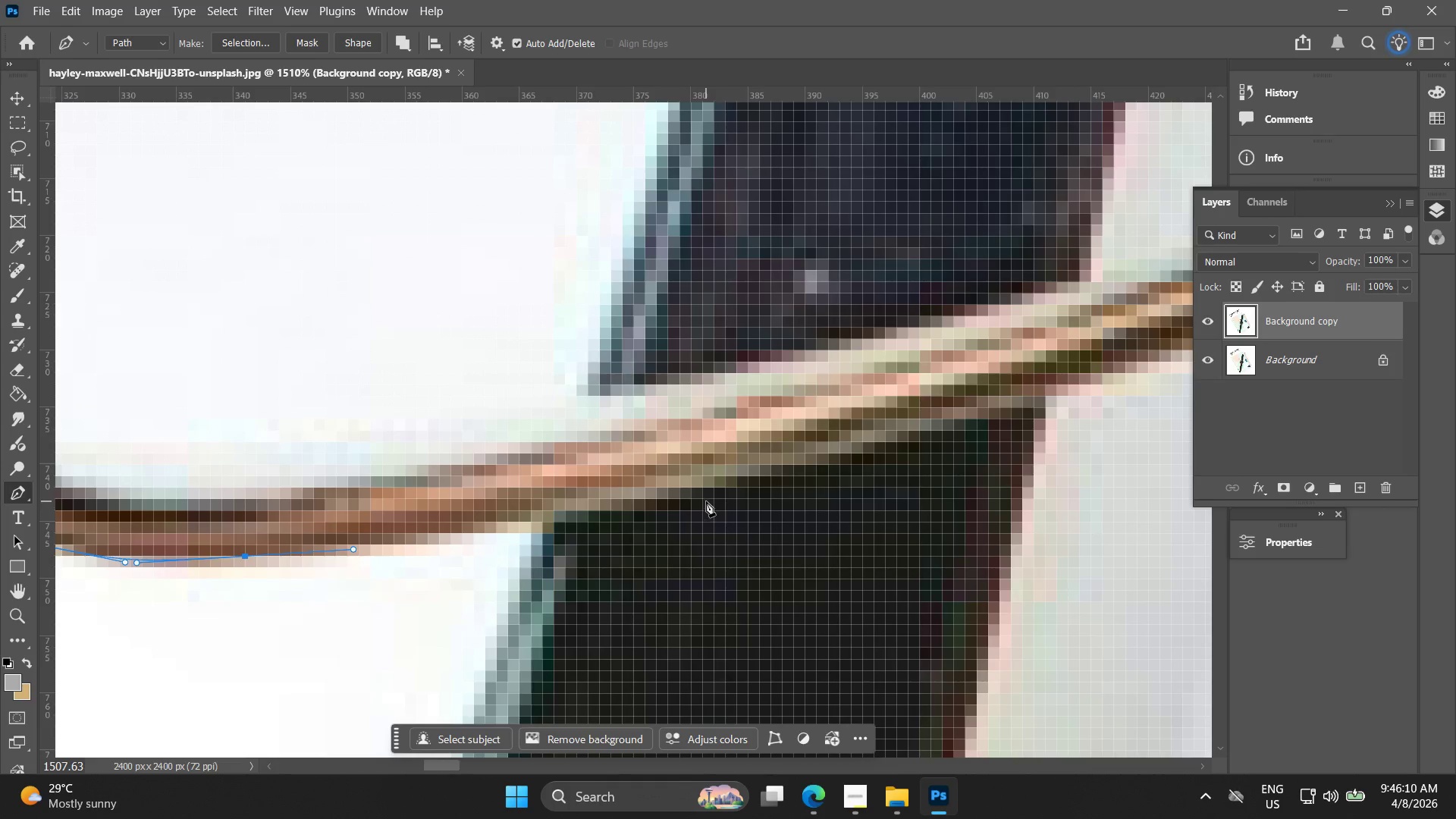 
left_click([733, 477])
 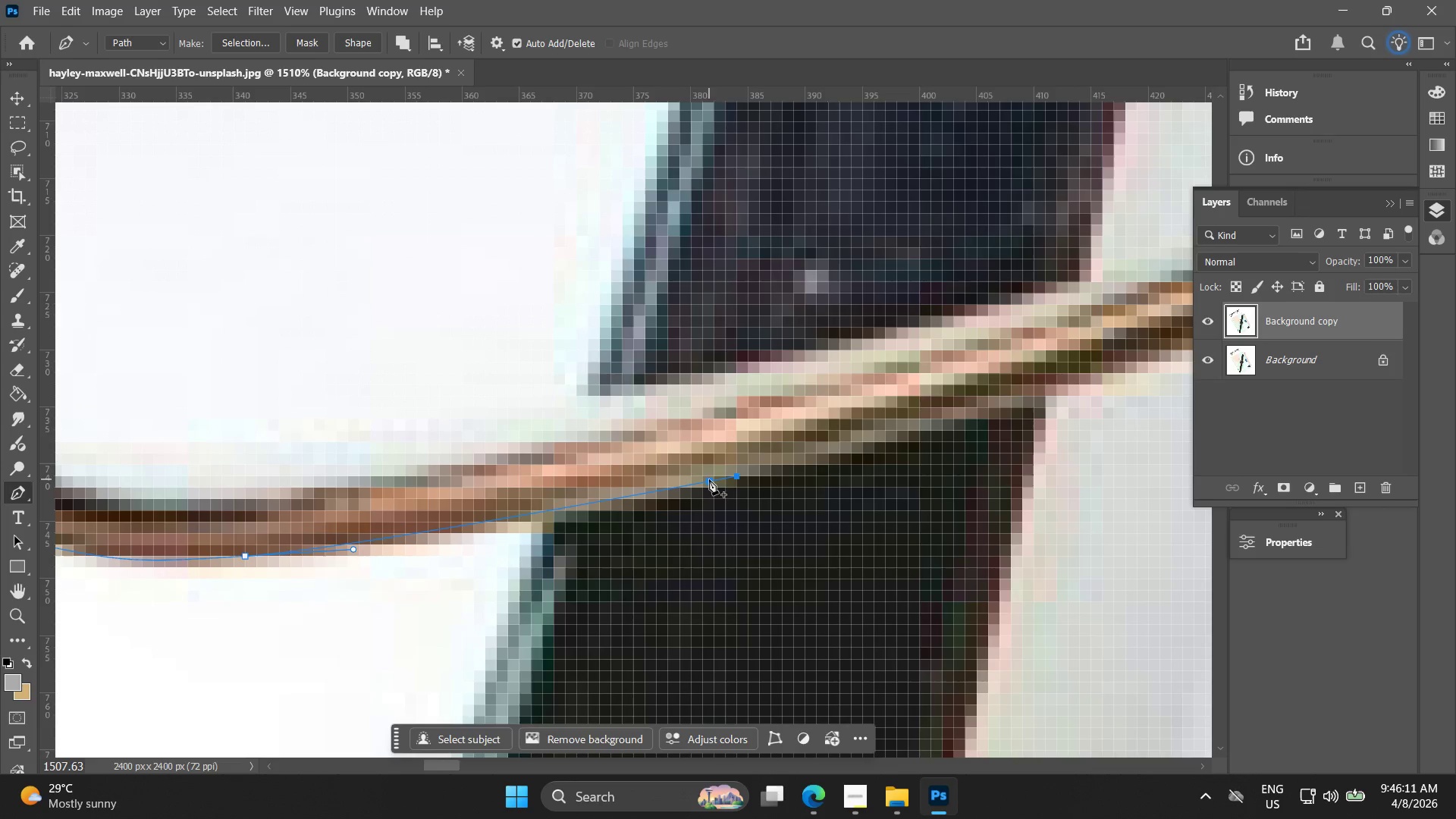 
hold_key(key=AltLeft, duration=1.52)
 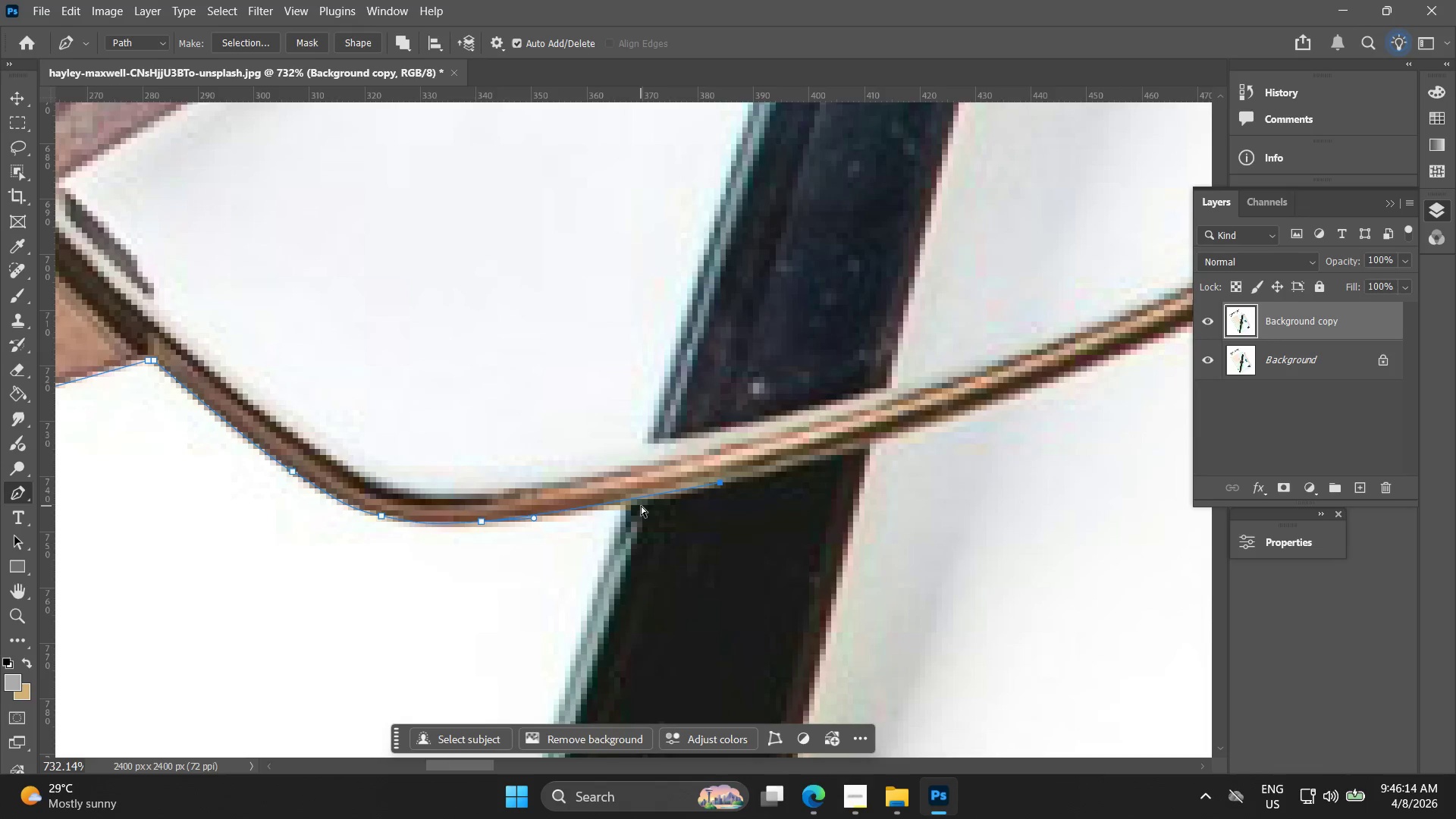 
hold_key(key=AltLeft, duration=0.31)
 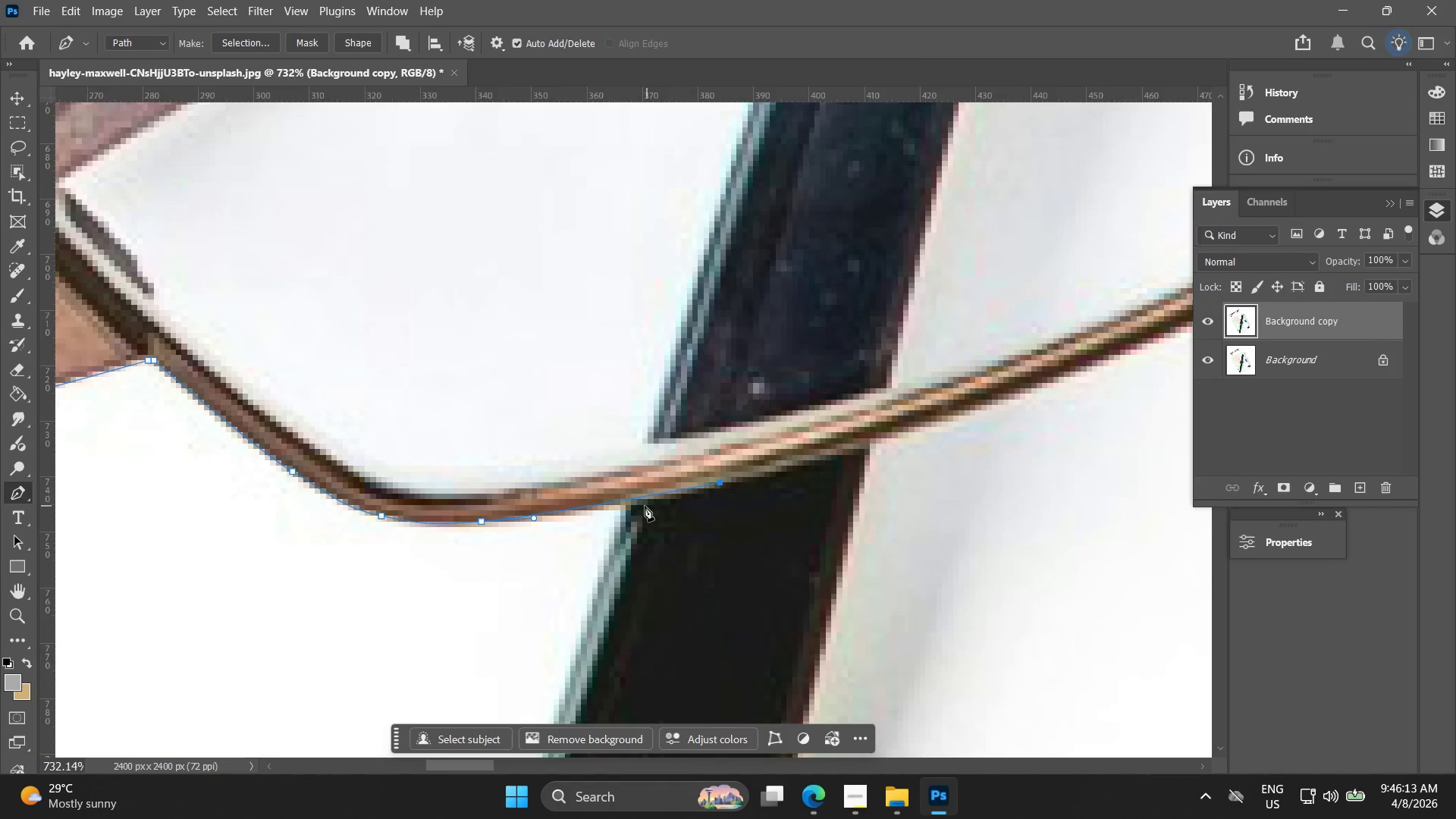 
key(Control+ControlLeft)
 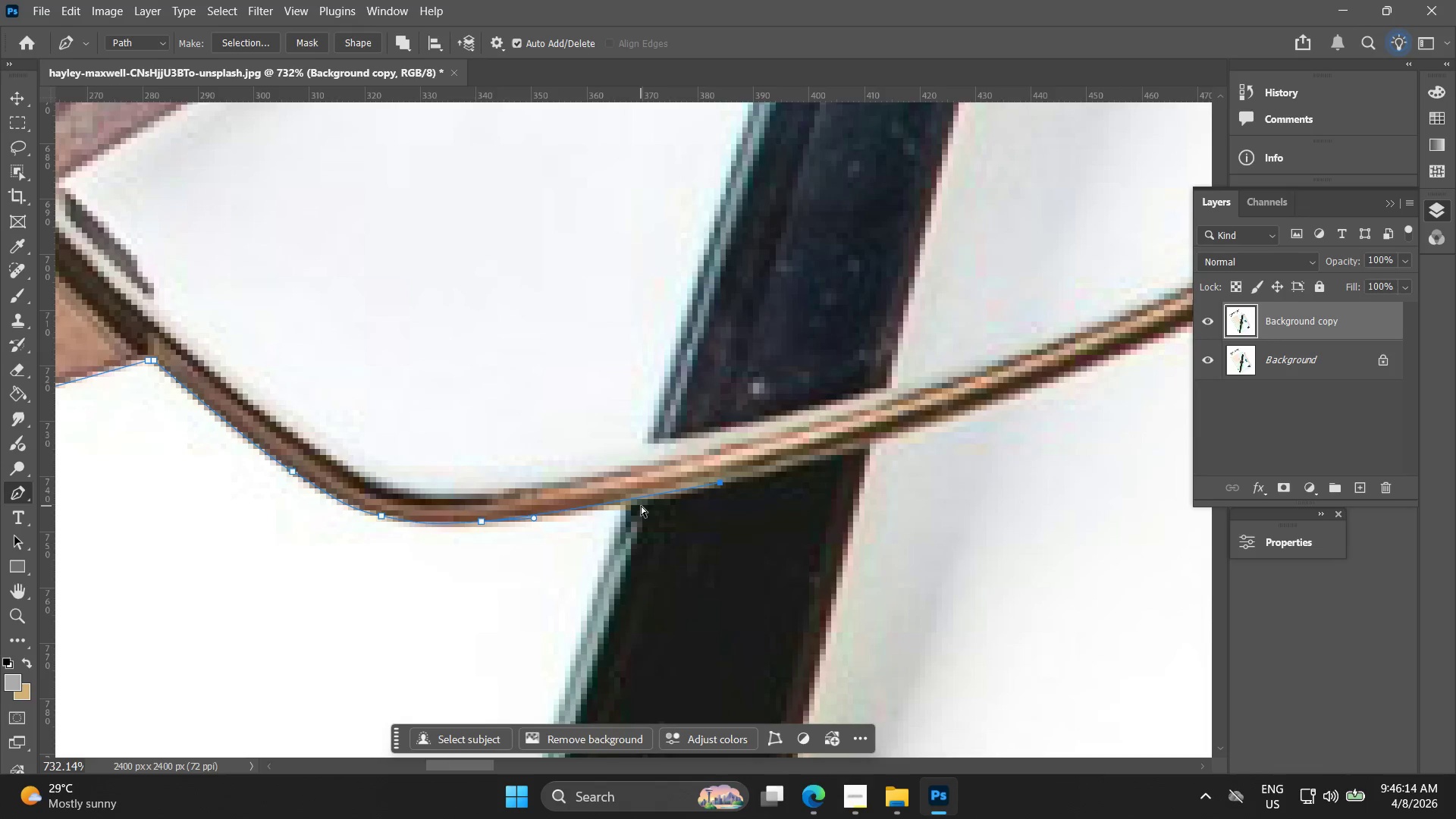 
key(Control+Z)
 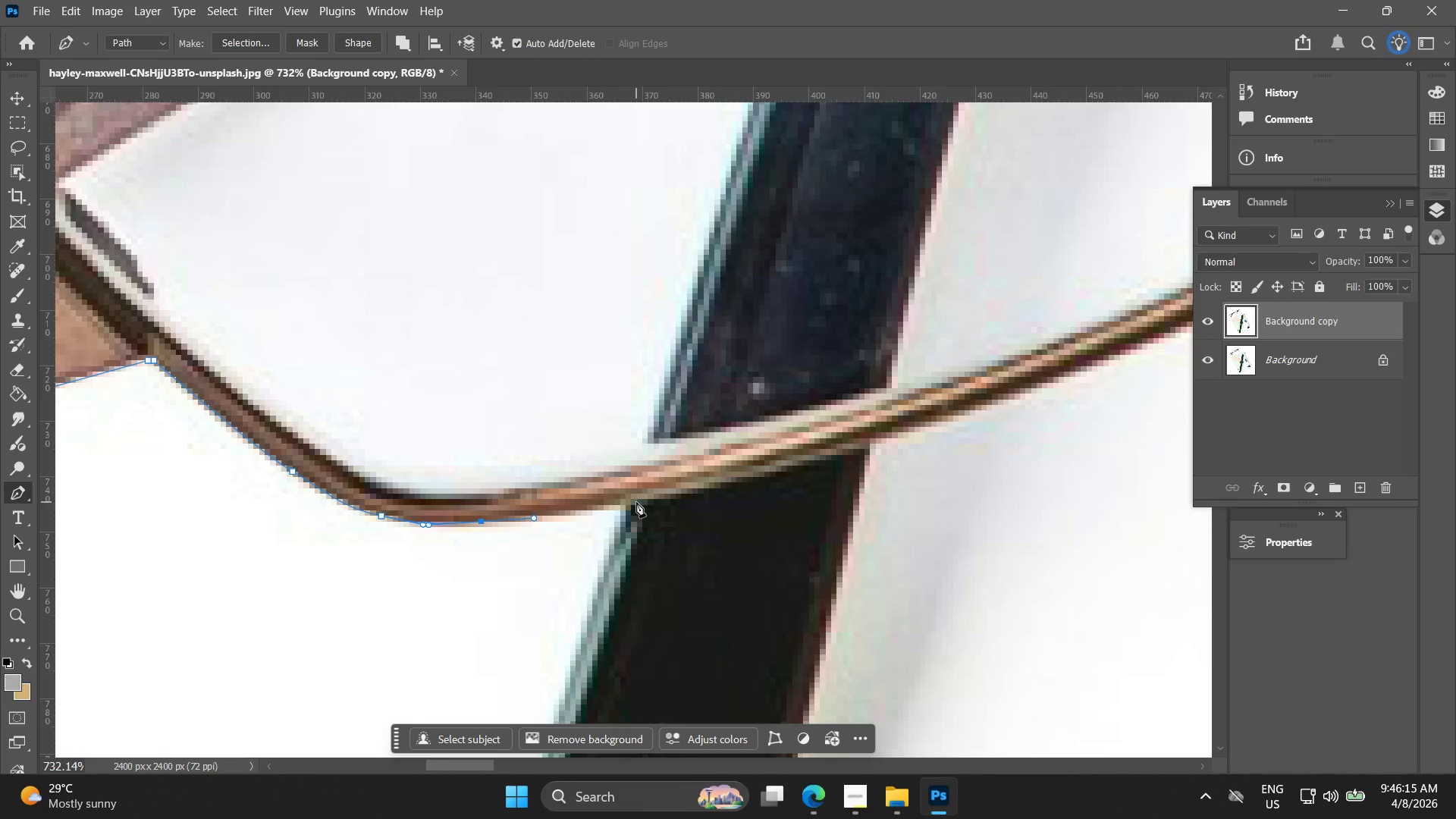 
scroll: coordinate [697, 495], scroll_direction: down, amount: 8.0
 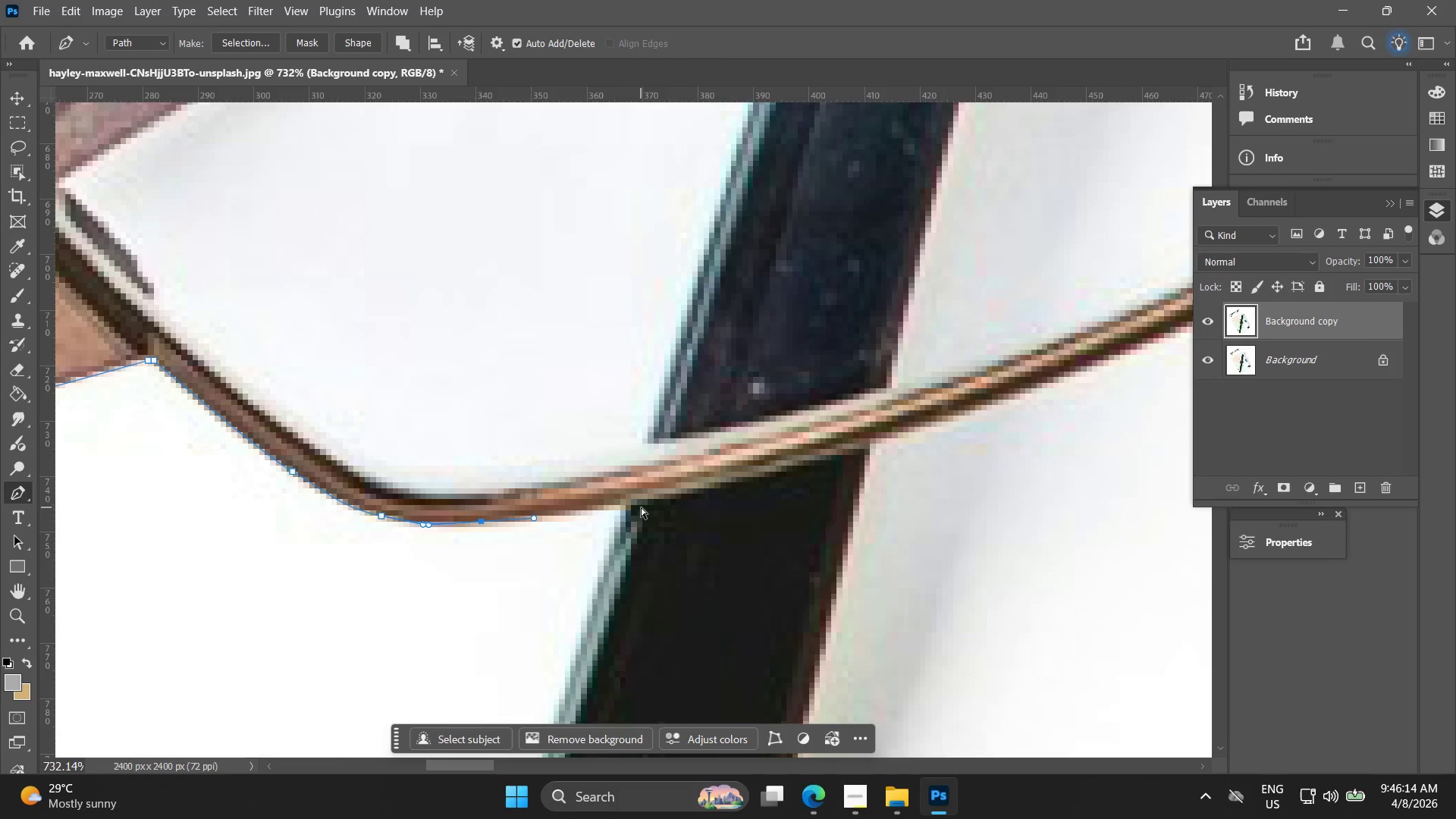 
left_click([636, 502])
 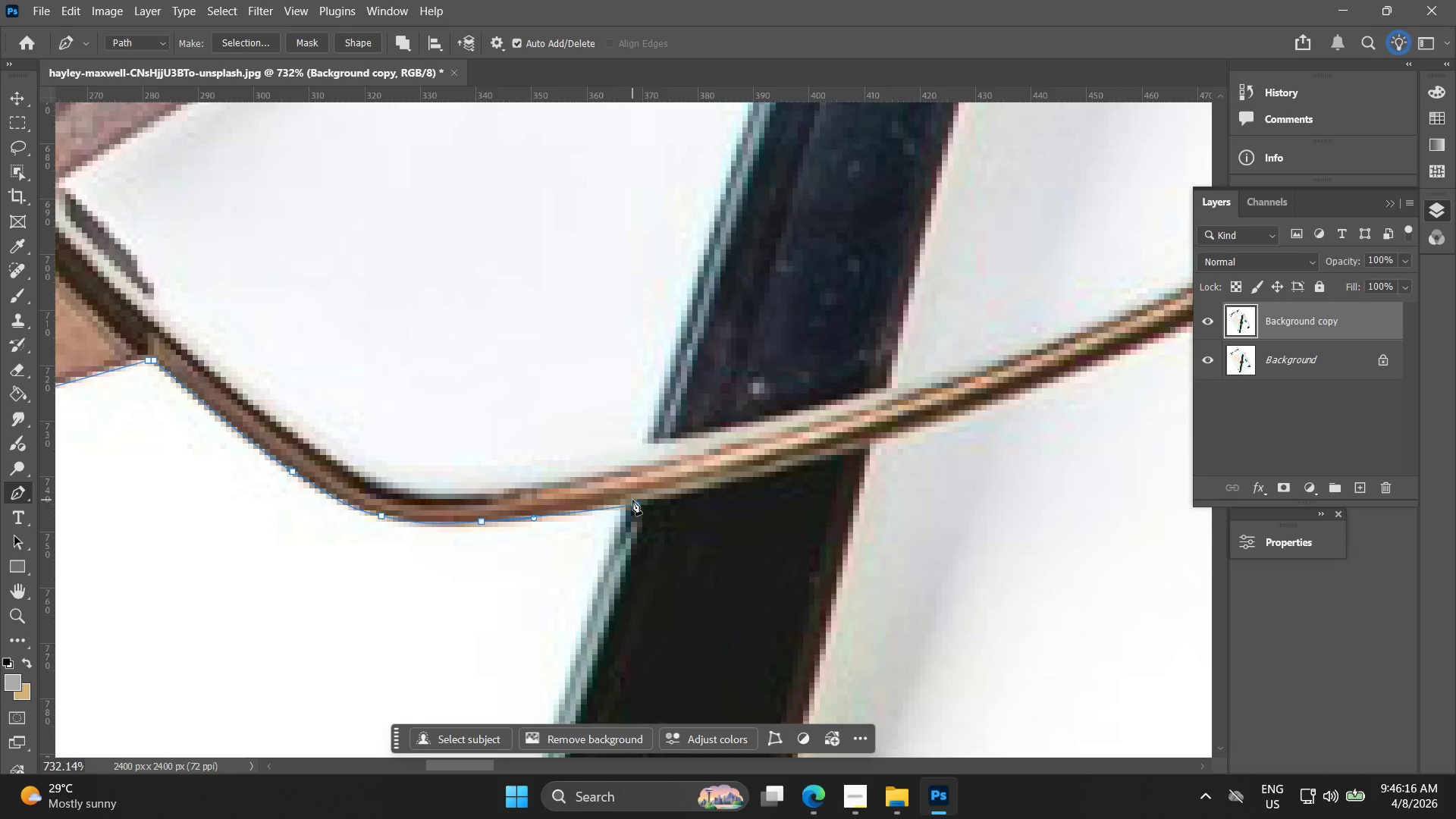 
key(Control+ControlLeft)
 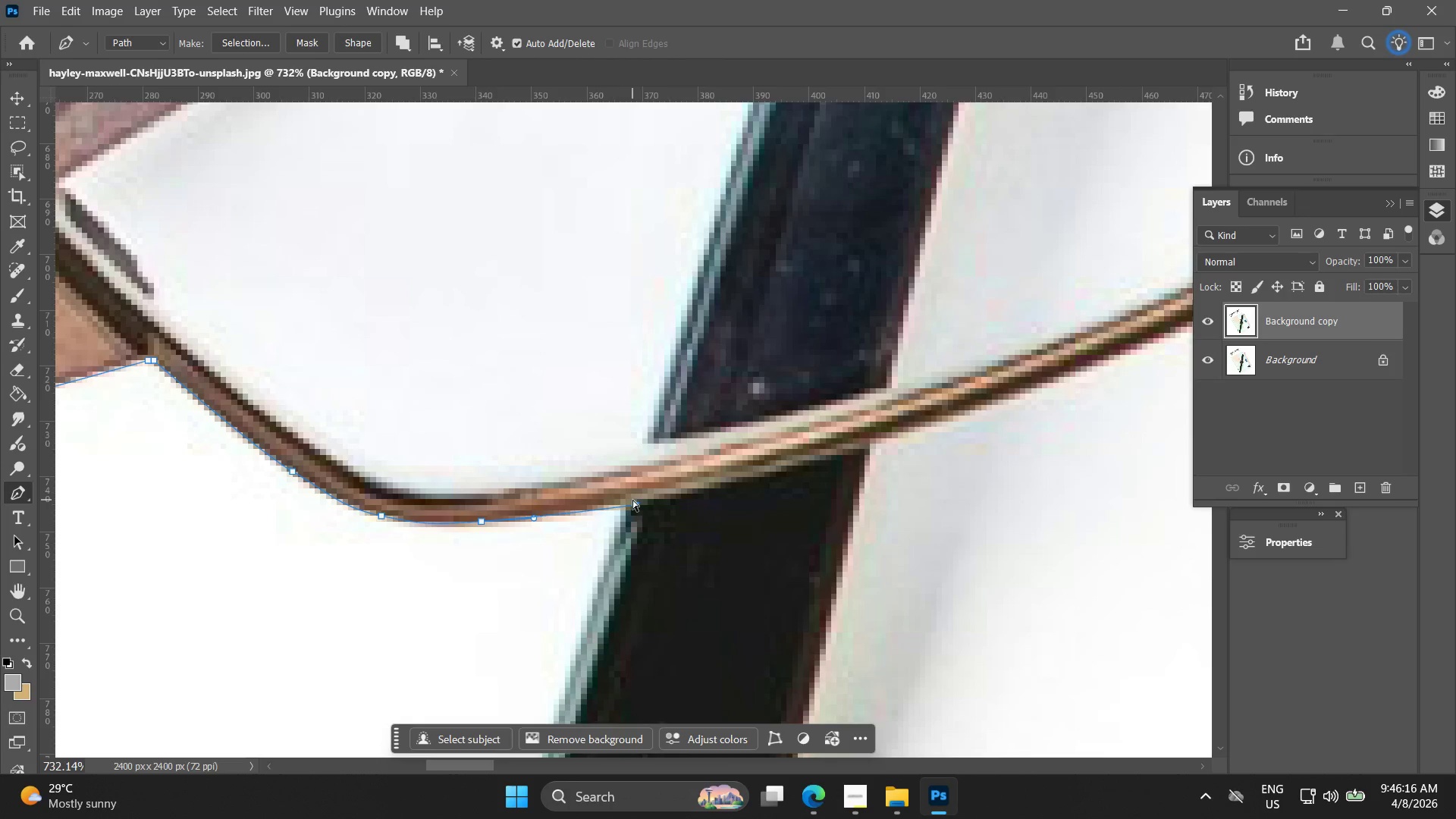 
key(Control+Z)
 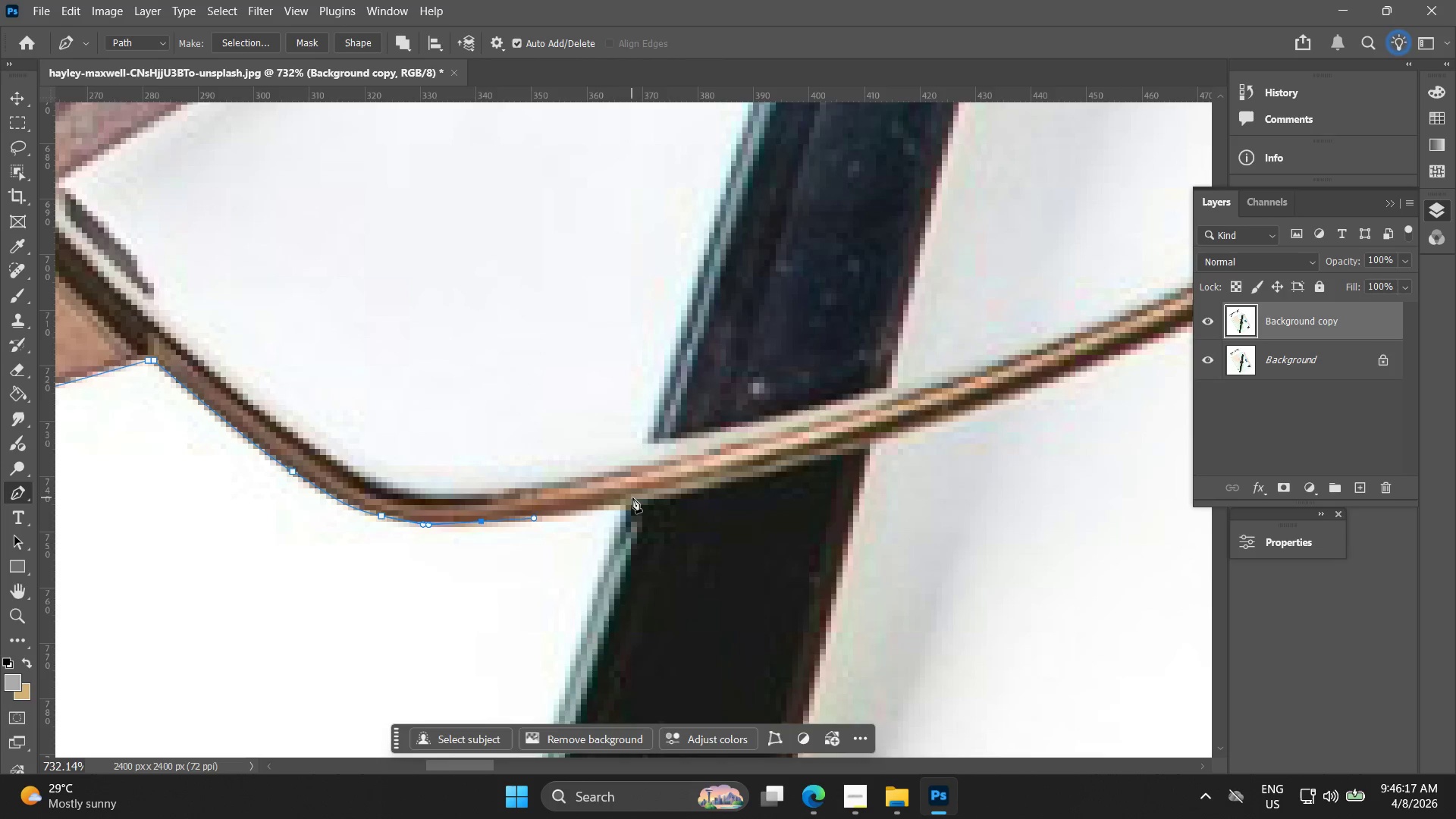 
left_click([632, 497])
 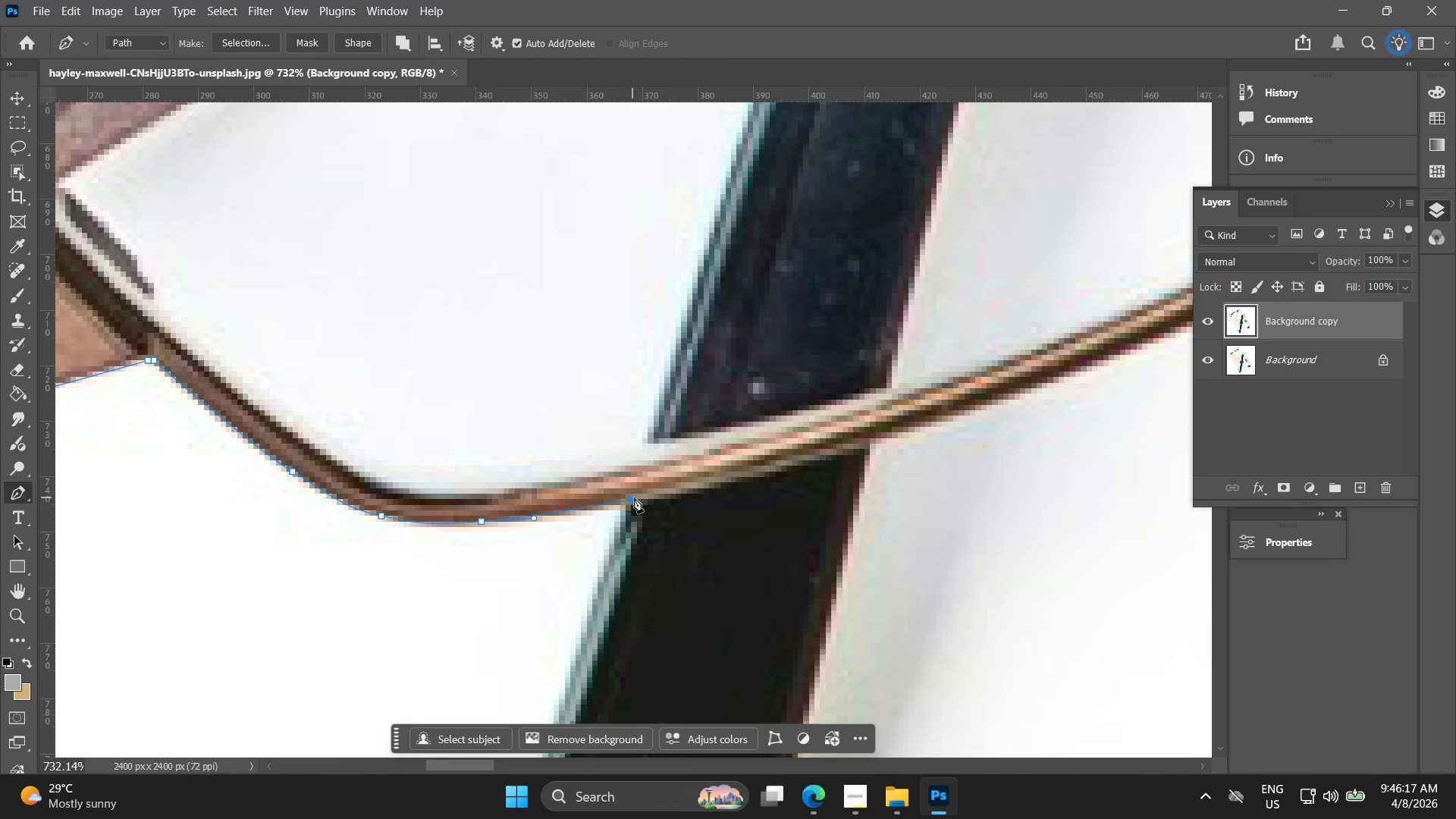 
key(Control+ControlLeft)
 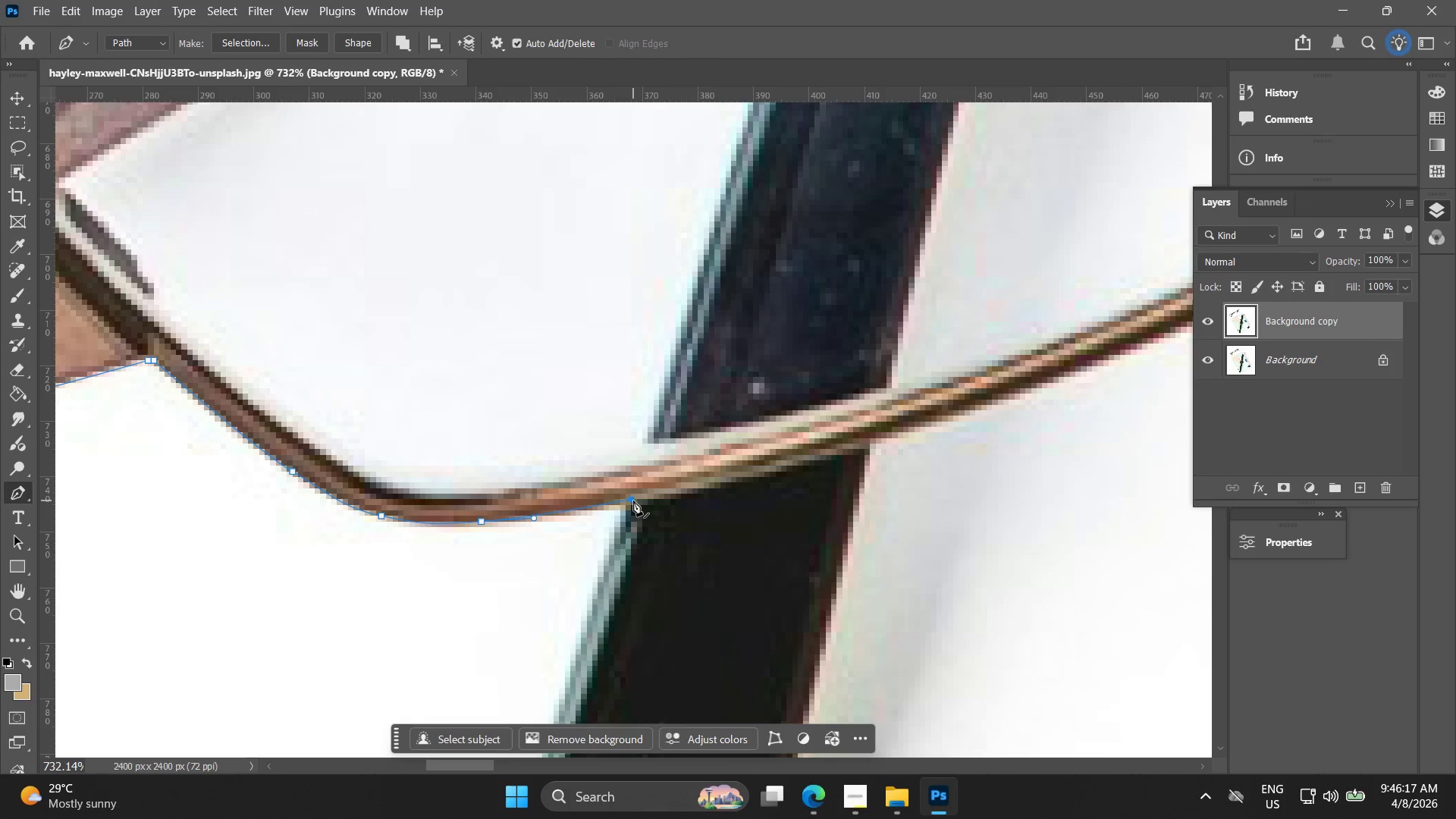 
key(Control+Z)
 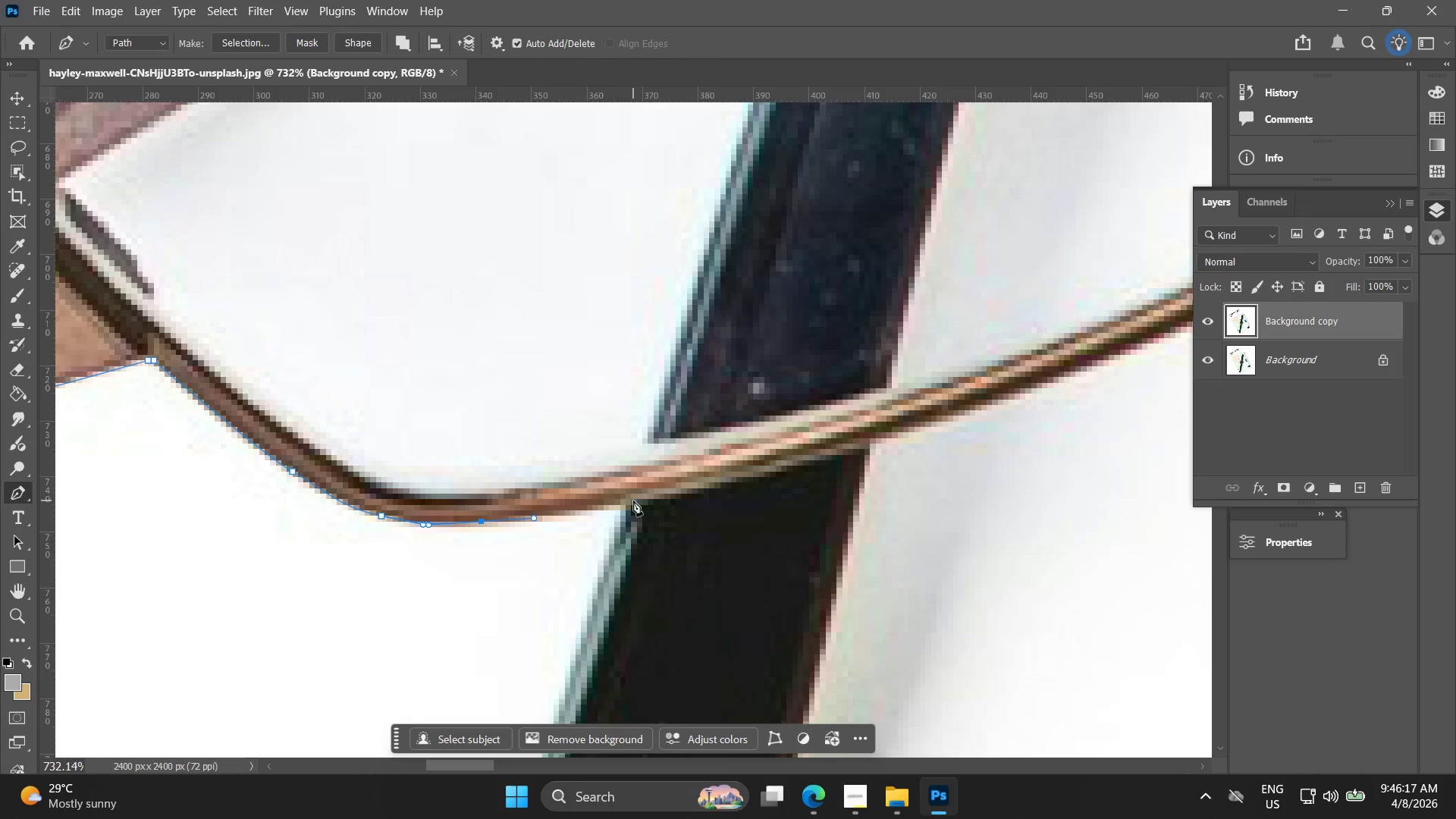 
left_click([633, 500])
 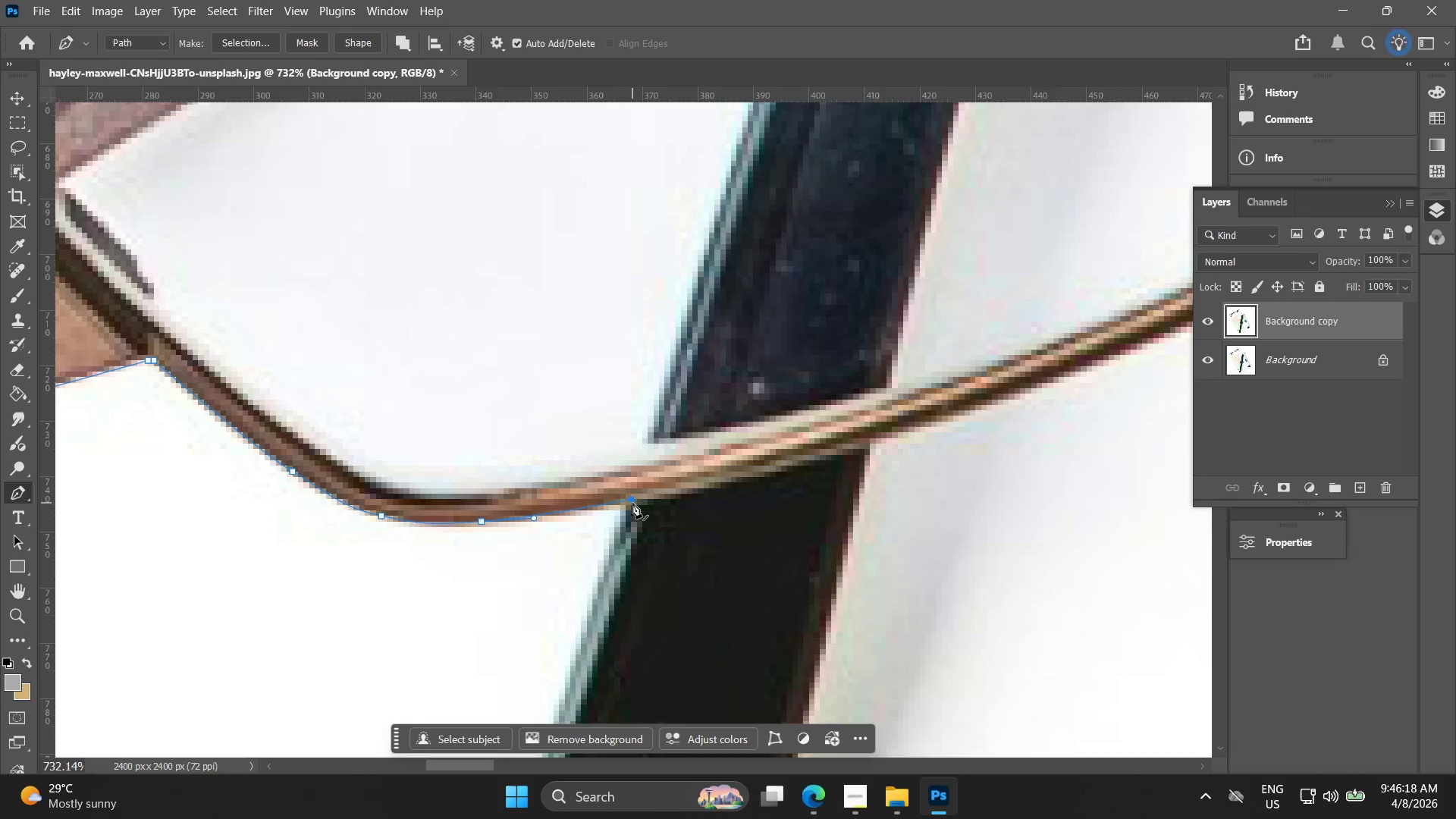 
key(Control+ControlLeft)
 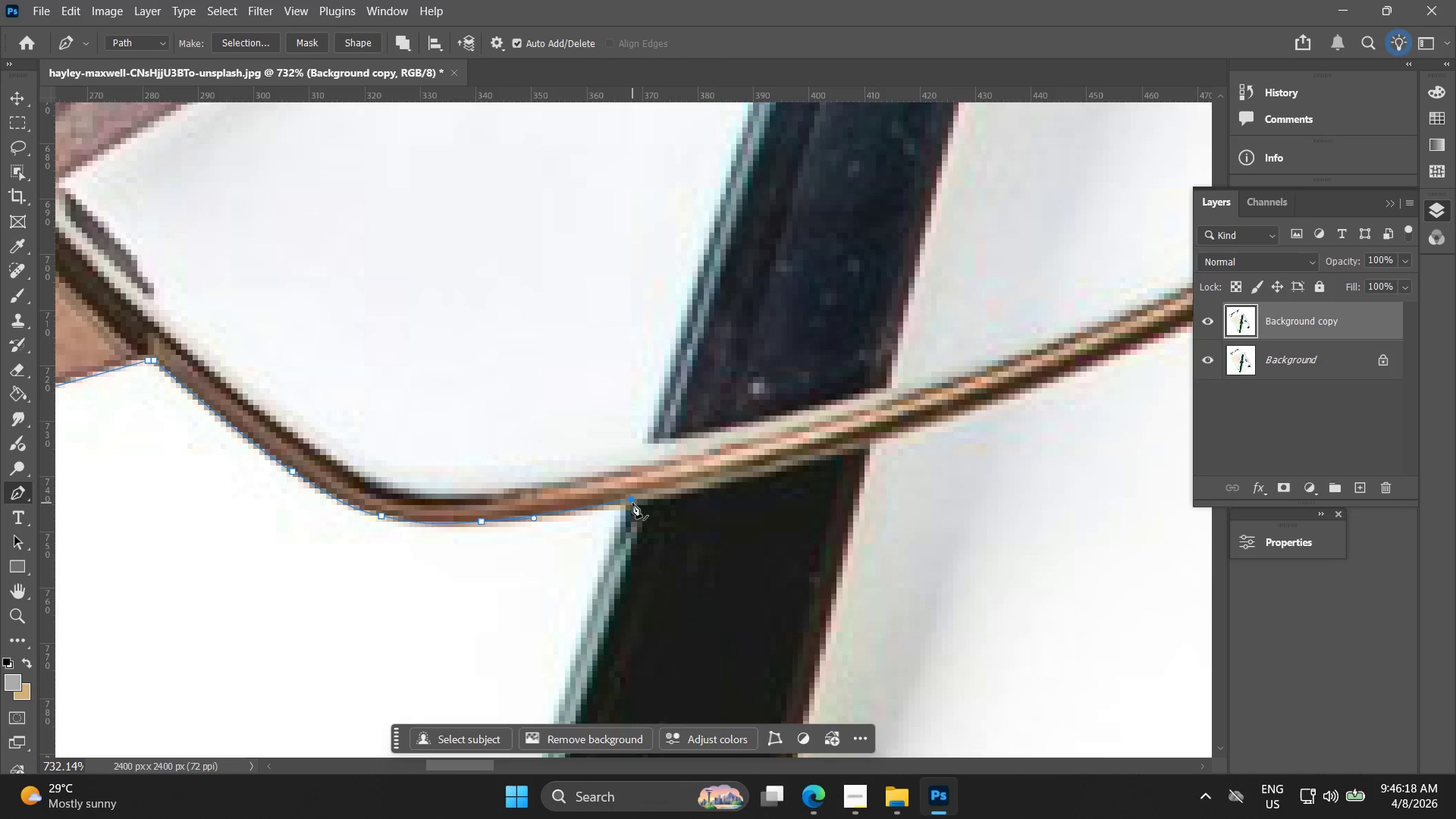 
key(Control+Z)
 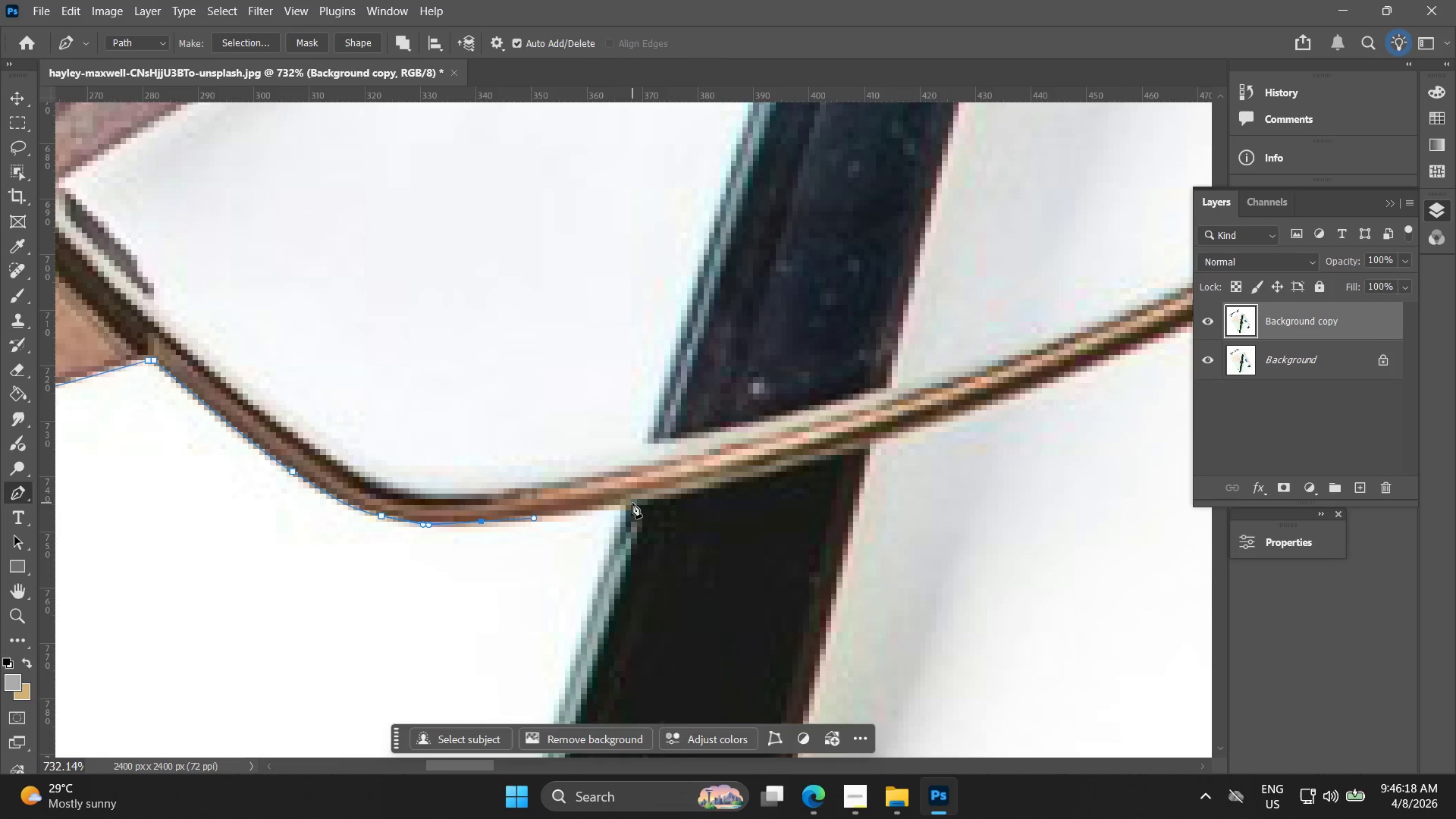 
left_click([635, 502])
 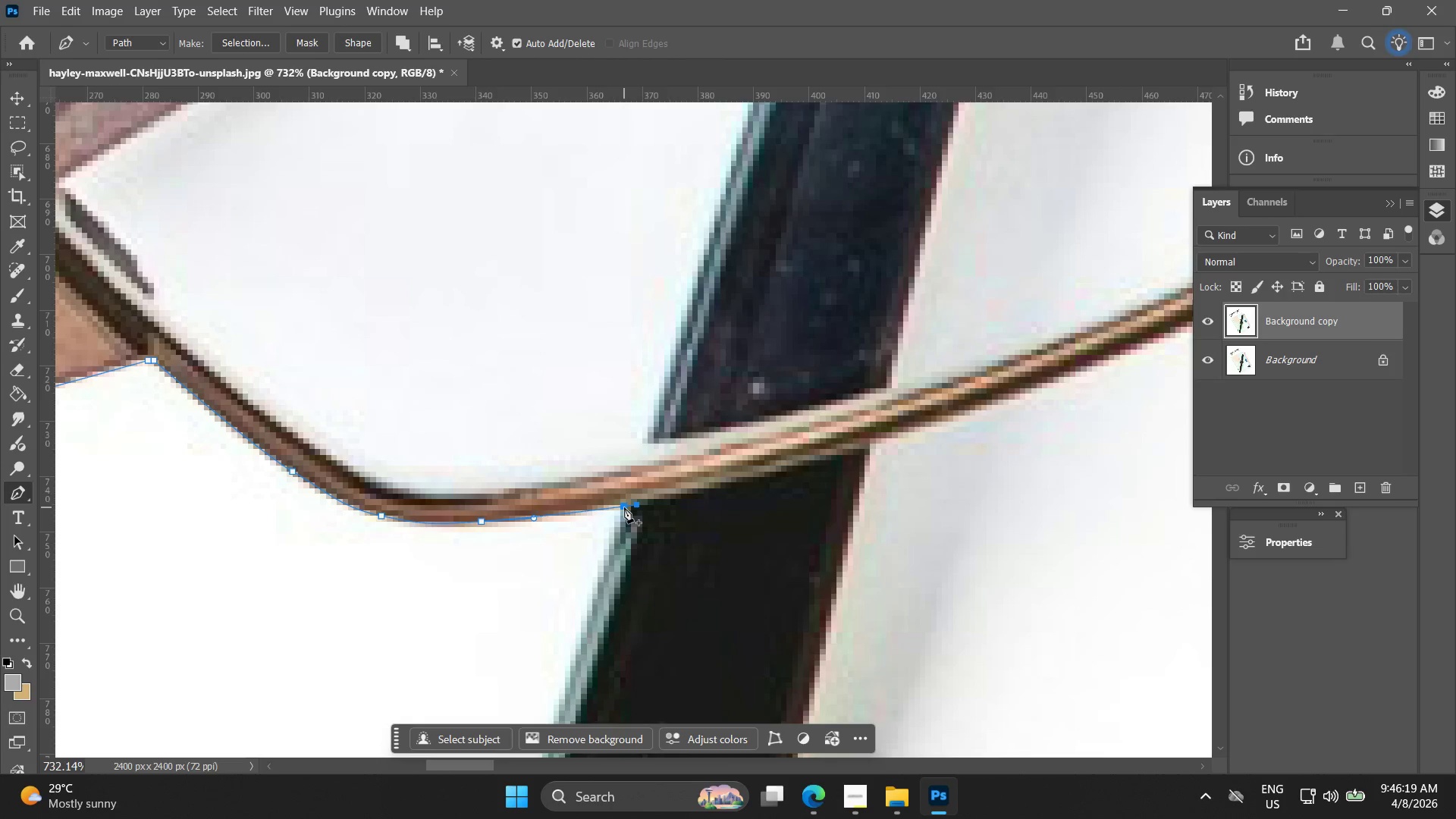 
key(Control+ControlLeft)
 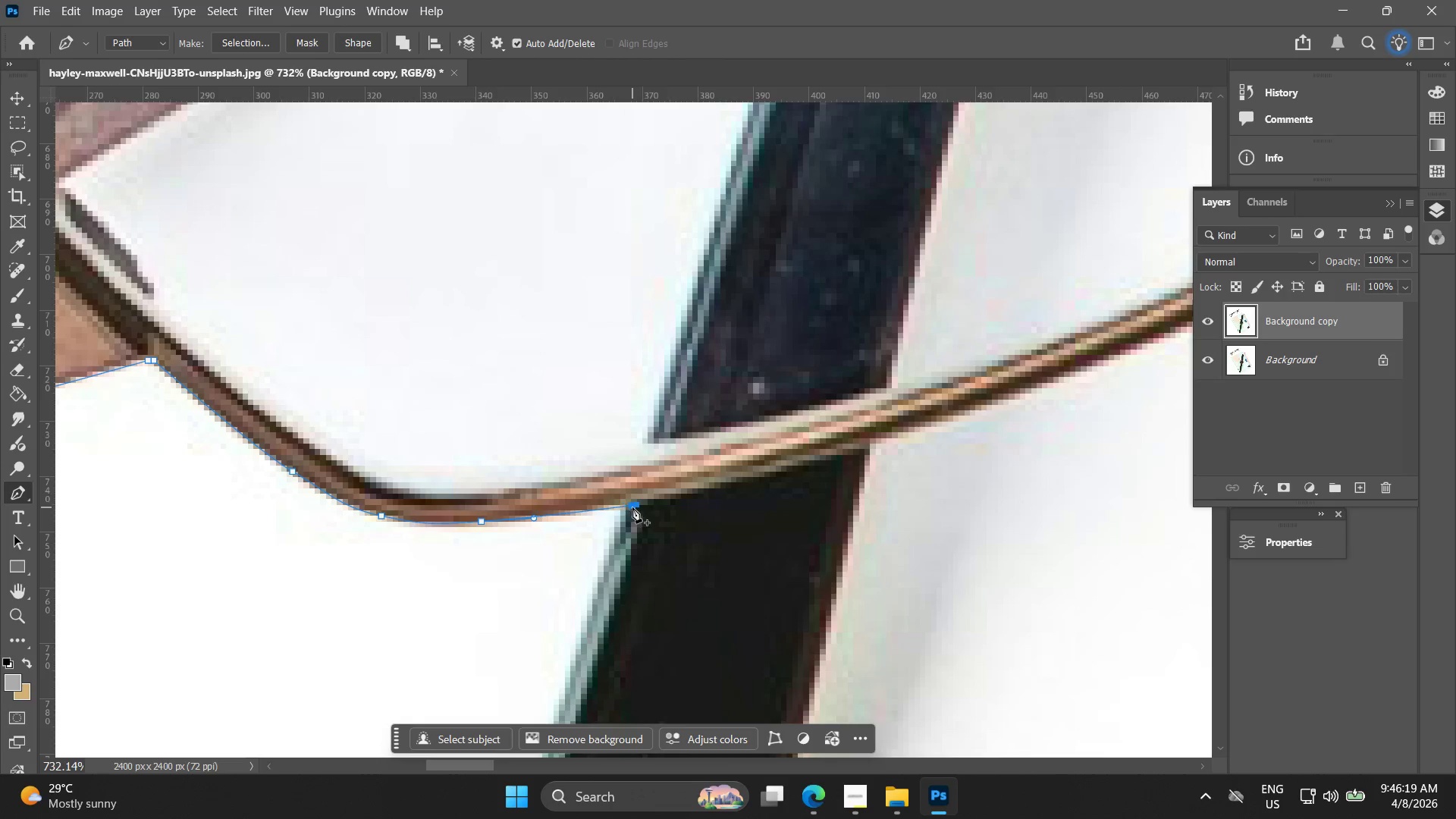 
key(Control+Z)
 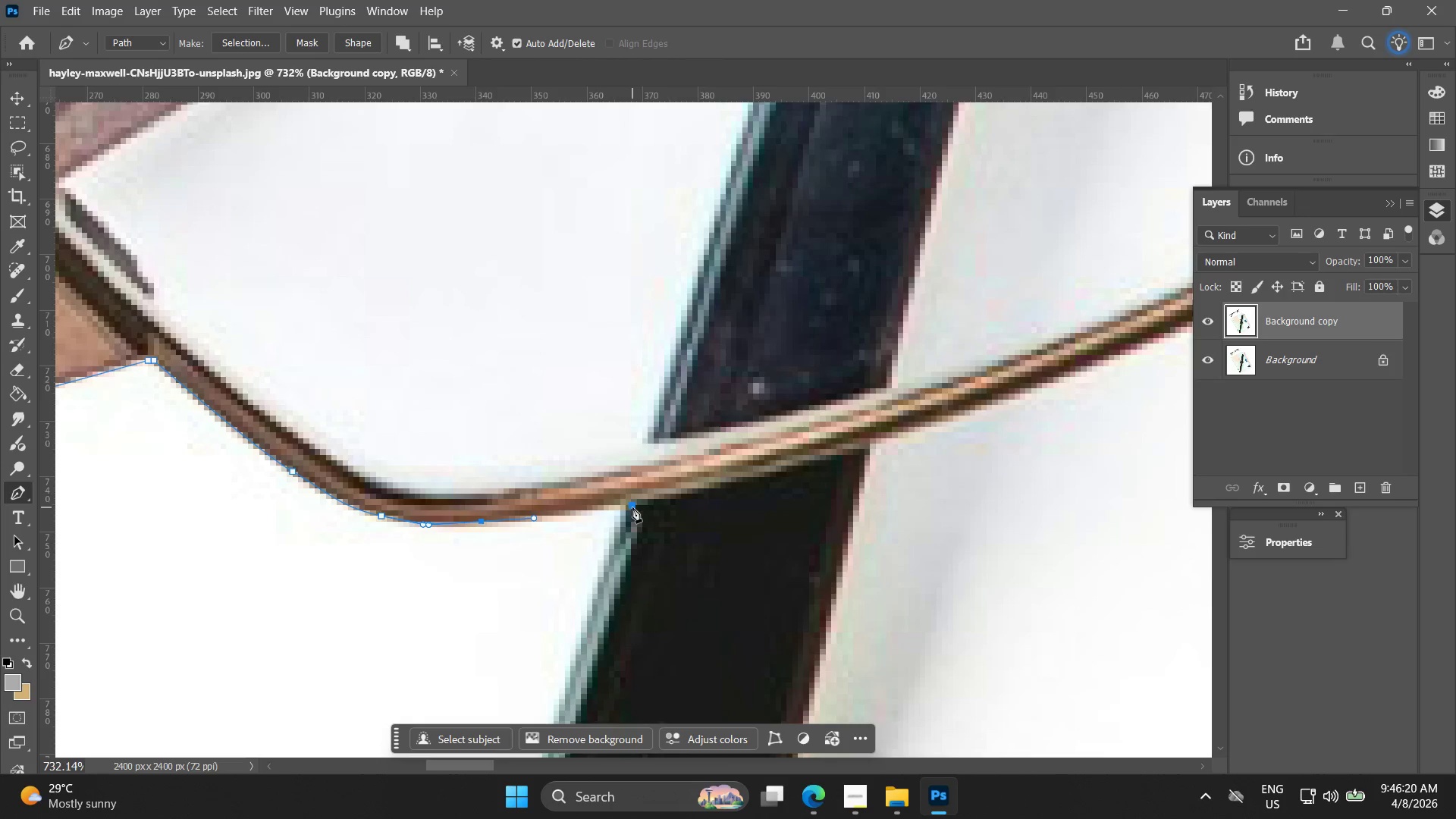 
left_click([632, 507])
 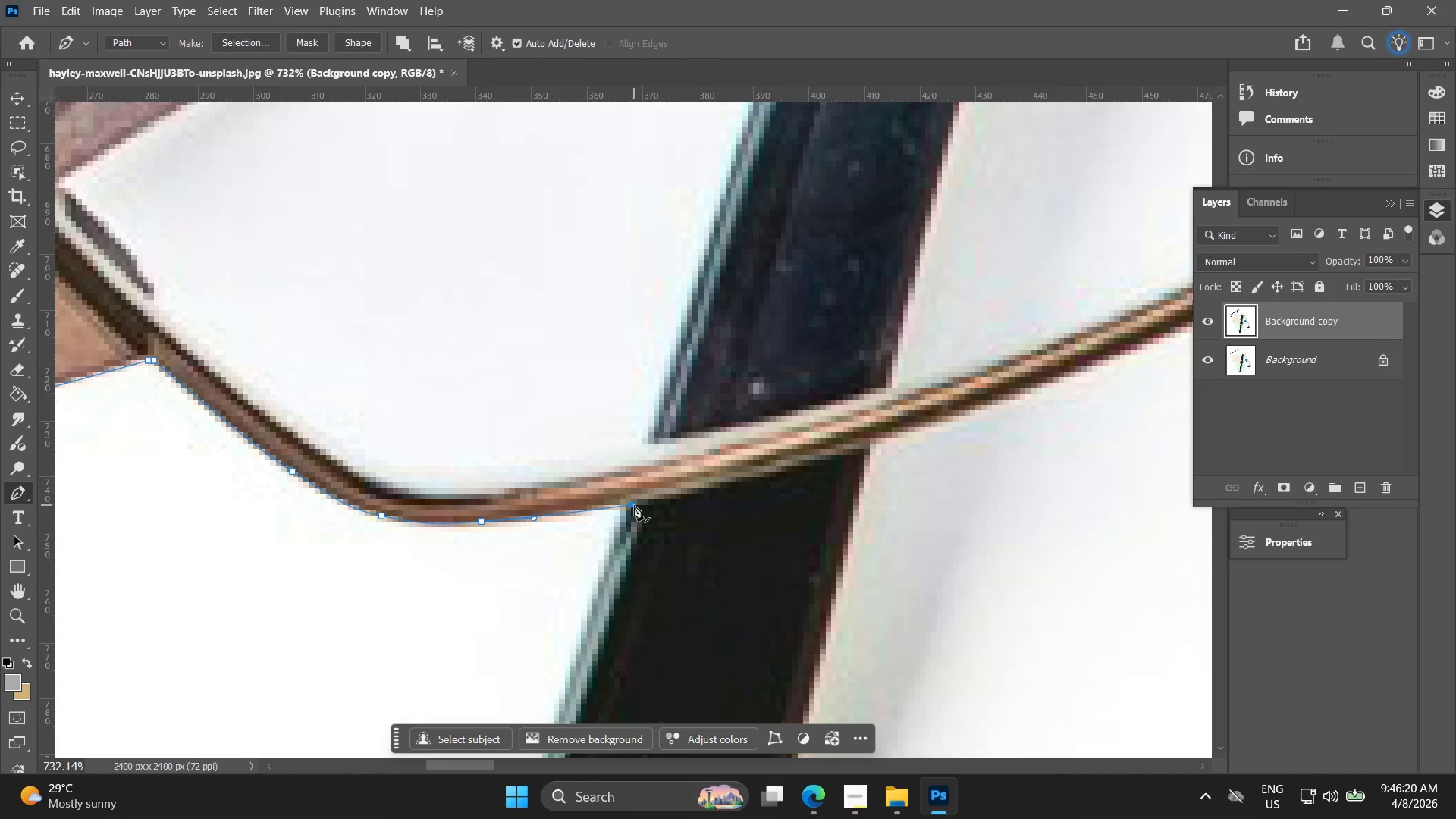 
hold_key(key=Space, duration=0.58)
 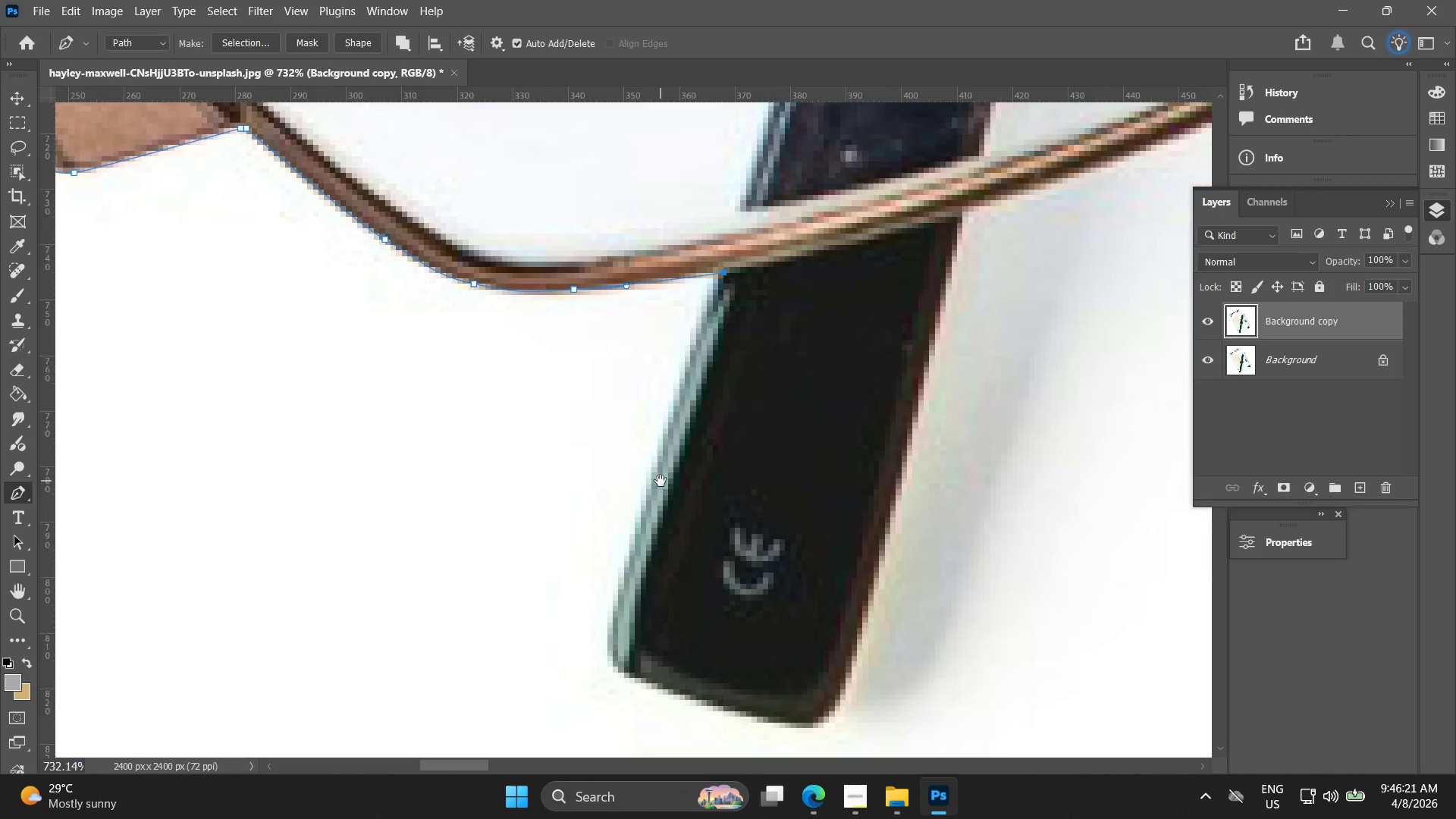 
left_click_drag(start_coordinate=[639, 504], to_coordinate=[714, 376])
 